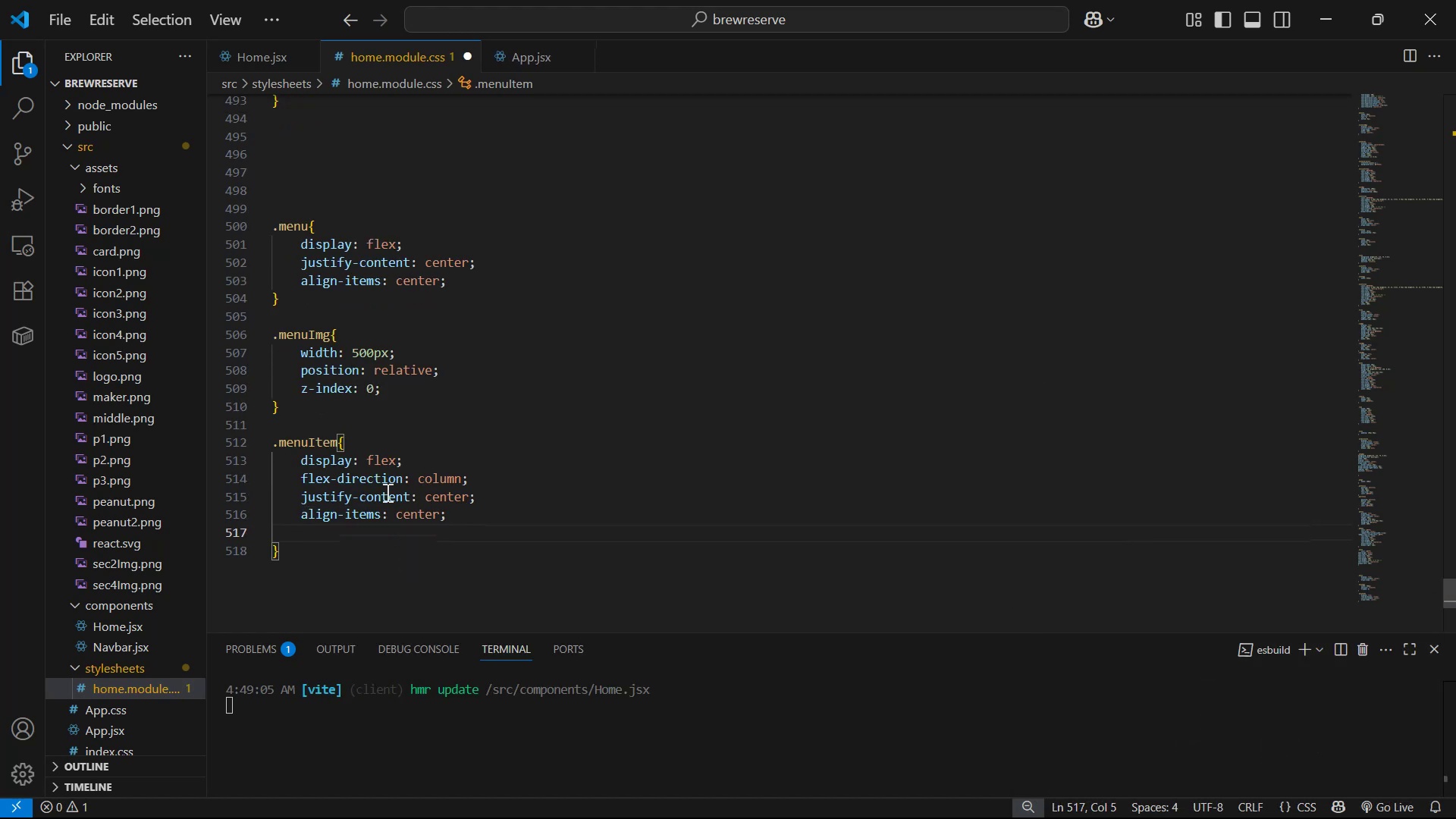 
key(Backspace)
 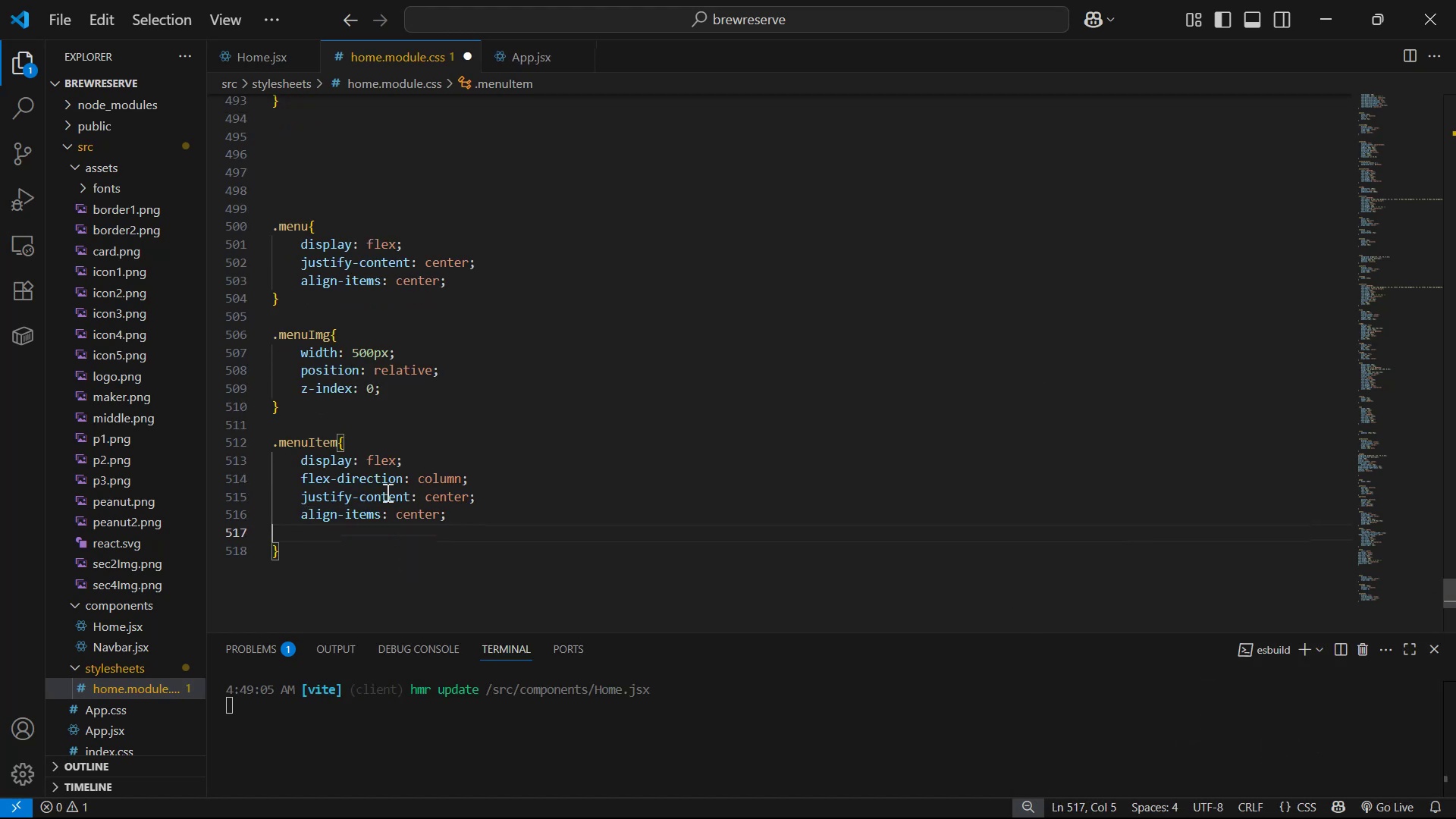 
key(Backspace)
 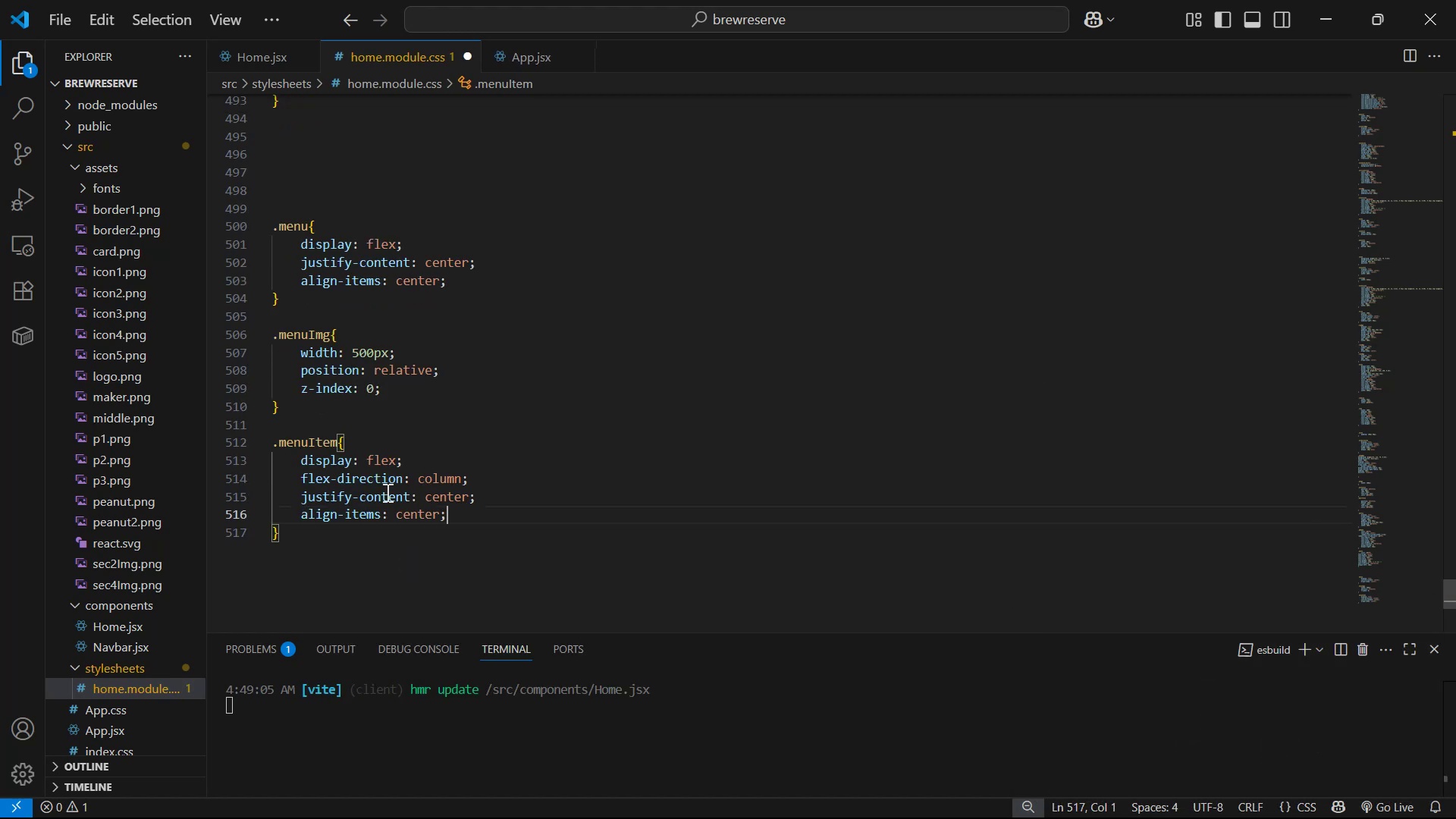 
key(Control+S)
 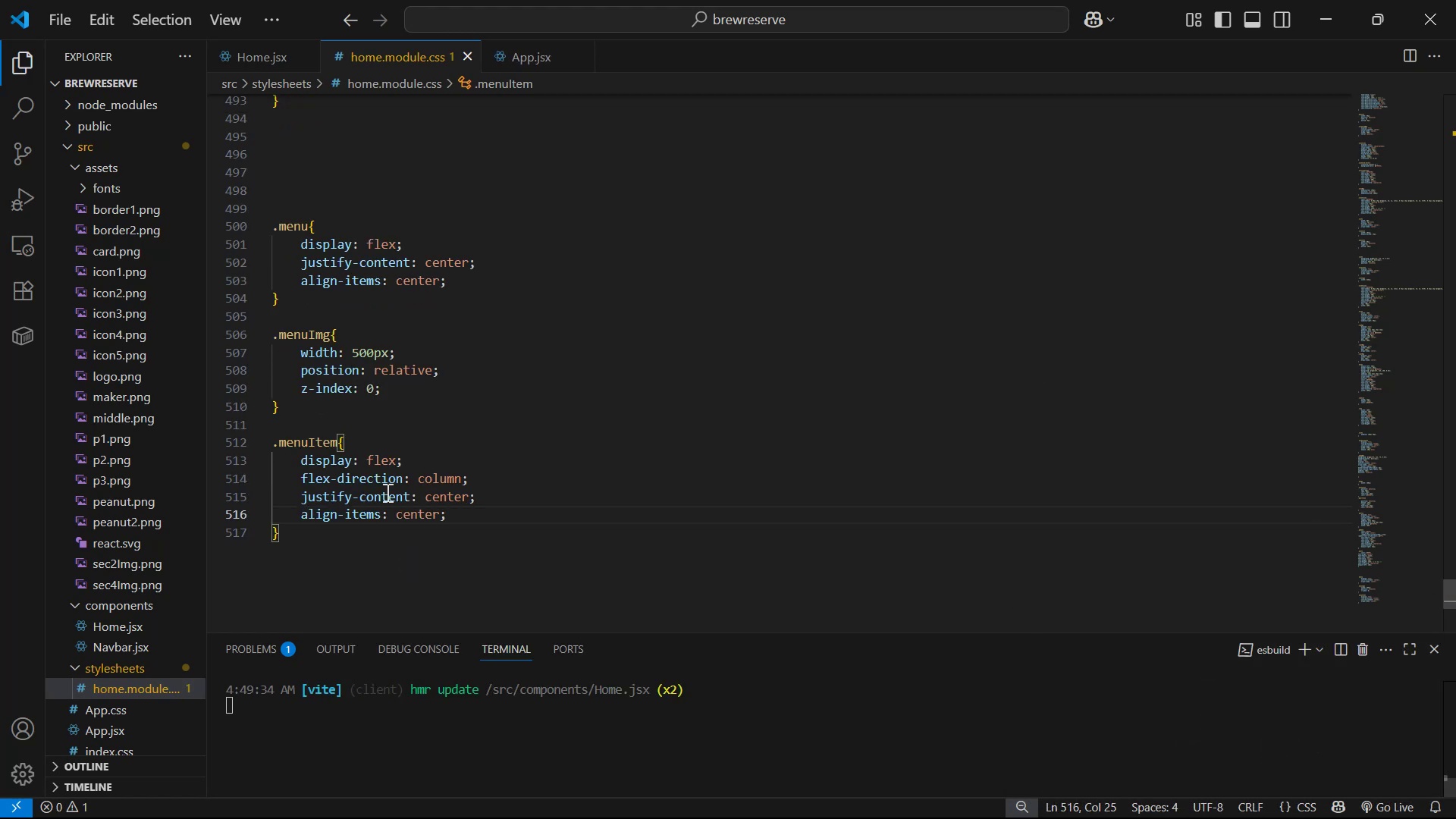 
key(ArrowDown)
 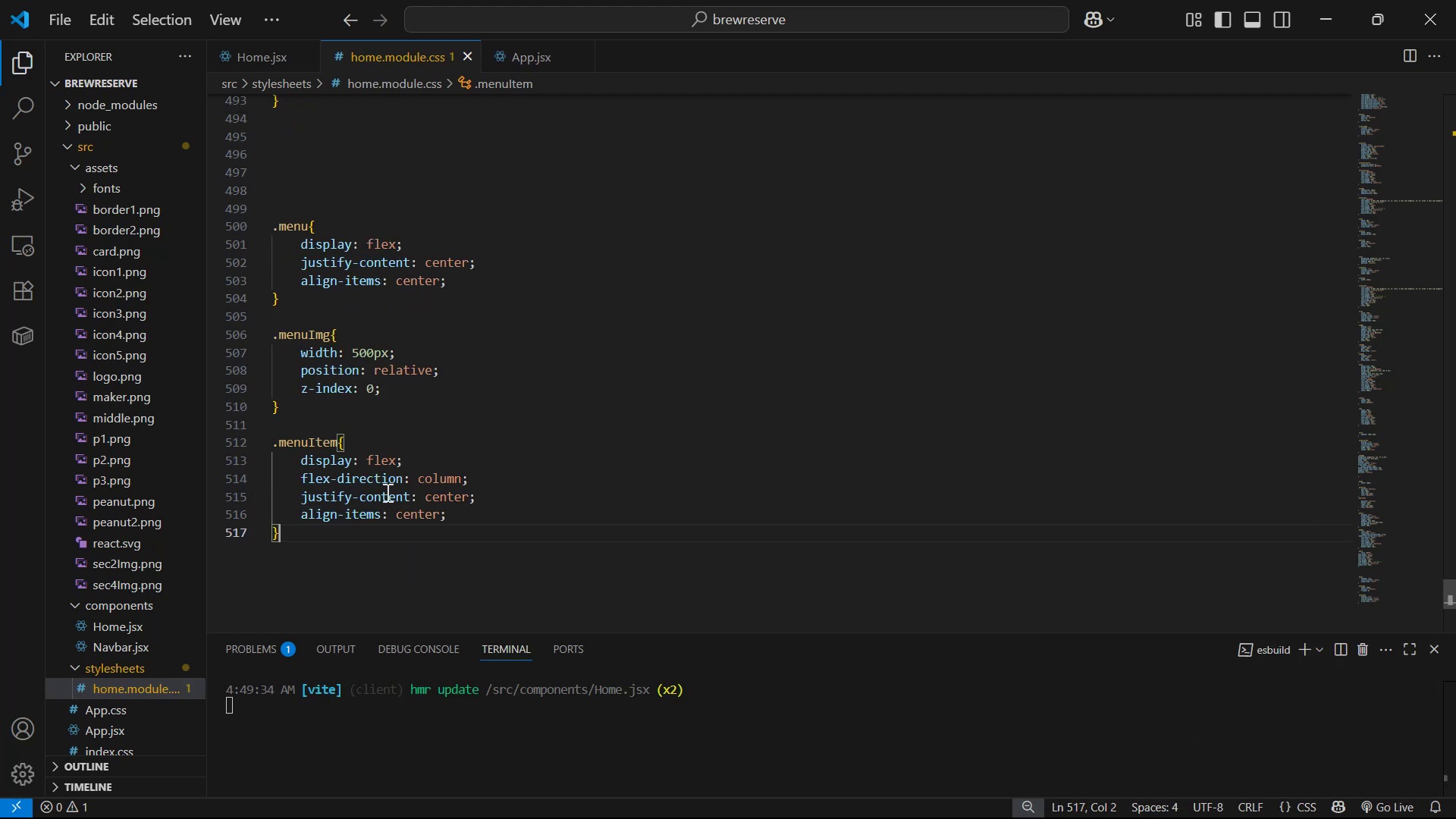 
key(Alt+Tab)
 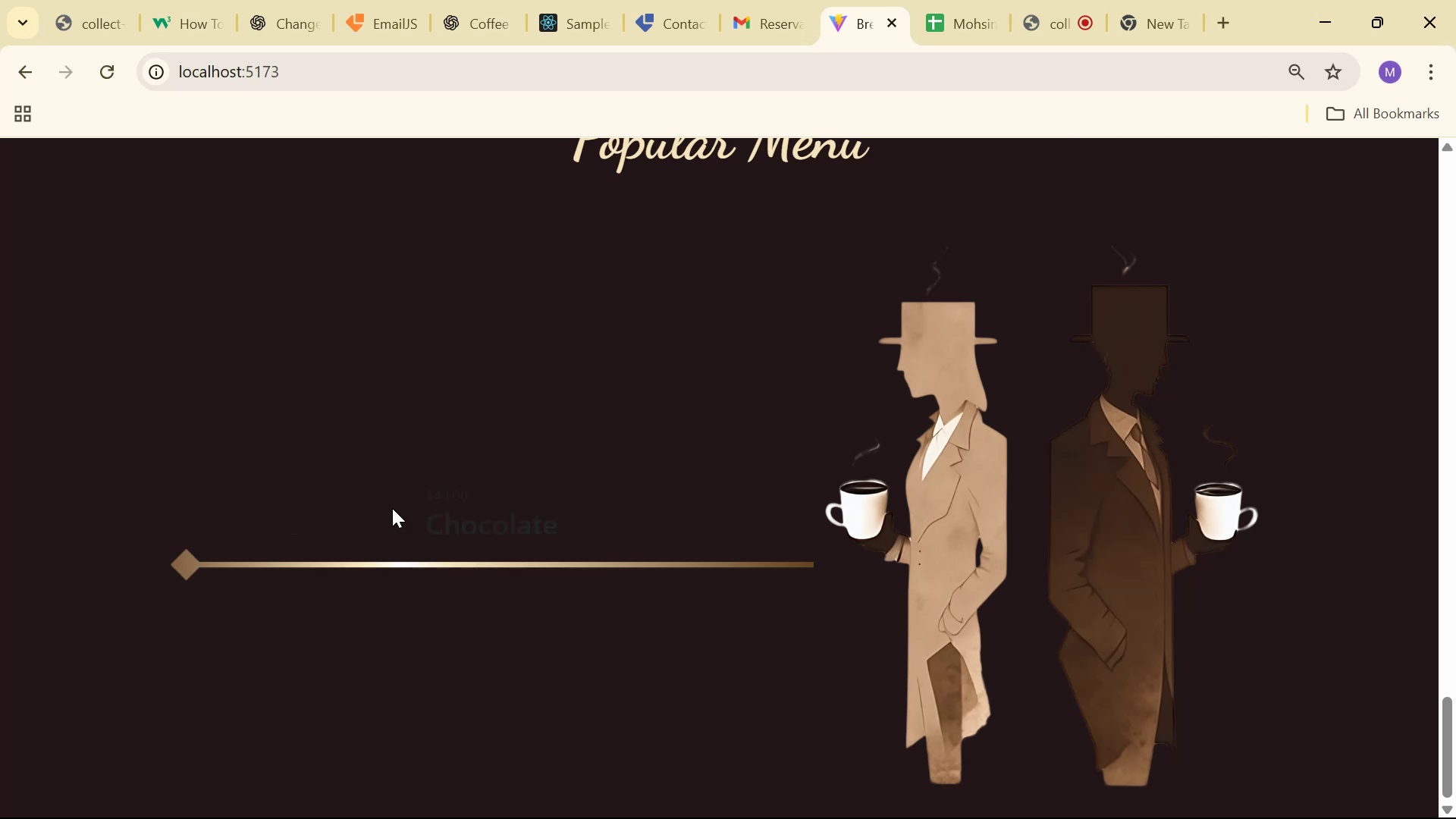 
key(Alt+Tab)
 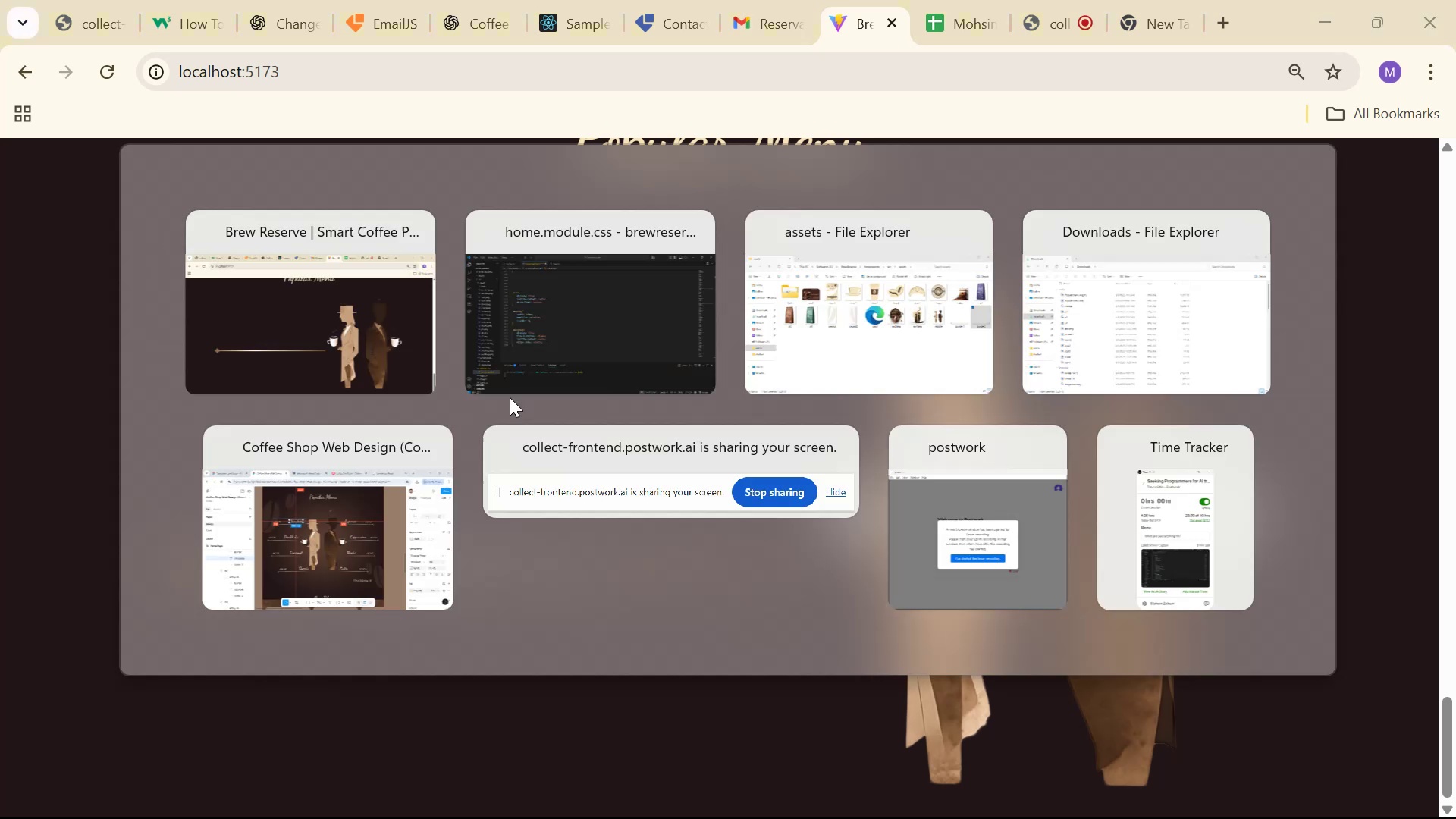 
key(Alt+Tab)
 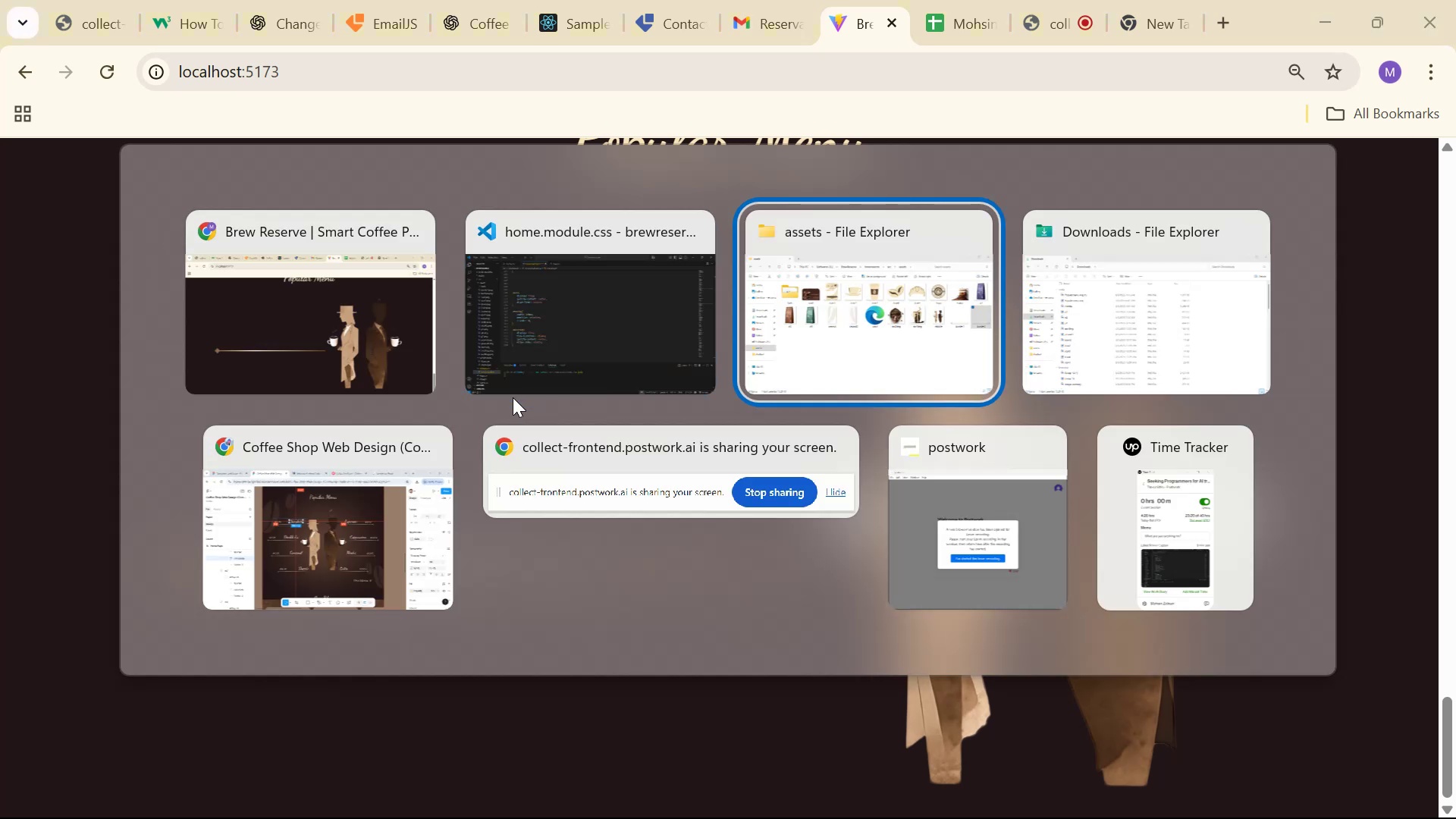 
key(Alt+Tab)
 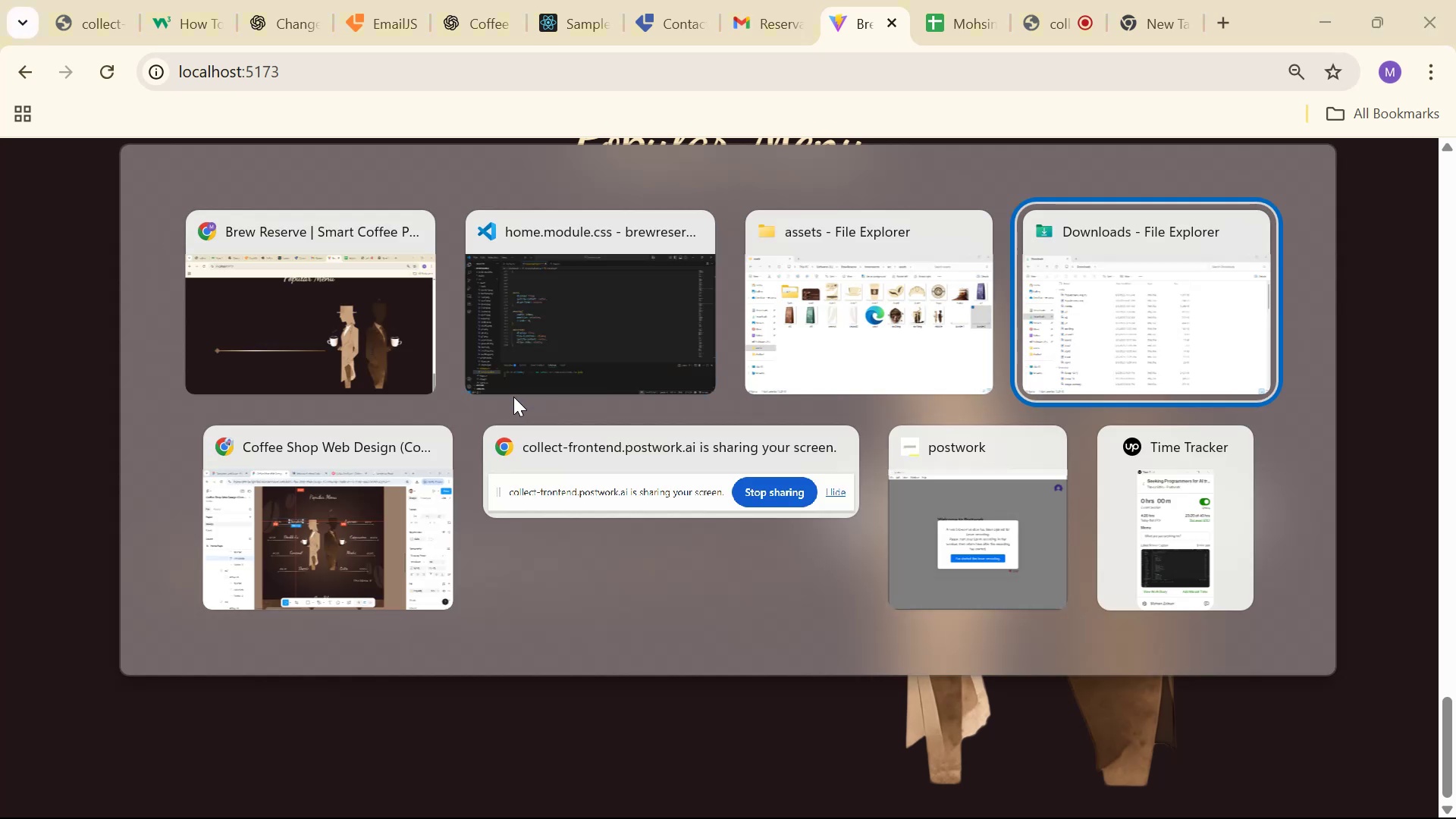 
key(Alt+Tab)
 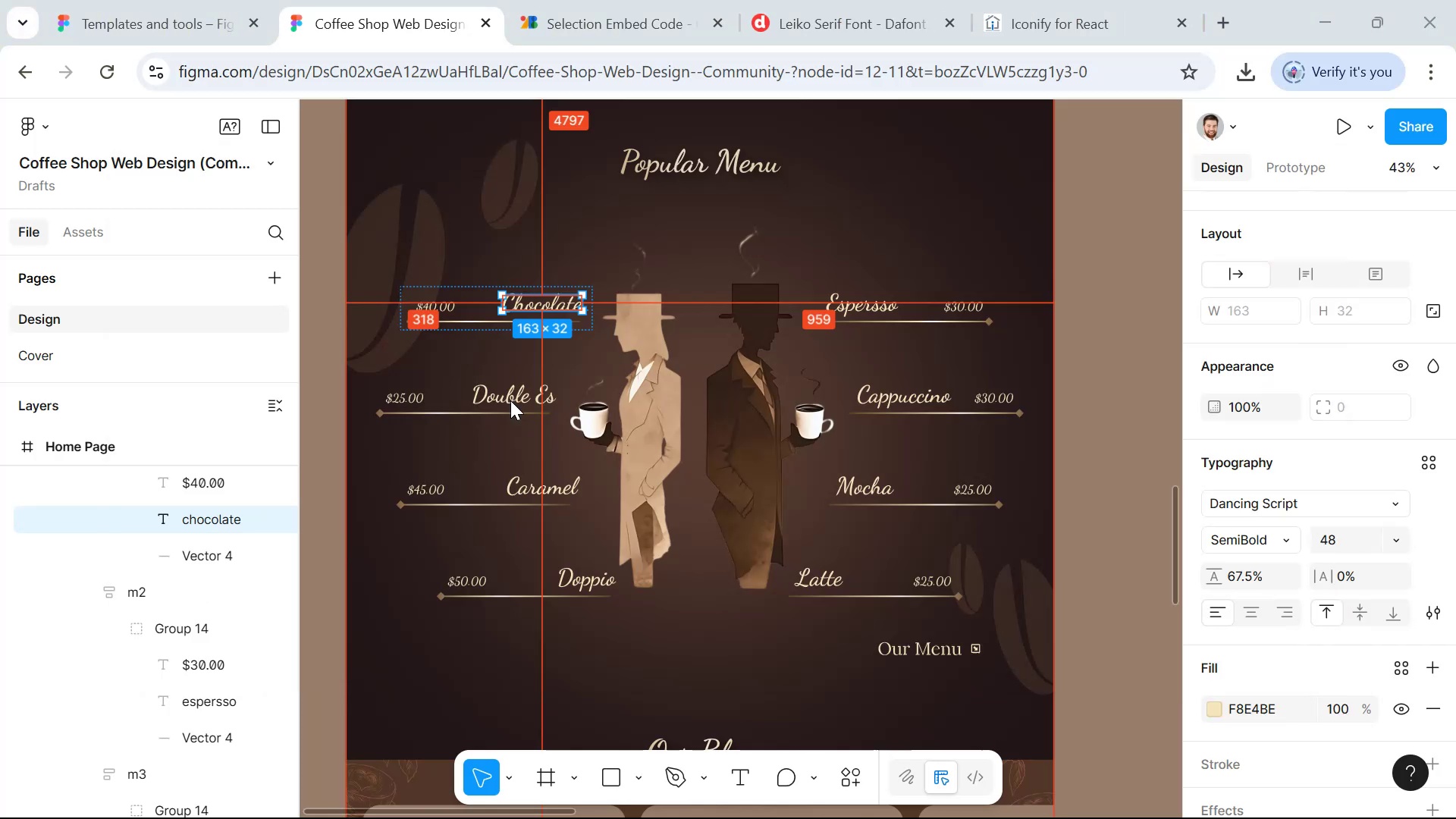 
hold_key(key=ControlLeft, duration=1.31)
left_click([468, 320])
 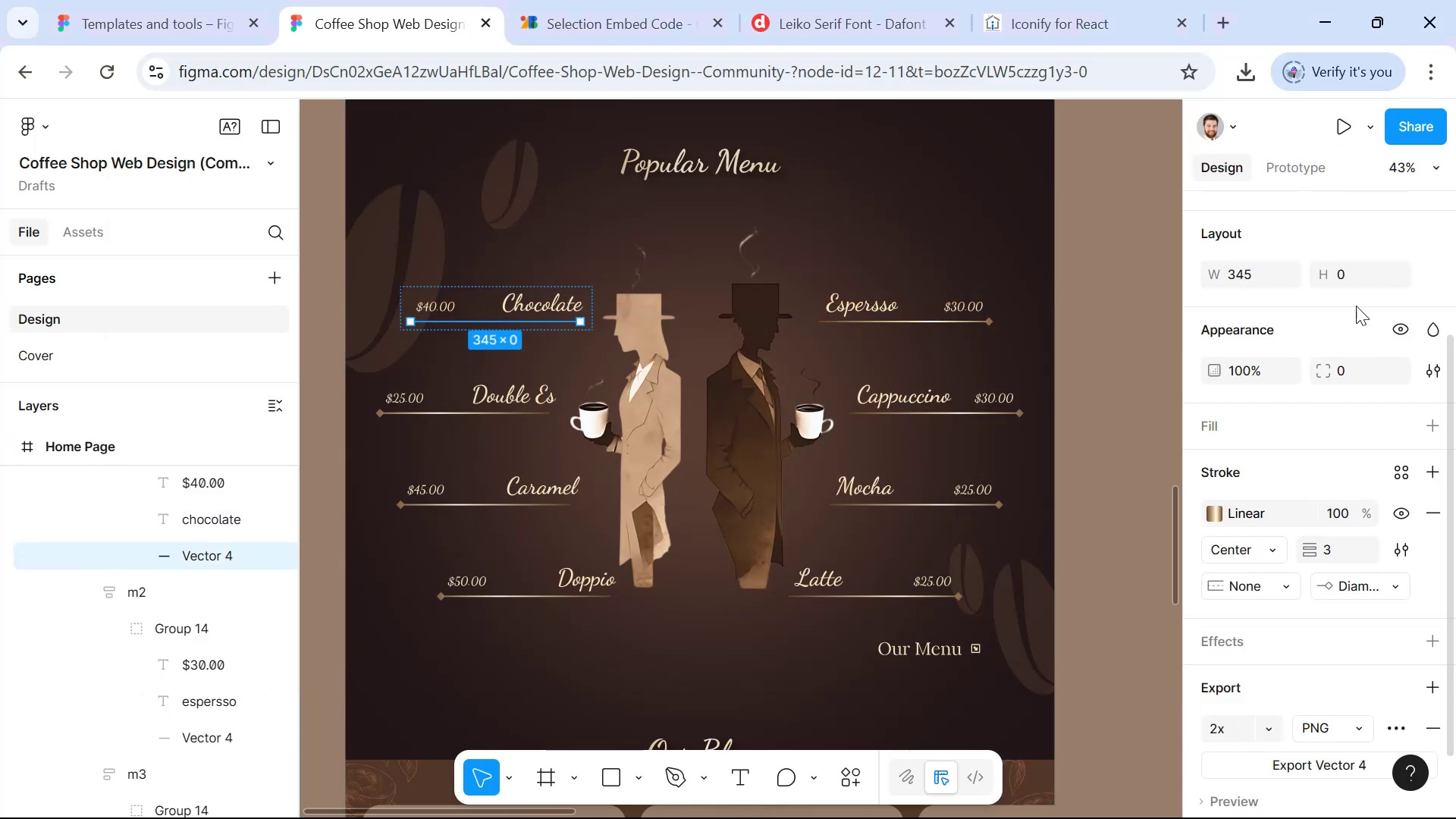 
scroll: coordinate [1313, 445], scroll_direction: up, amount: 8.0
 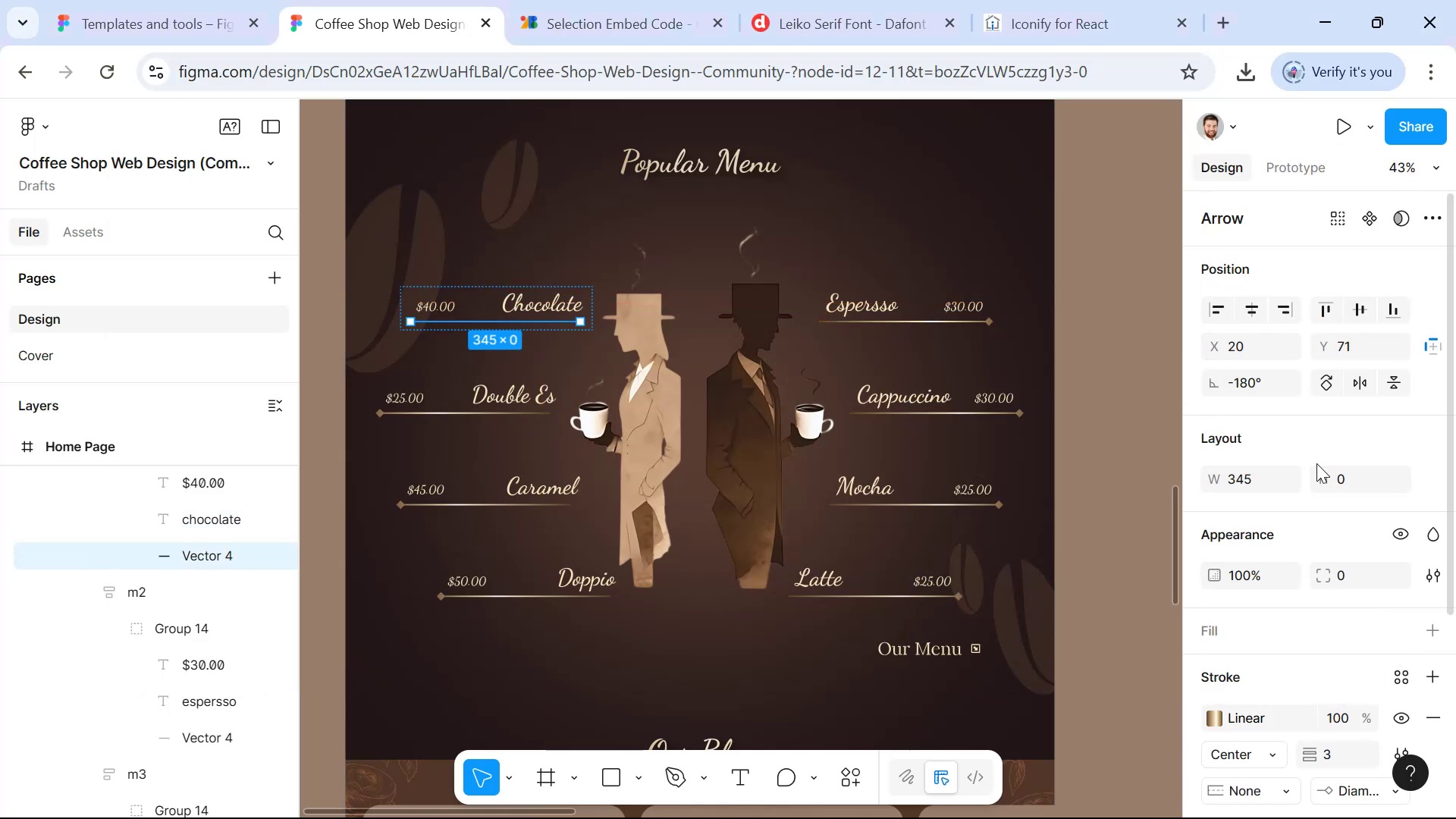 
key(Alt+AltLeft)
 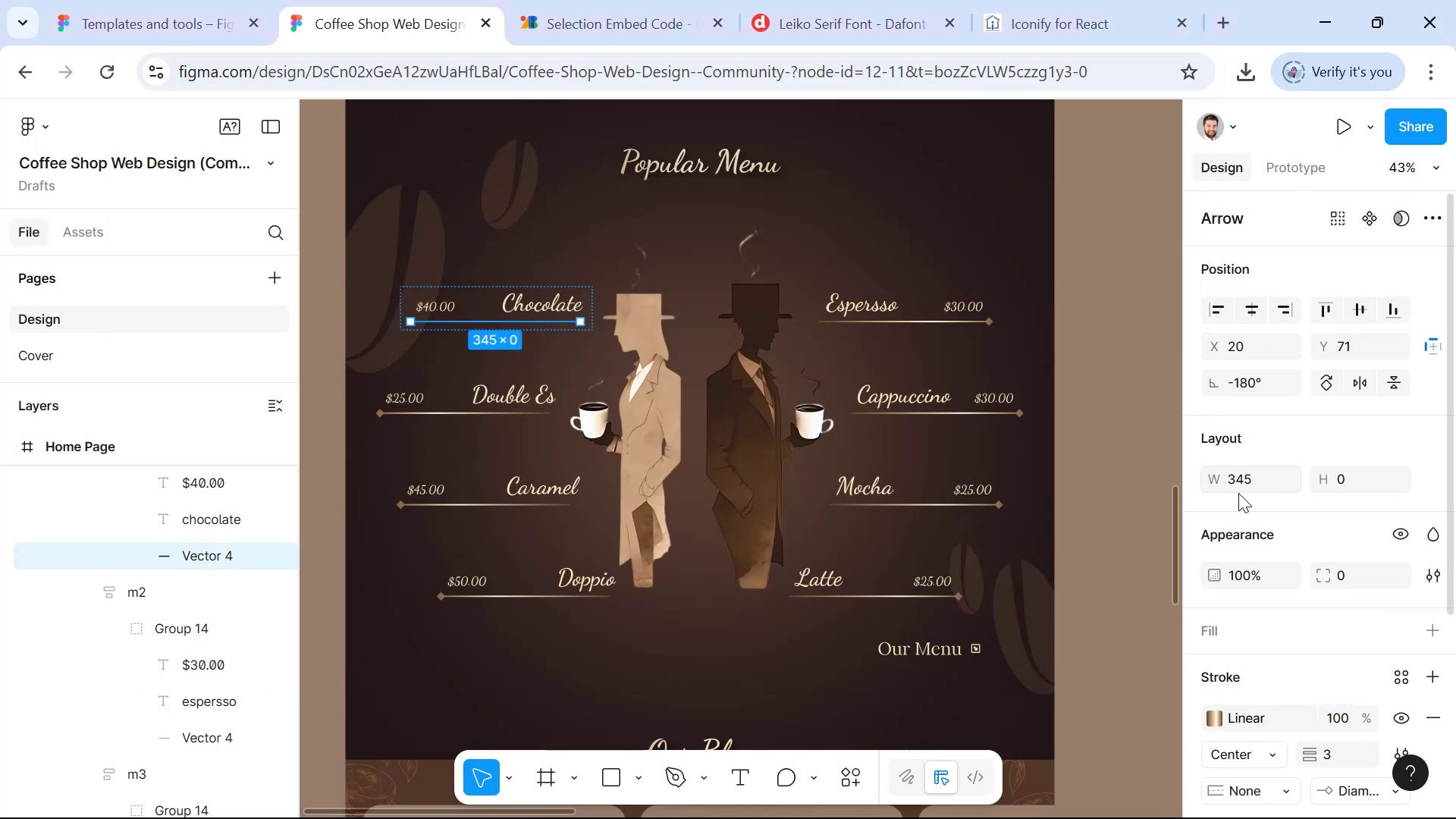 
key(Alt+Tab)
 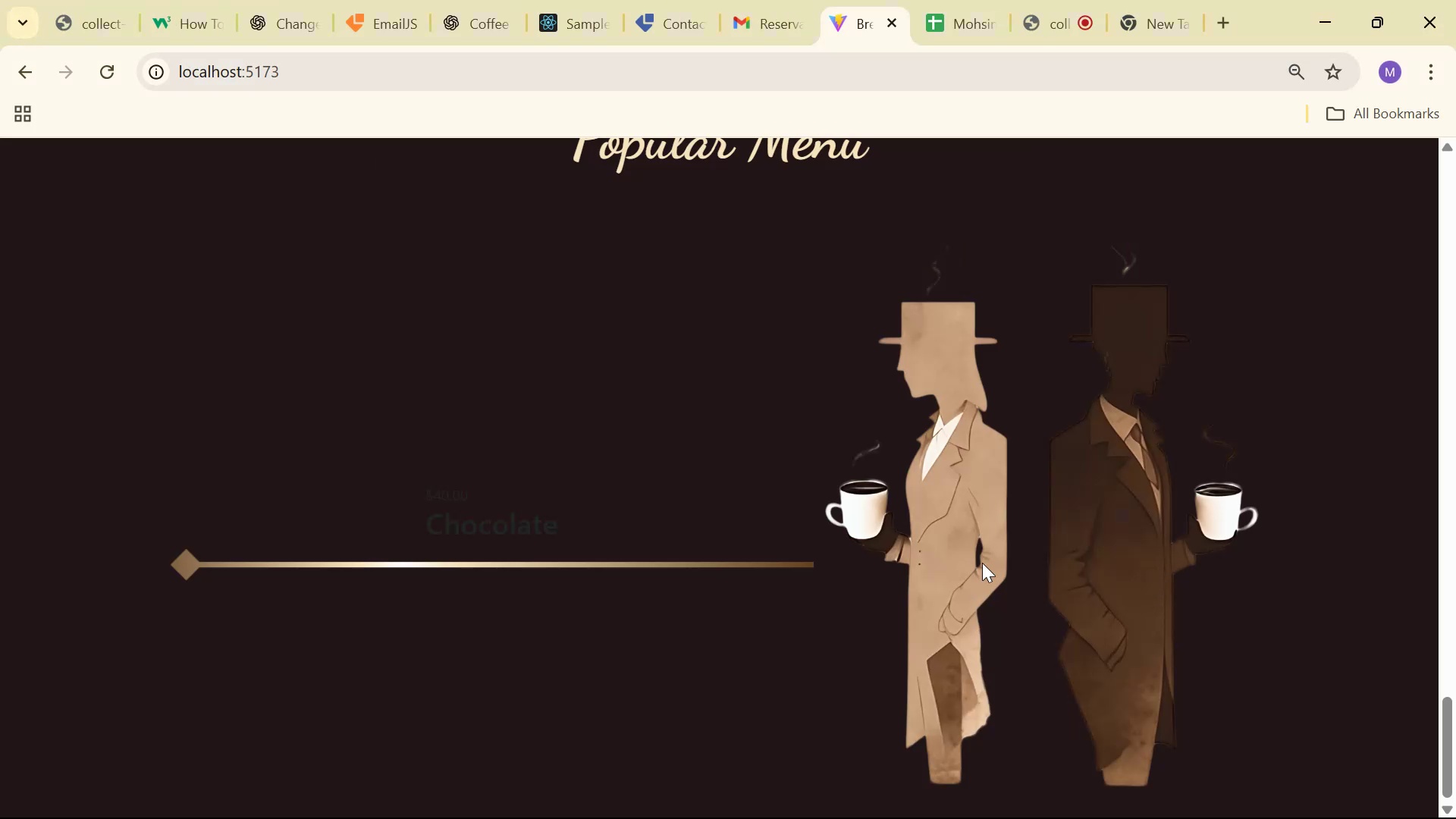 
key(Alt+Tab)
 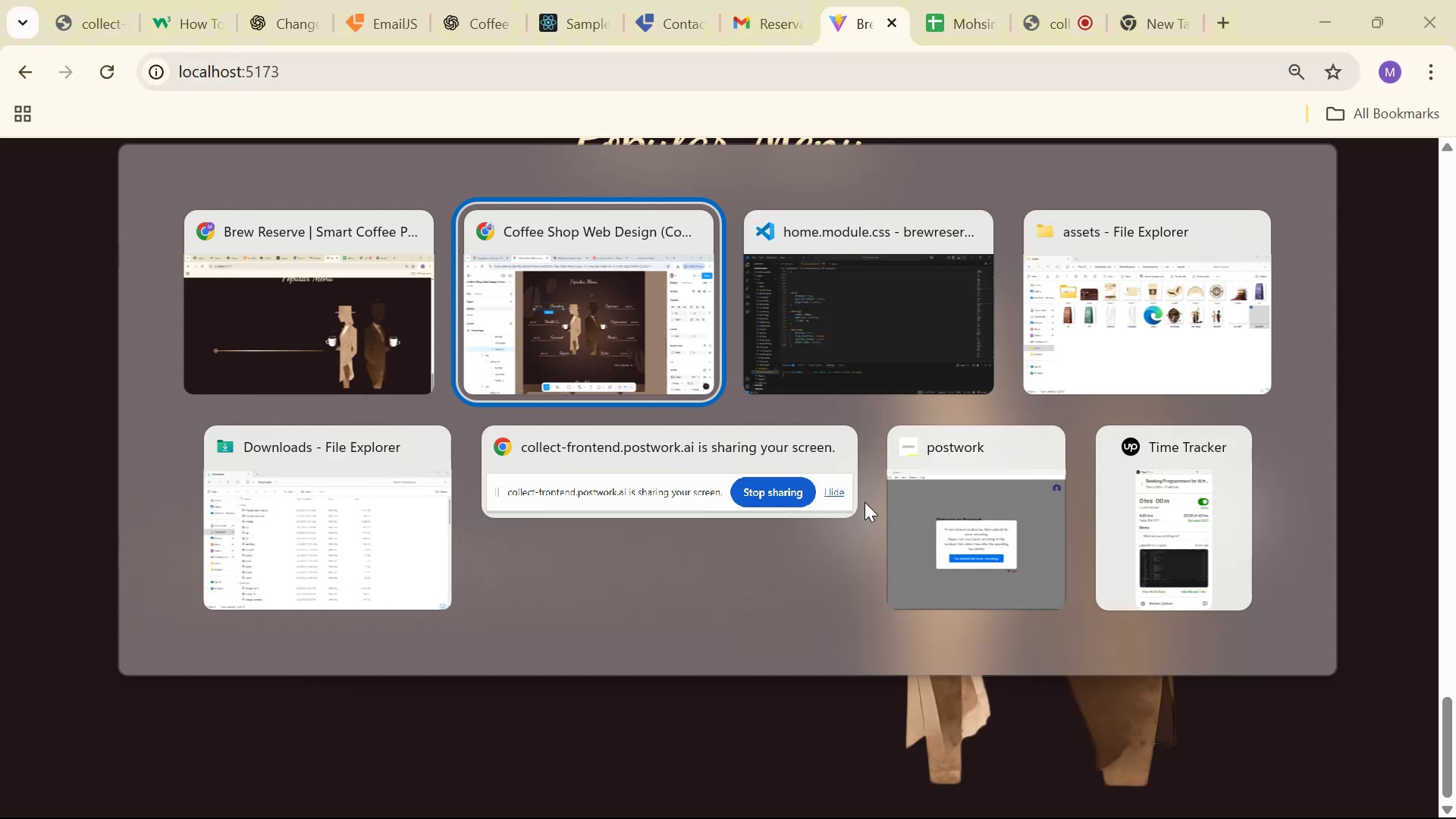 
key(Alt+Tab)
 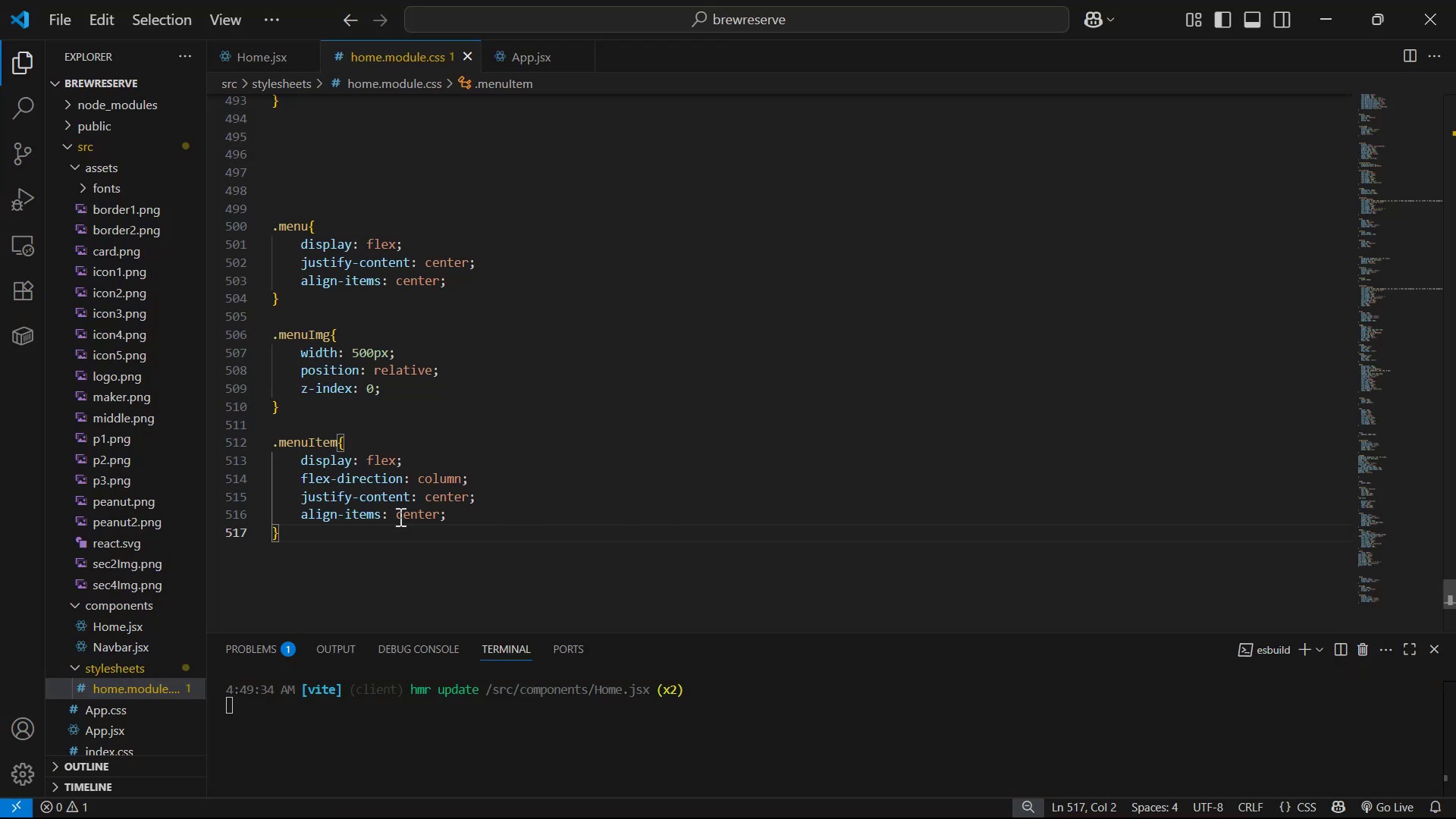 
left_click([382, 543])
 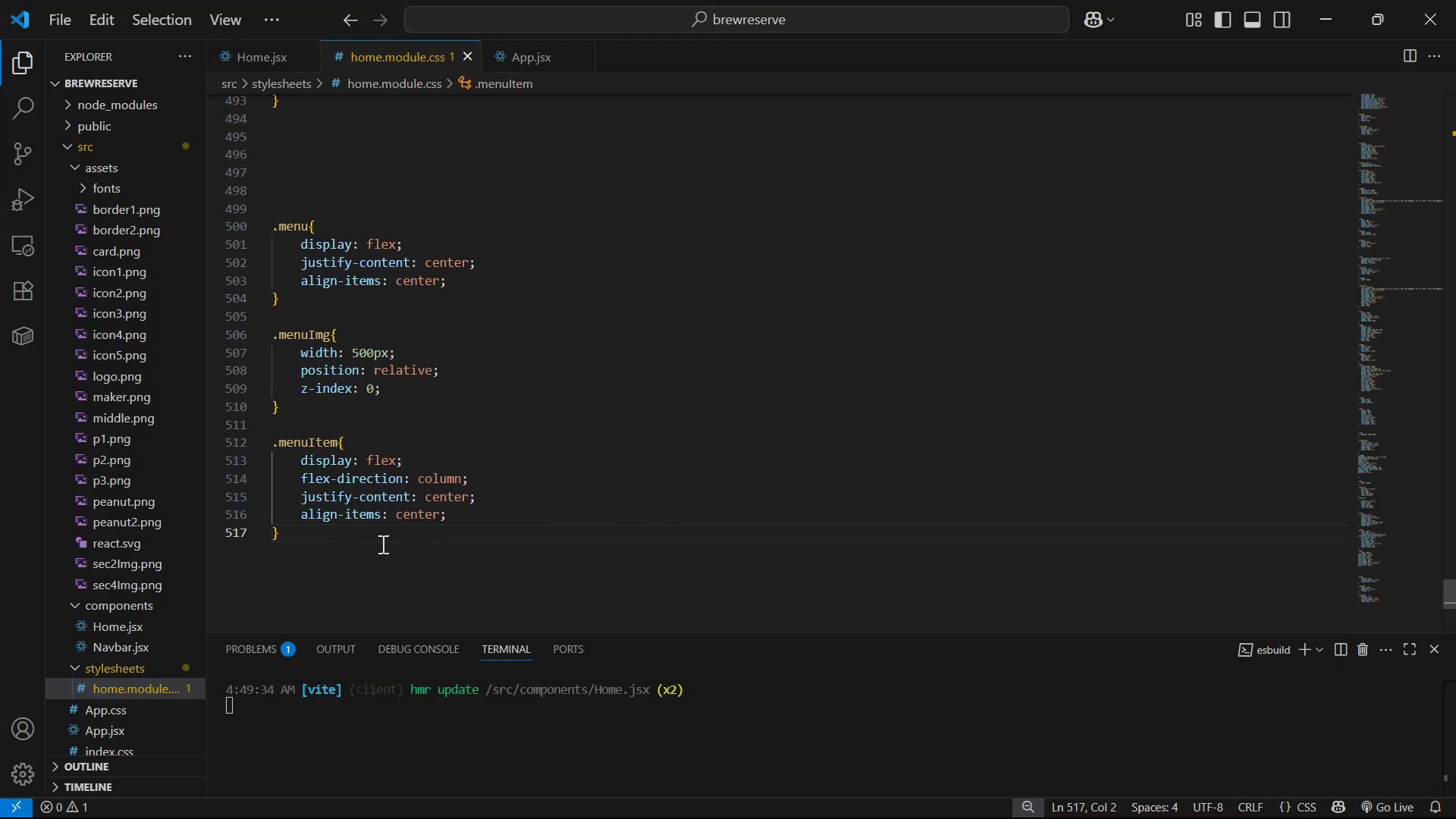 
left_click([386, 535])
 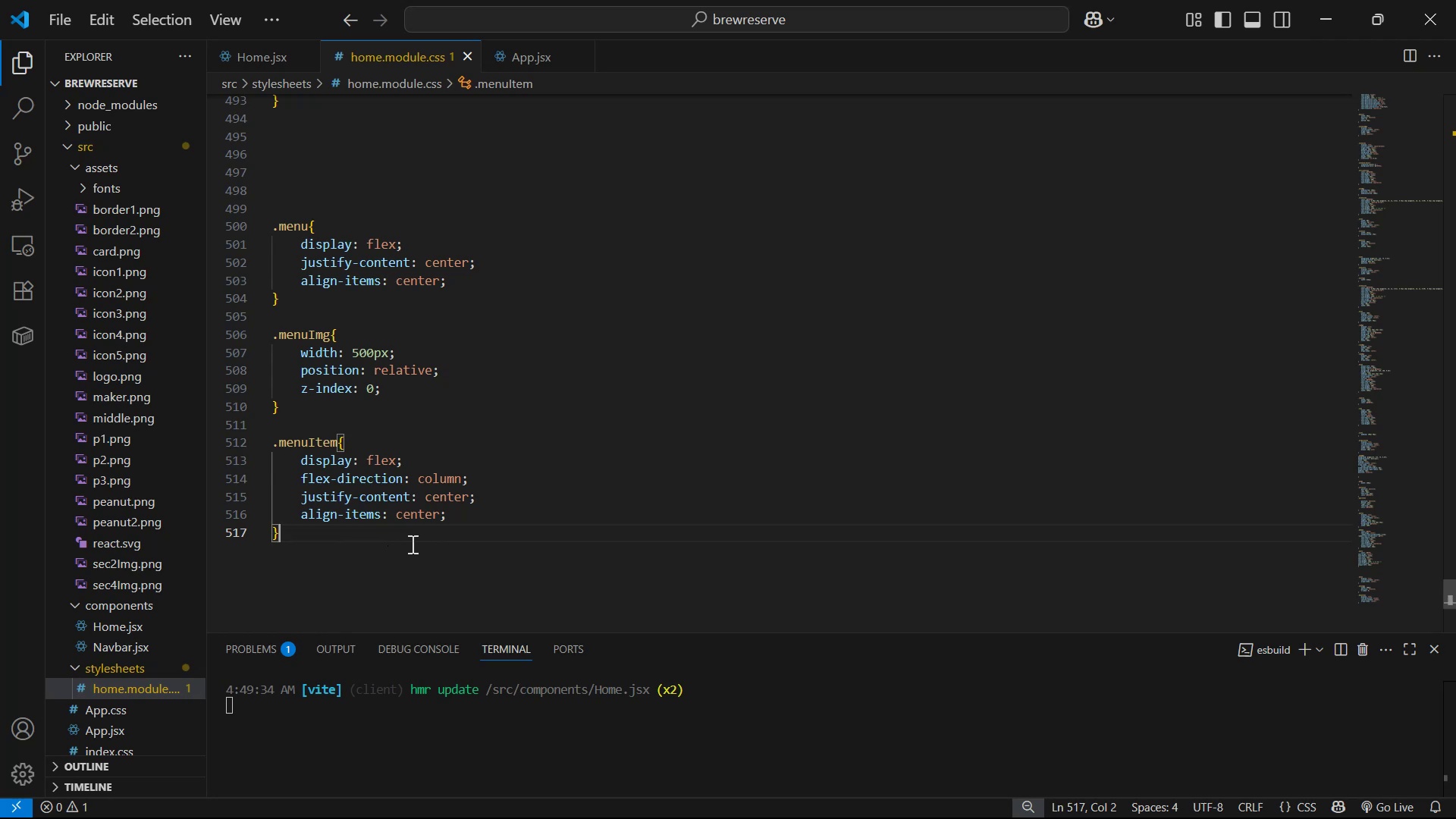 
key(Enter)
 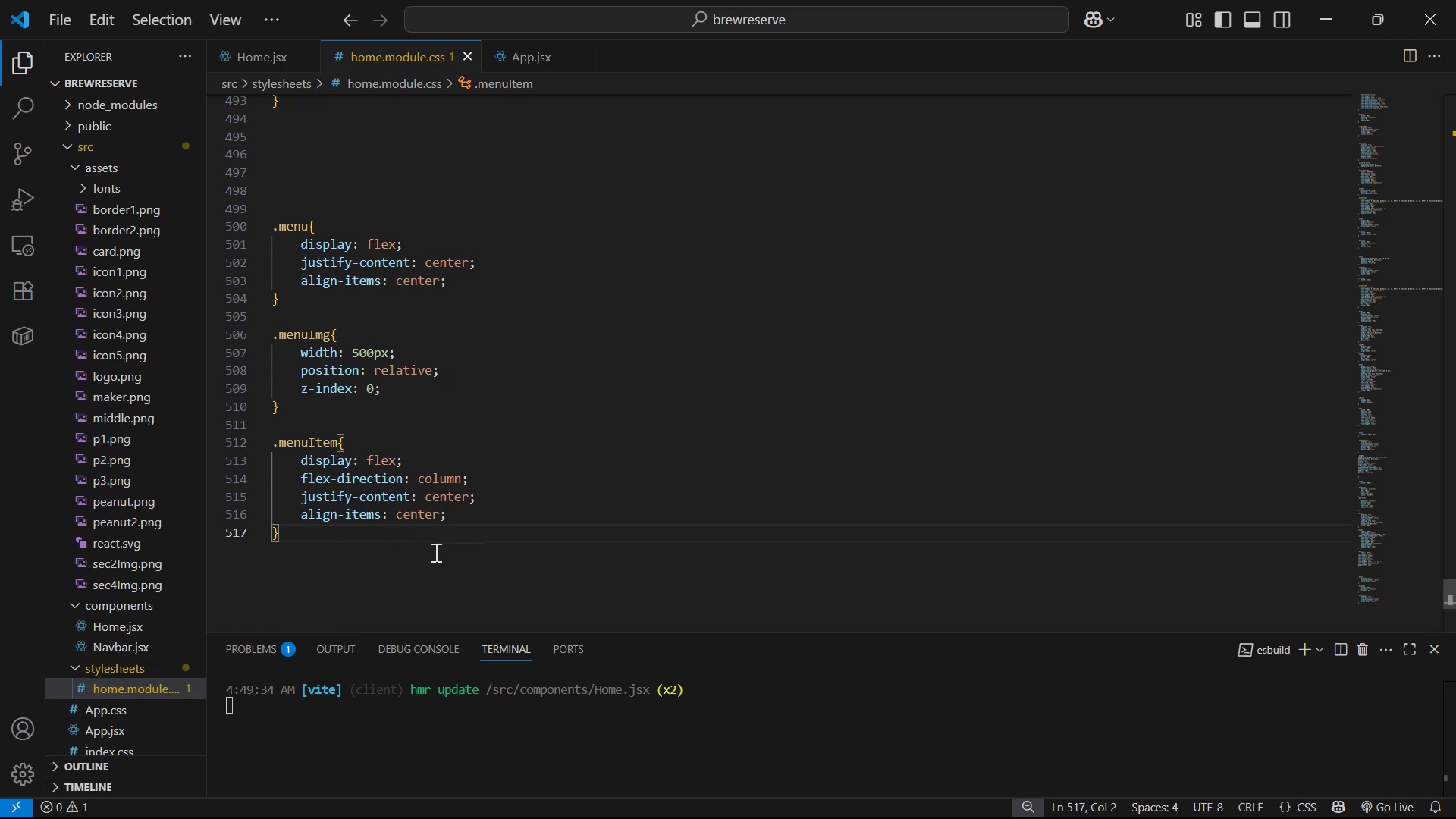 
key(Enter)
 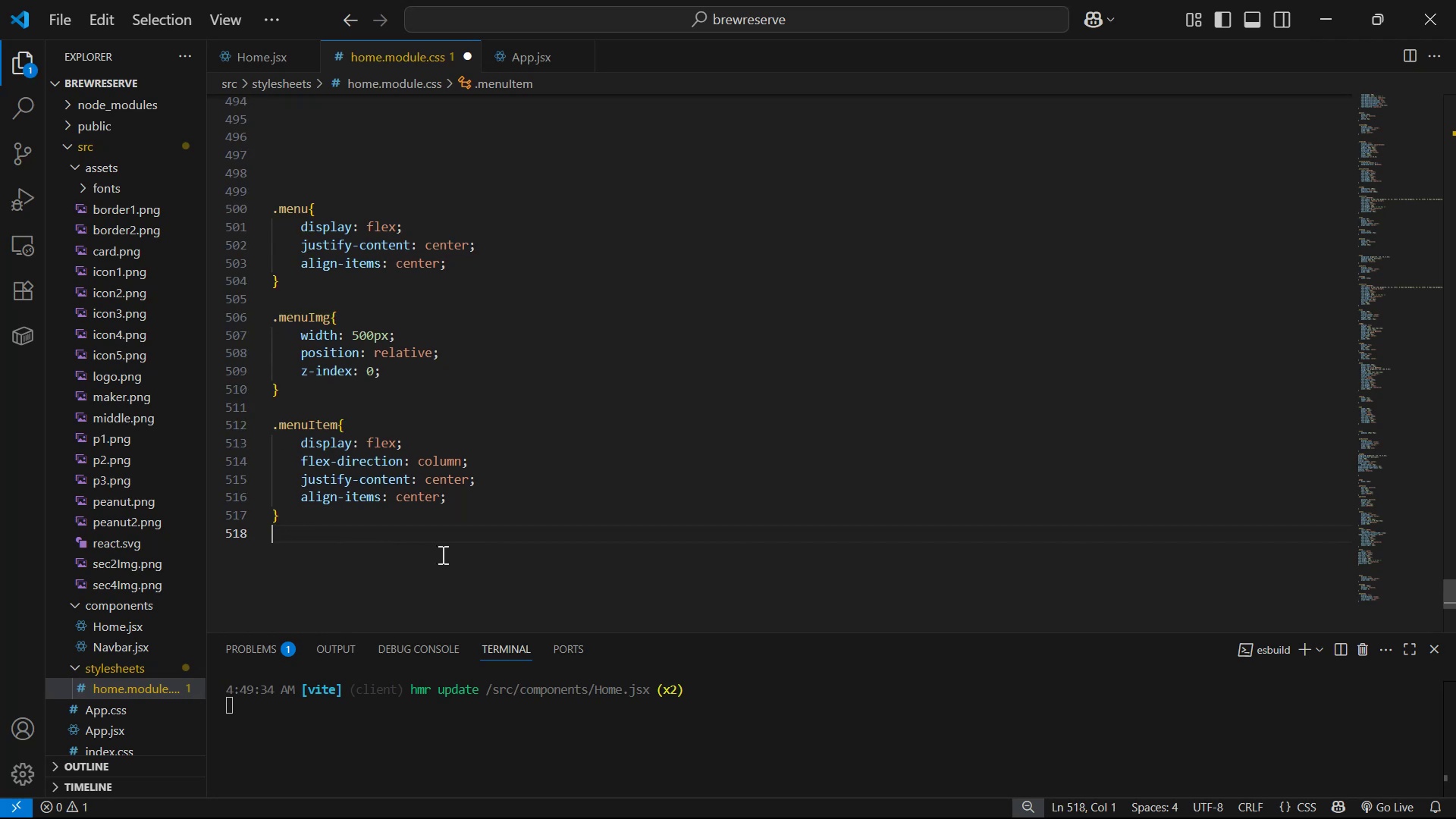 
type(.border 1)
key(Backspace)
type(1)
key(Backspace)
key(Backspace)
type(1 )
key(Backspace)
type({)
 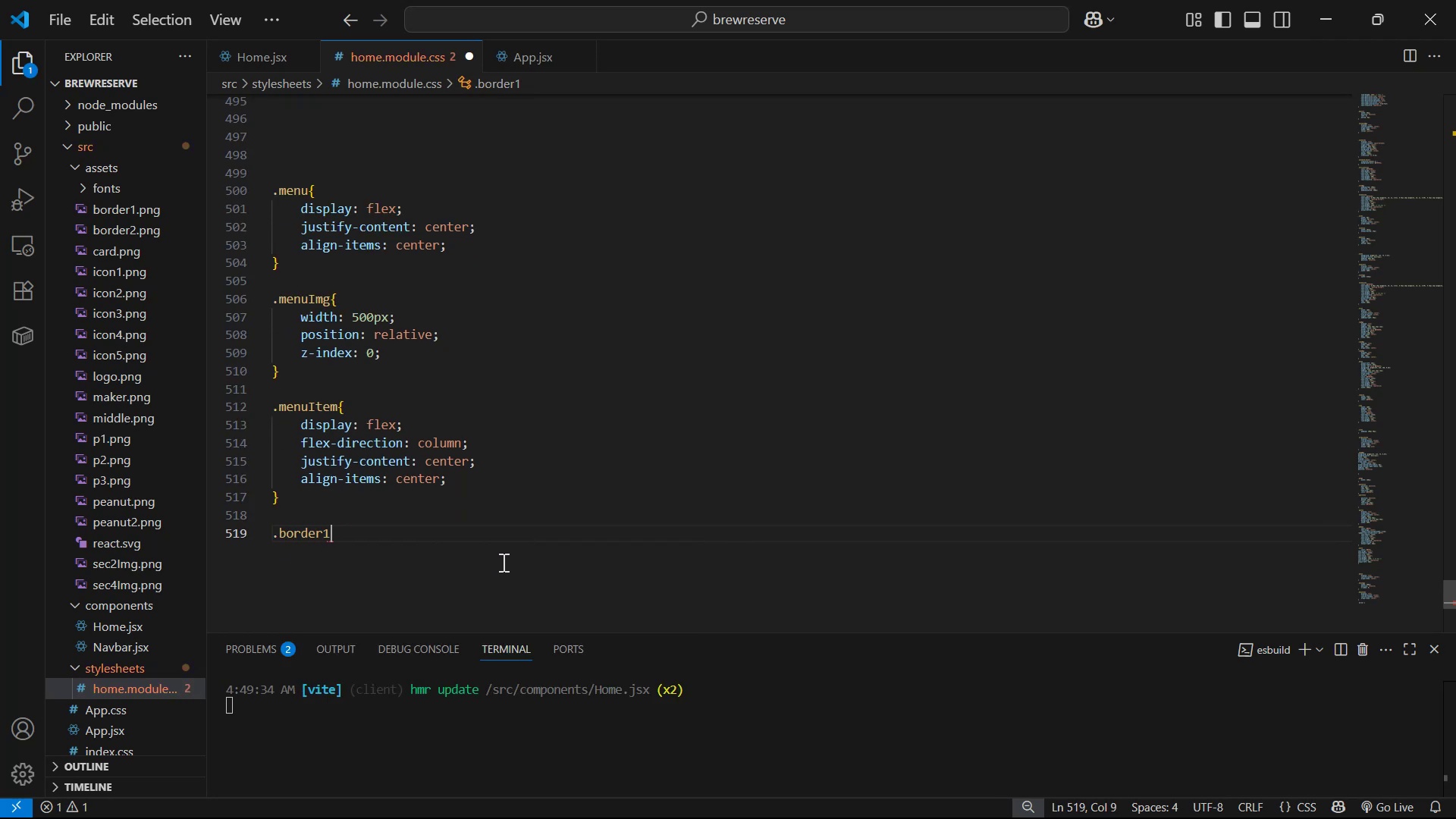 
key(Enter)
 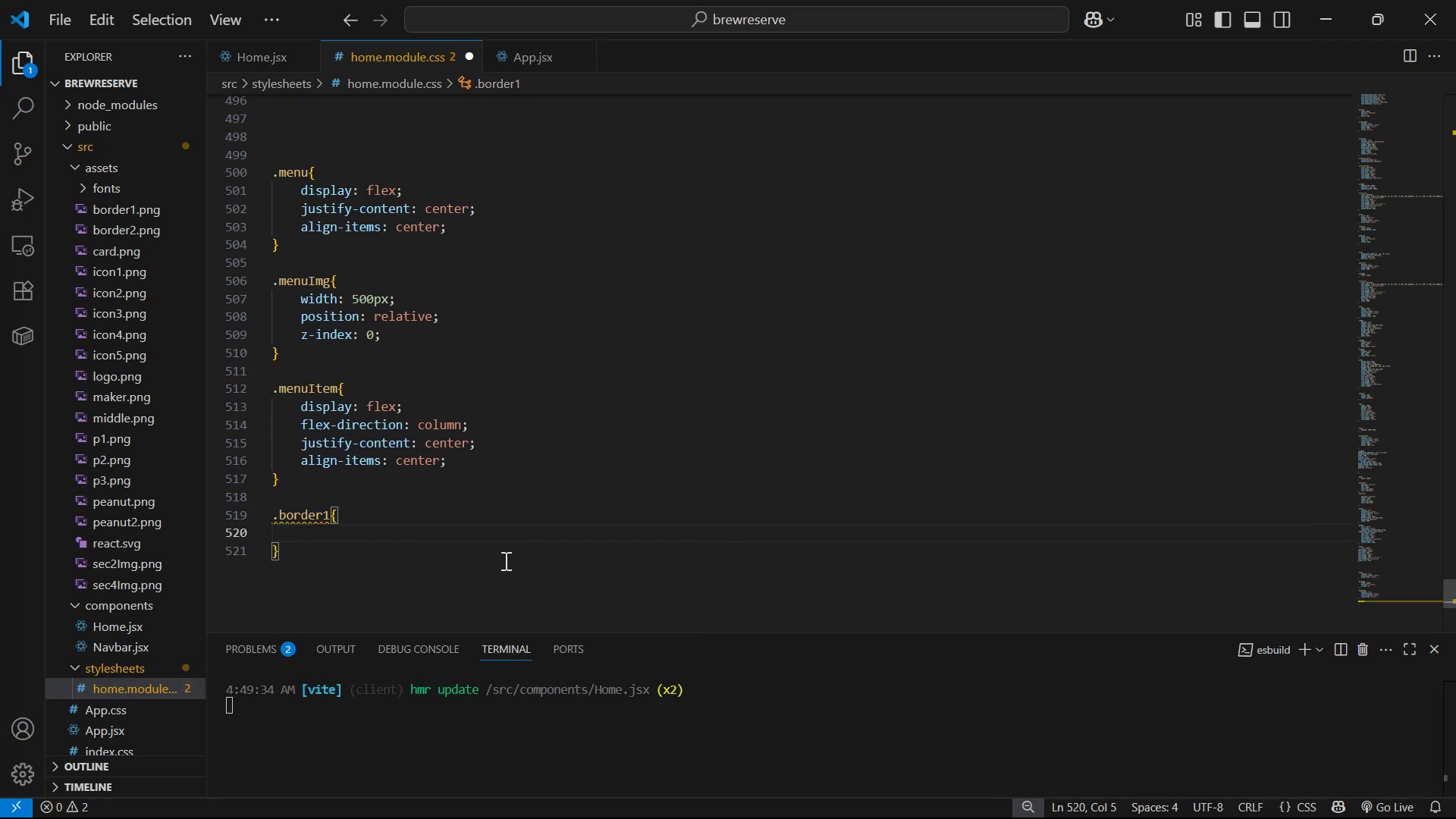 
type(wi)
 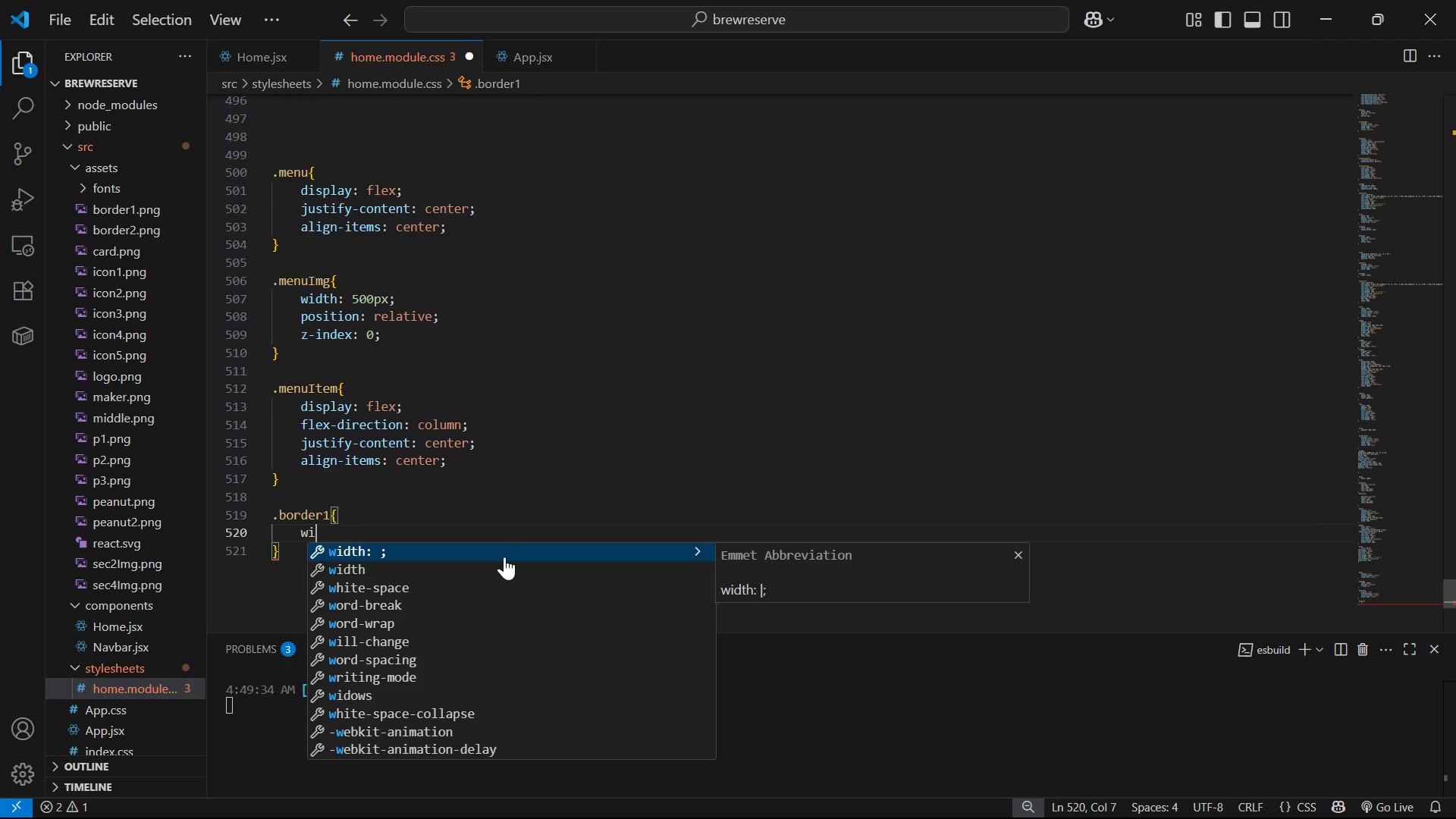 
key(Enter)
 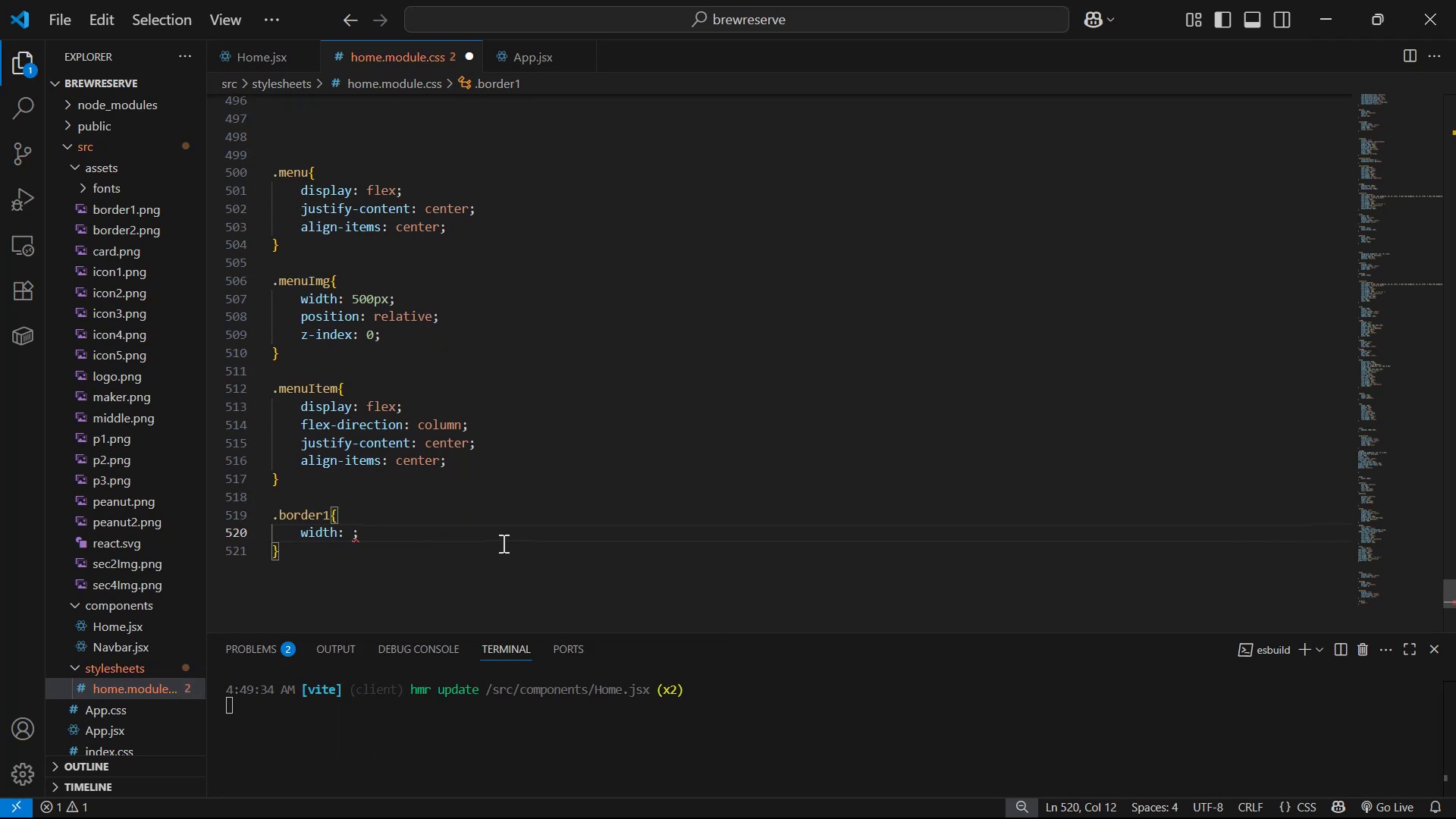 
type(300px)
 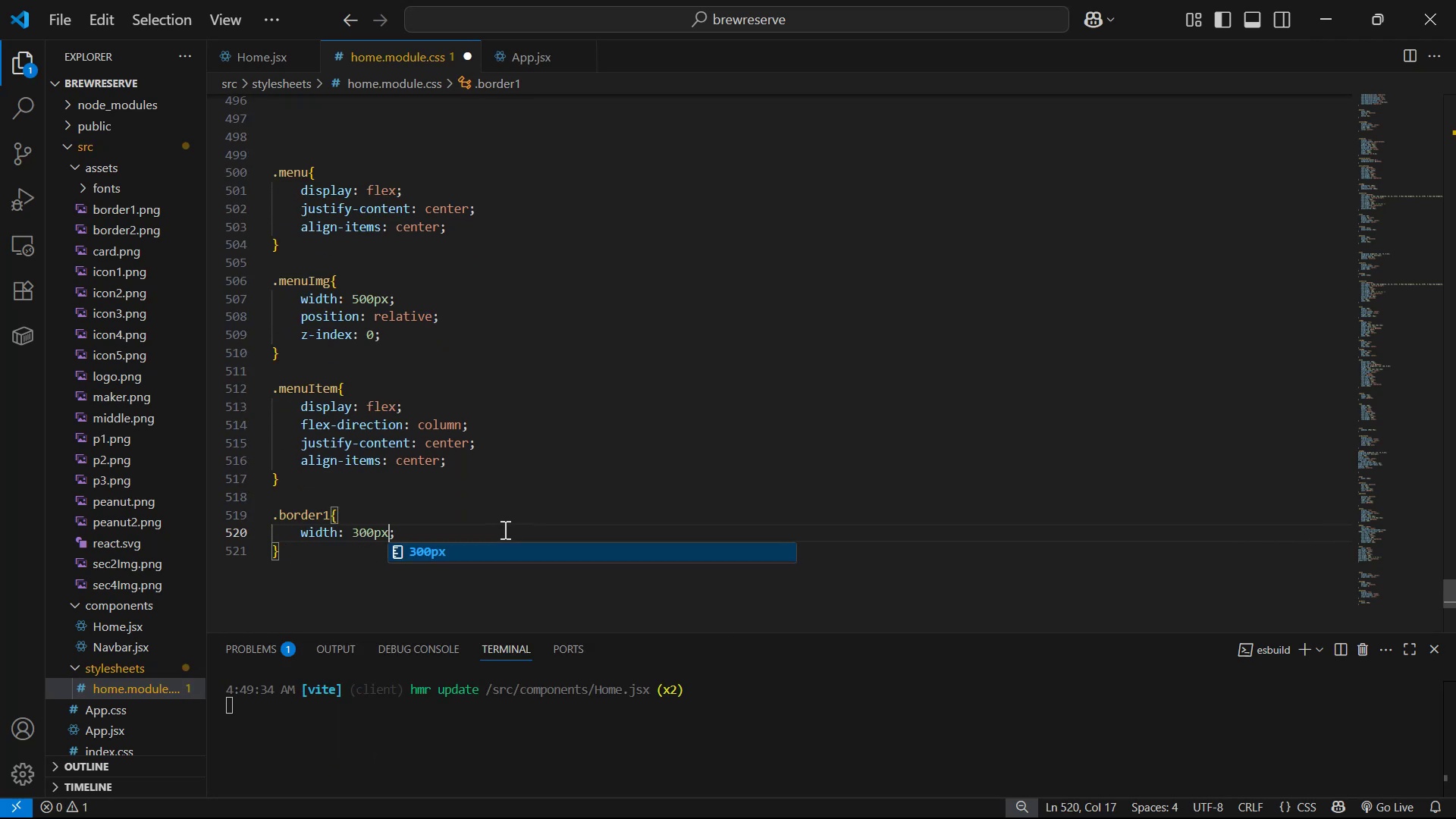 
key(Control+S)
 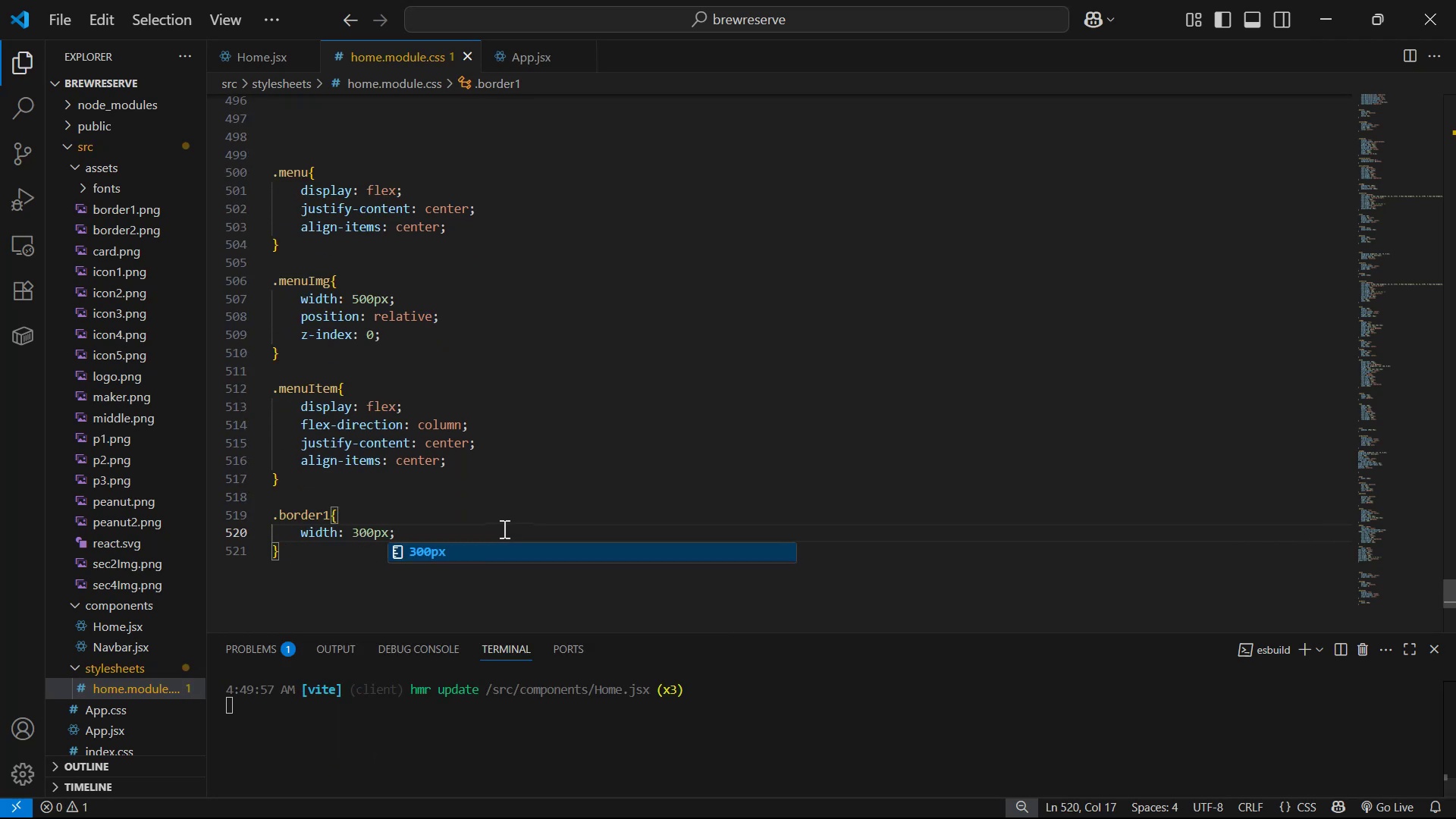 
key(ArrowLeft)
 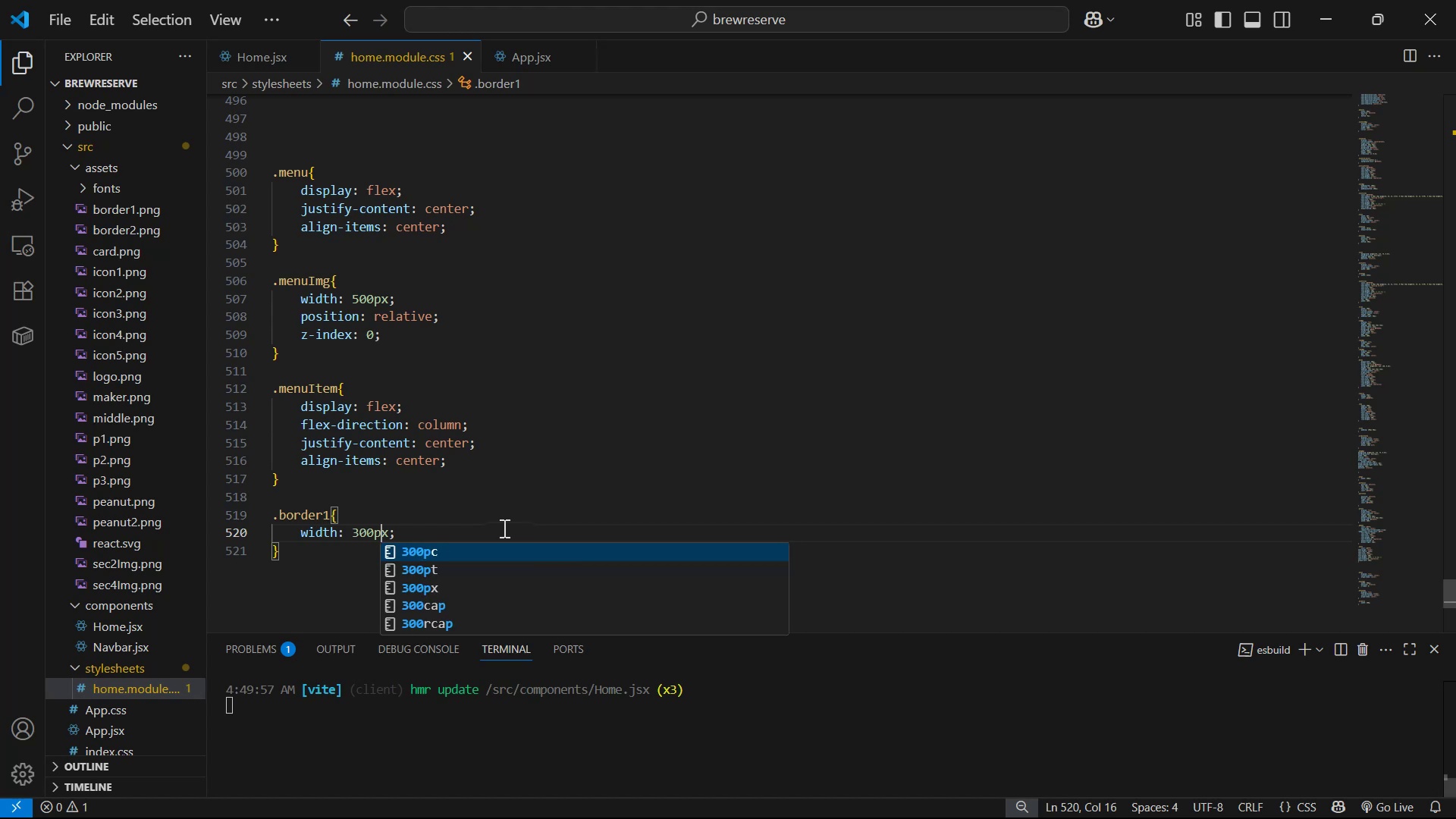 
key(ArrowLeft)
 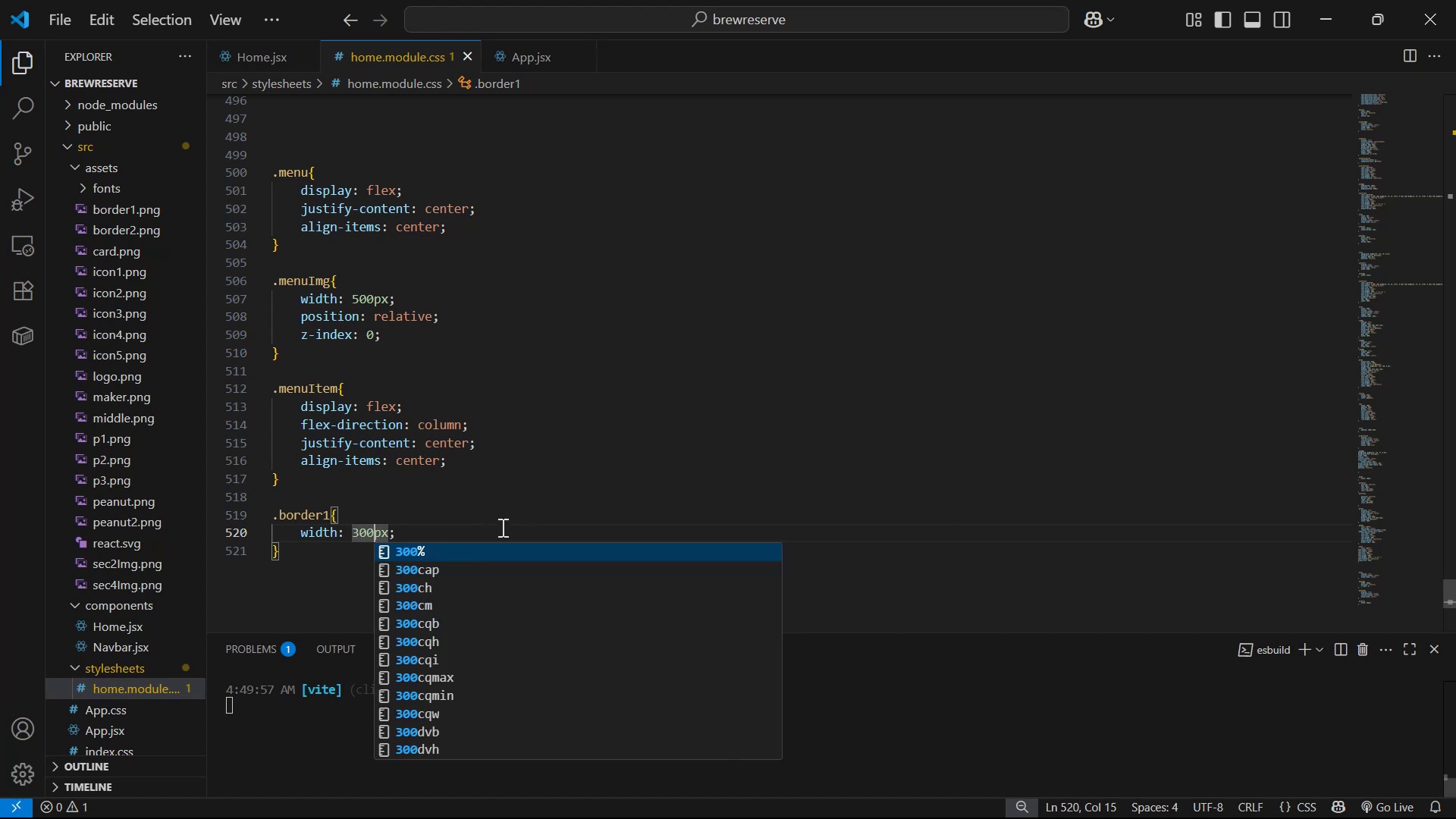 
key(ArrowLeft)
 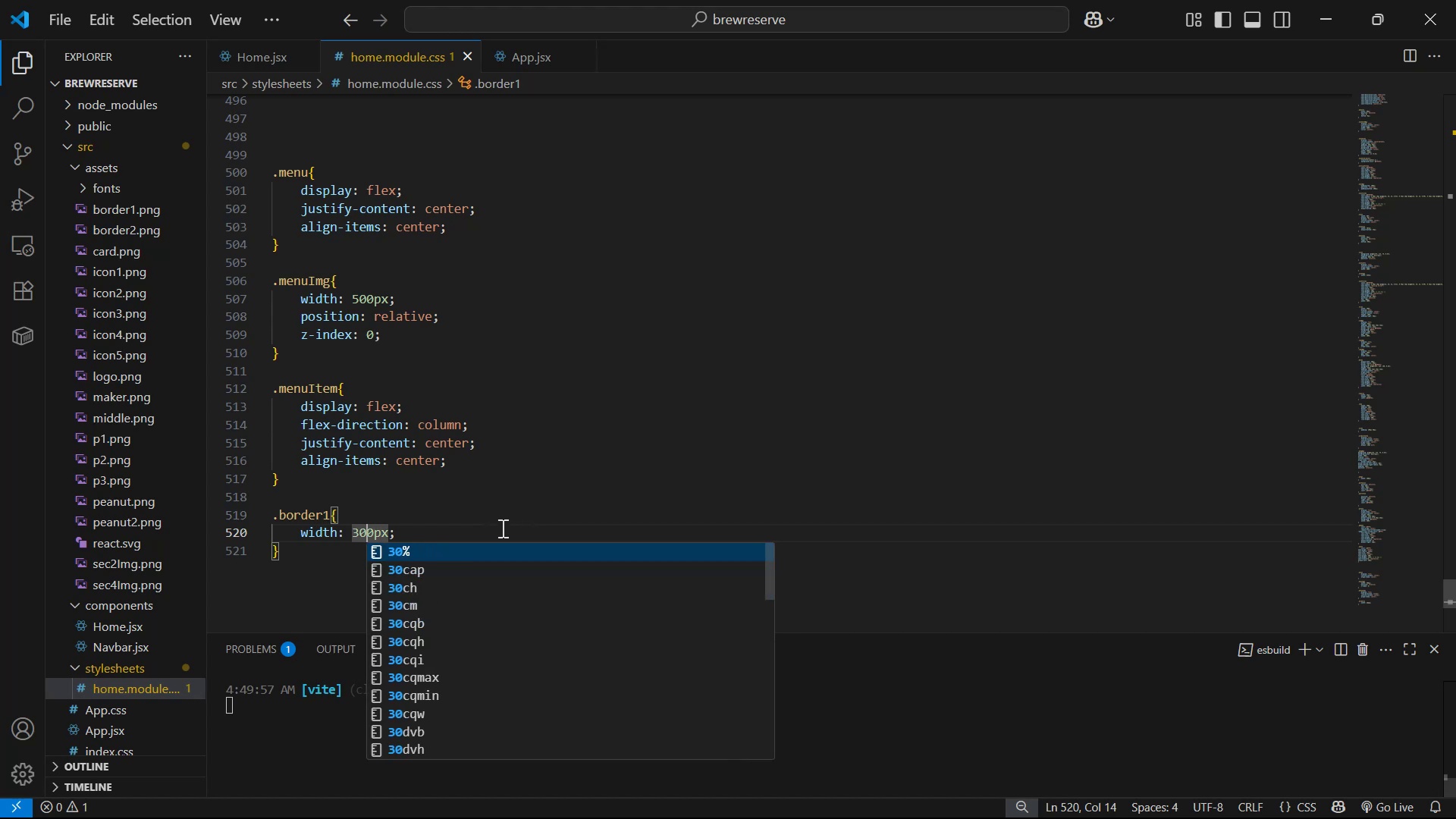 
key(Backspace)
 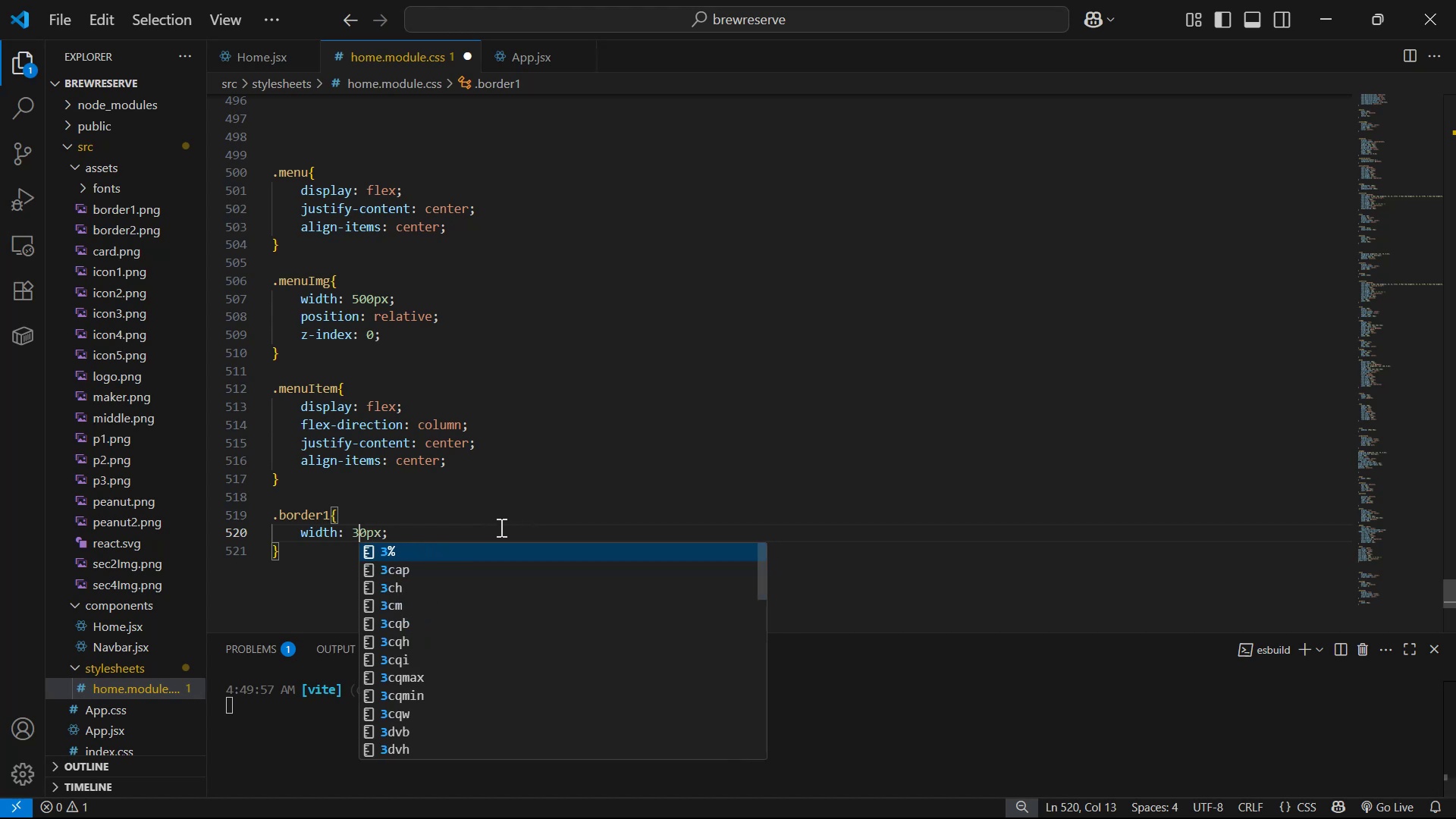 
key(4)
 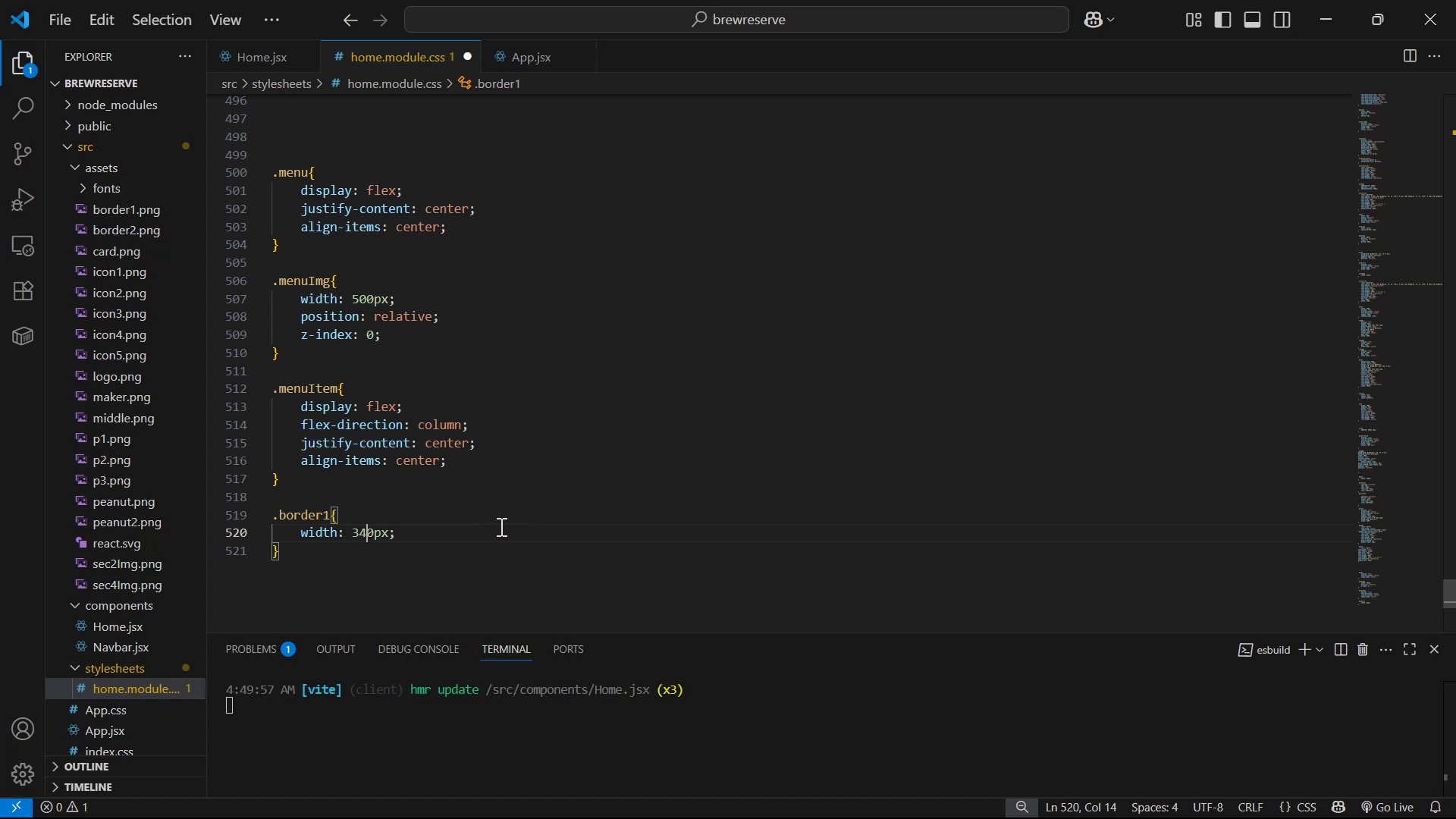 
key(Control+S)
 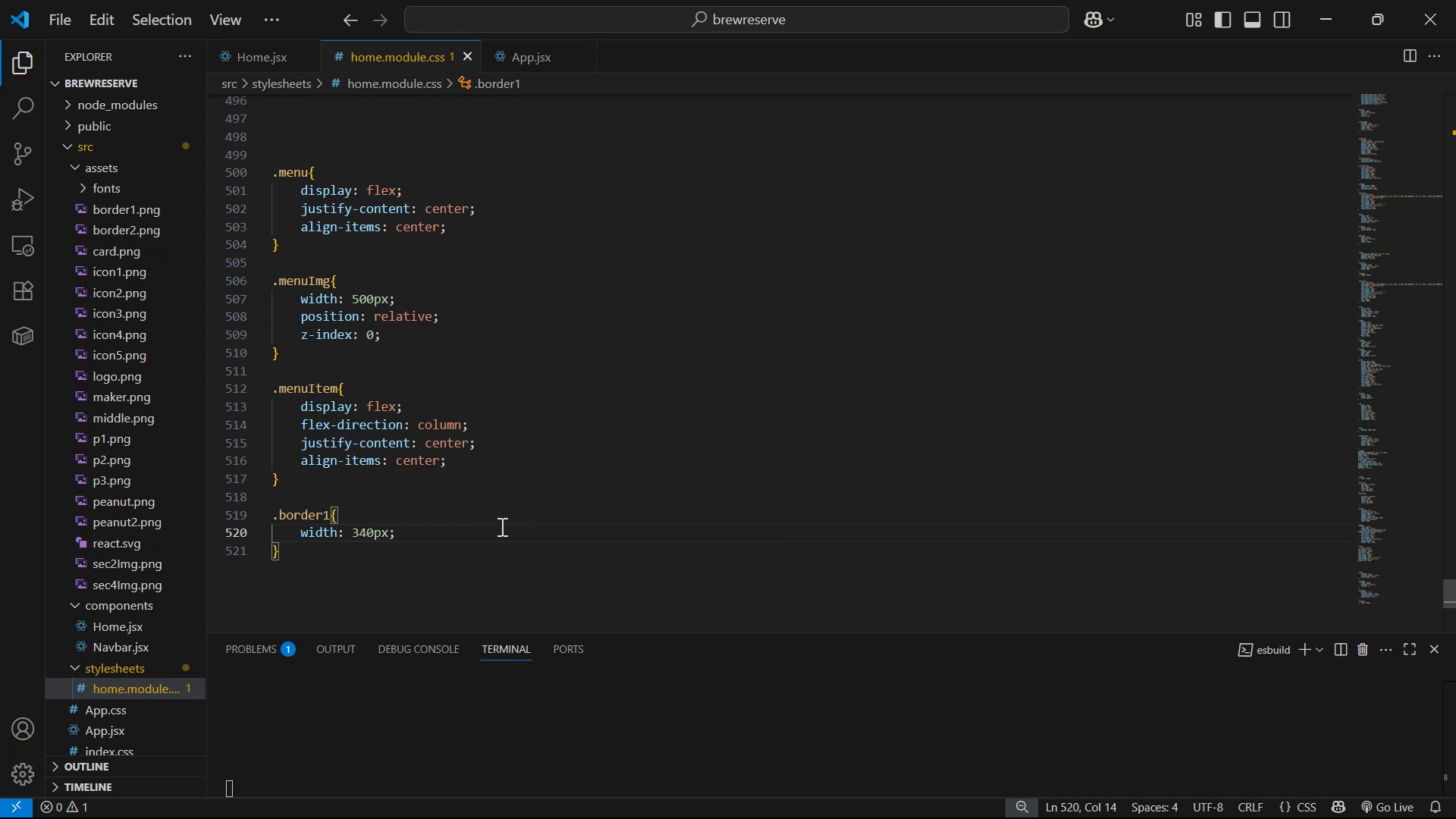 
key(Alt+Tab)
 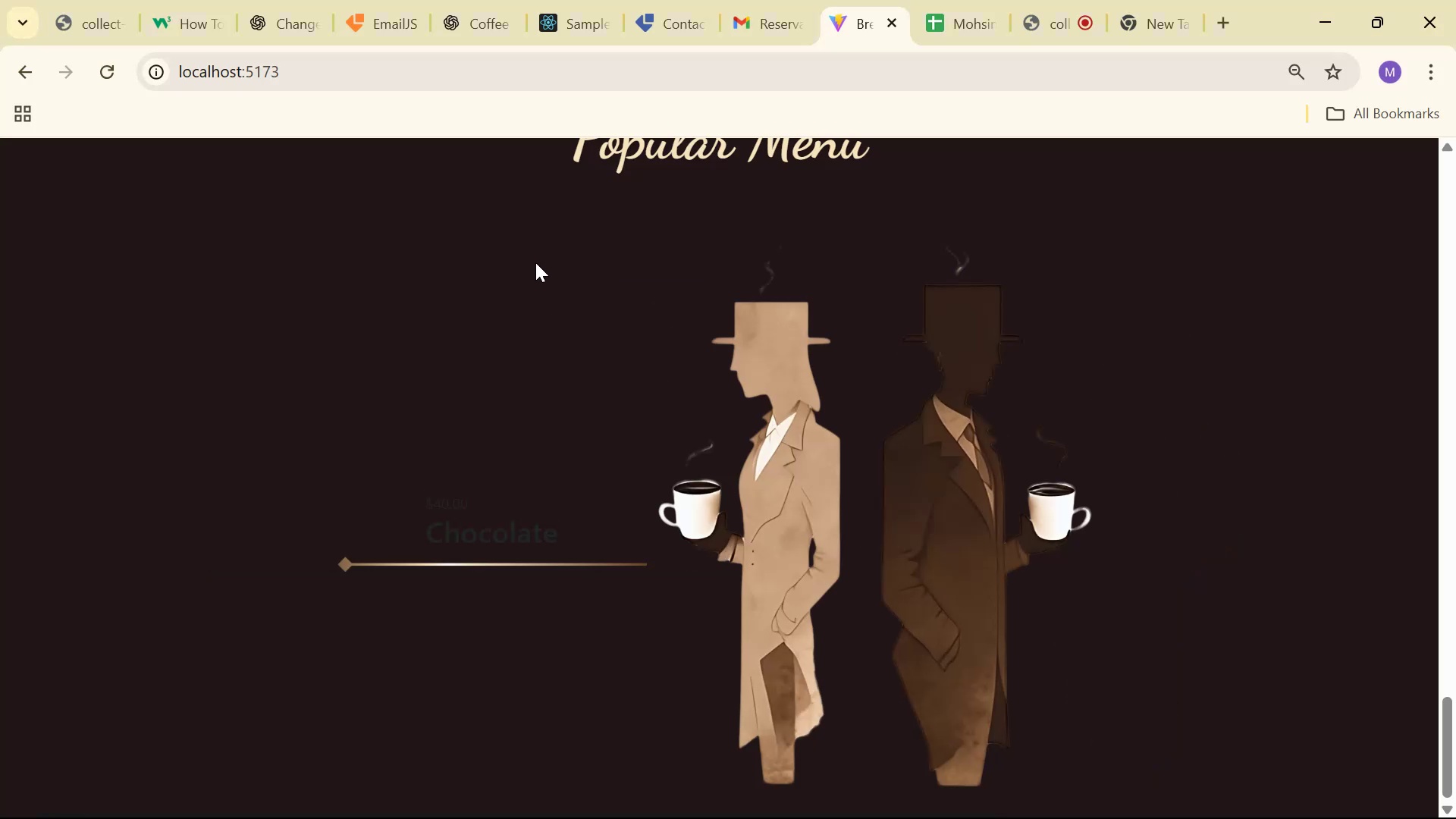 
key(Alt+AltLeft)
 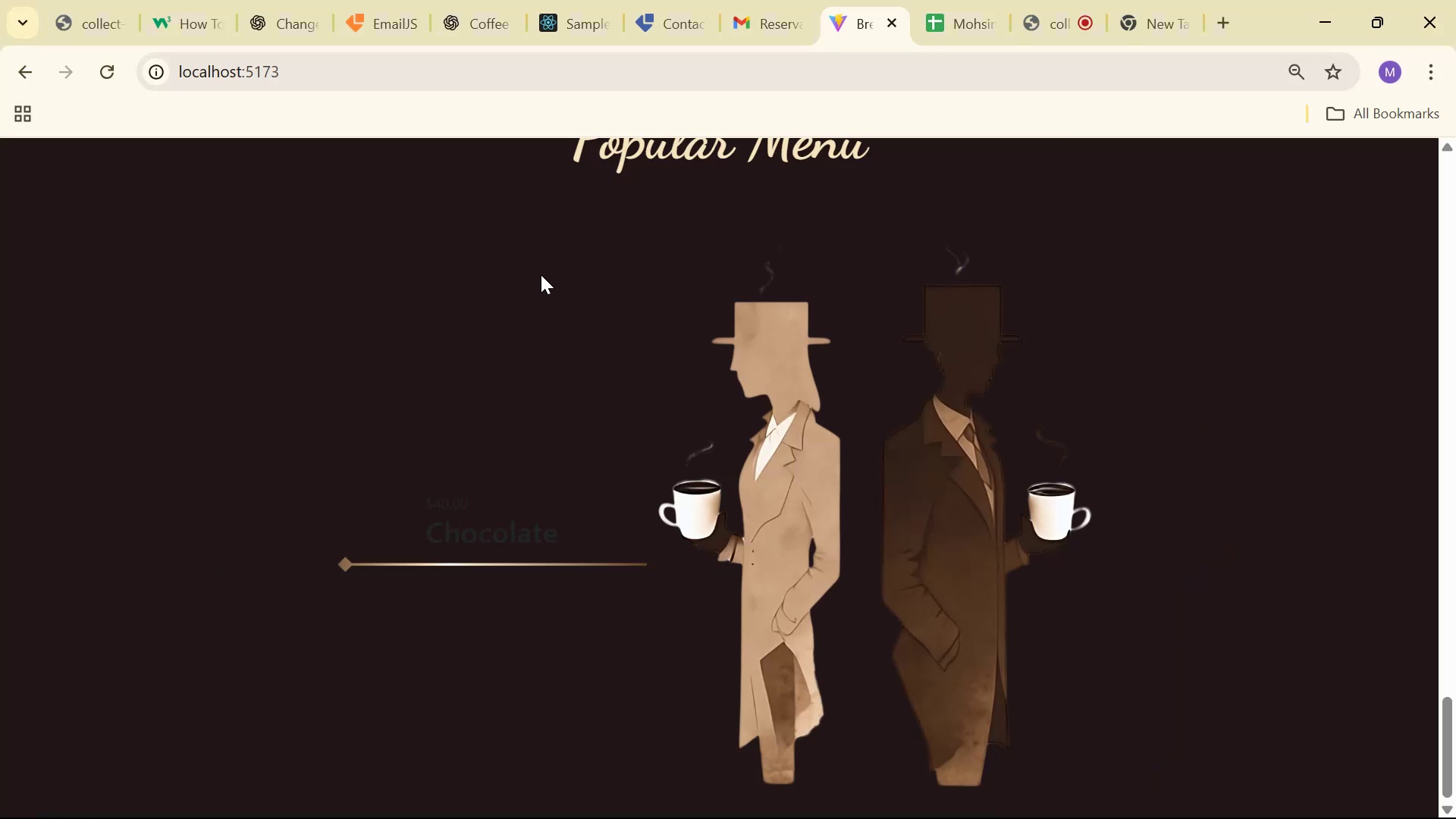 
key(Alt+Tab)
 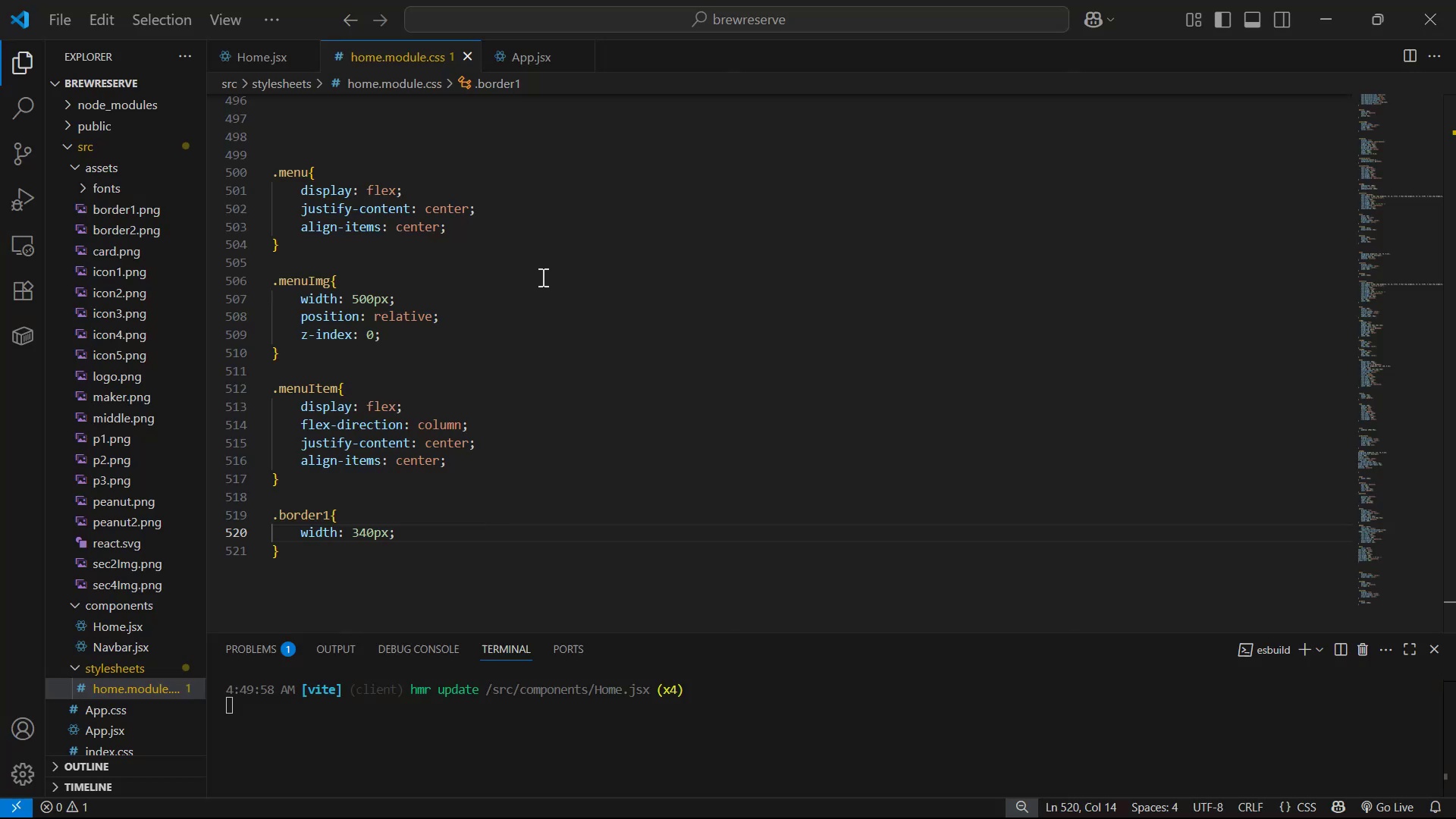 
key(Alt+AltLeft)
 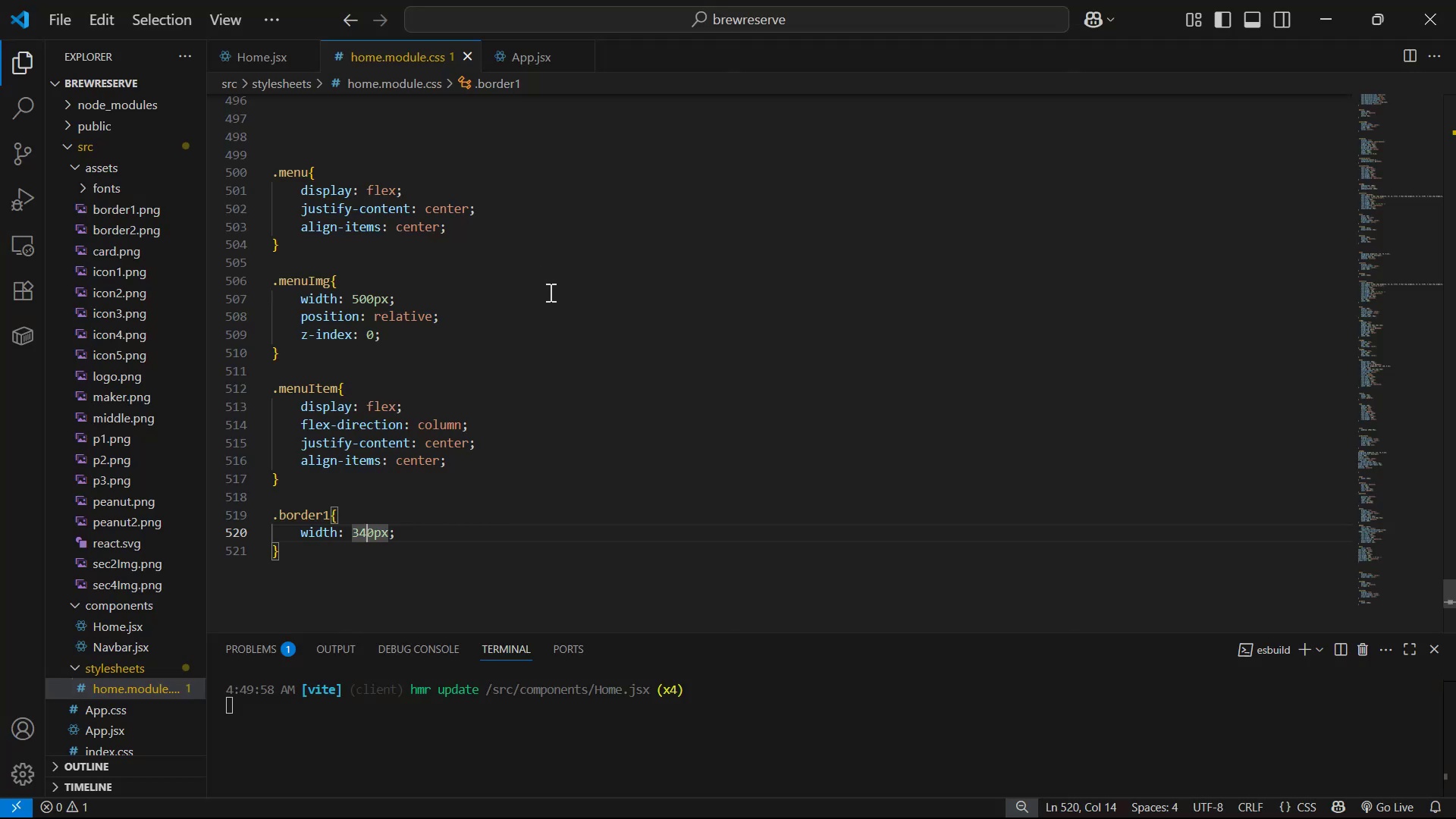 
key(Alt+Tab)
 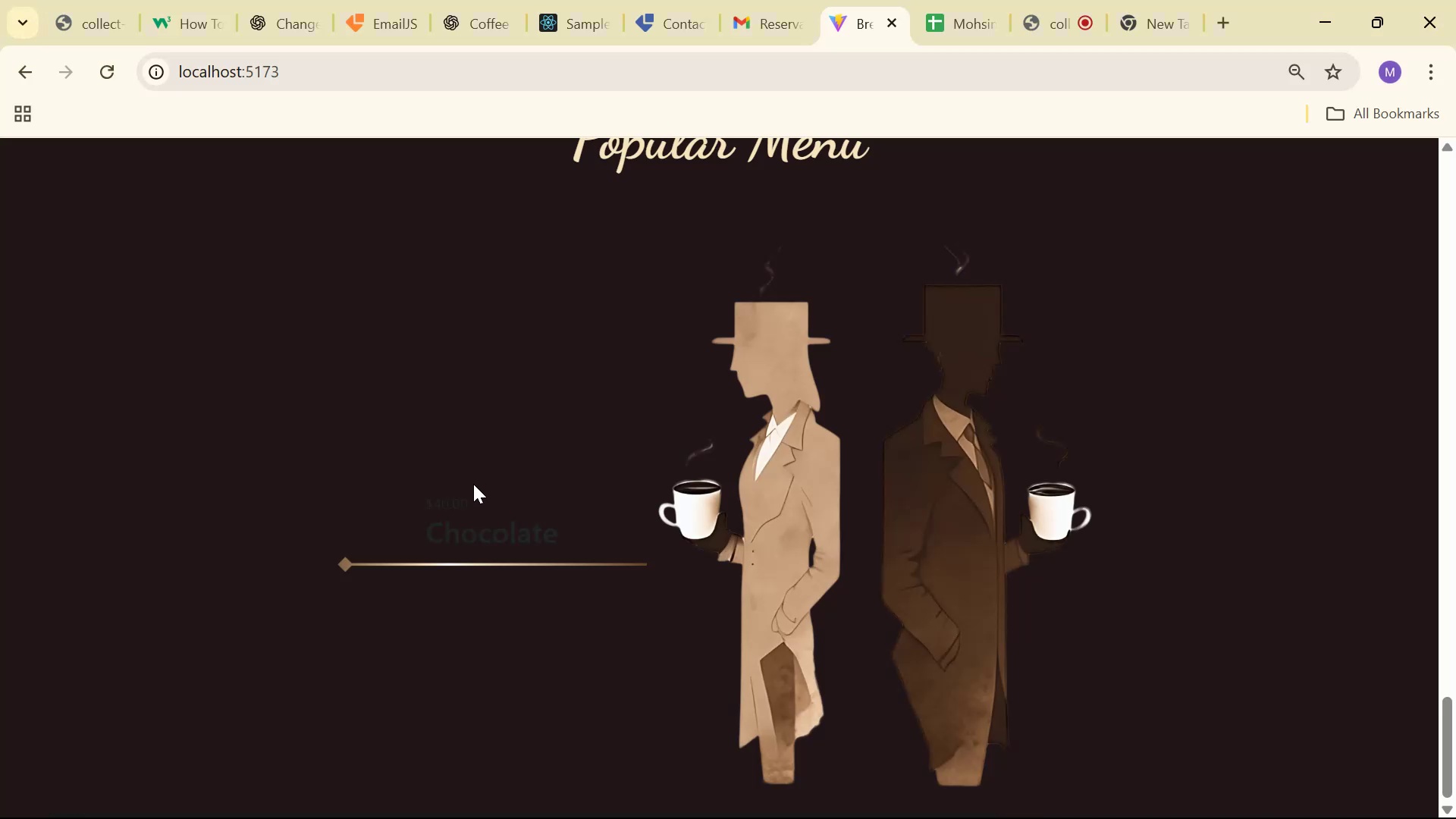 
key(Alt+AltLeft)
 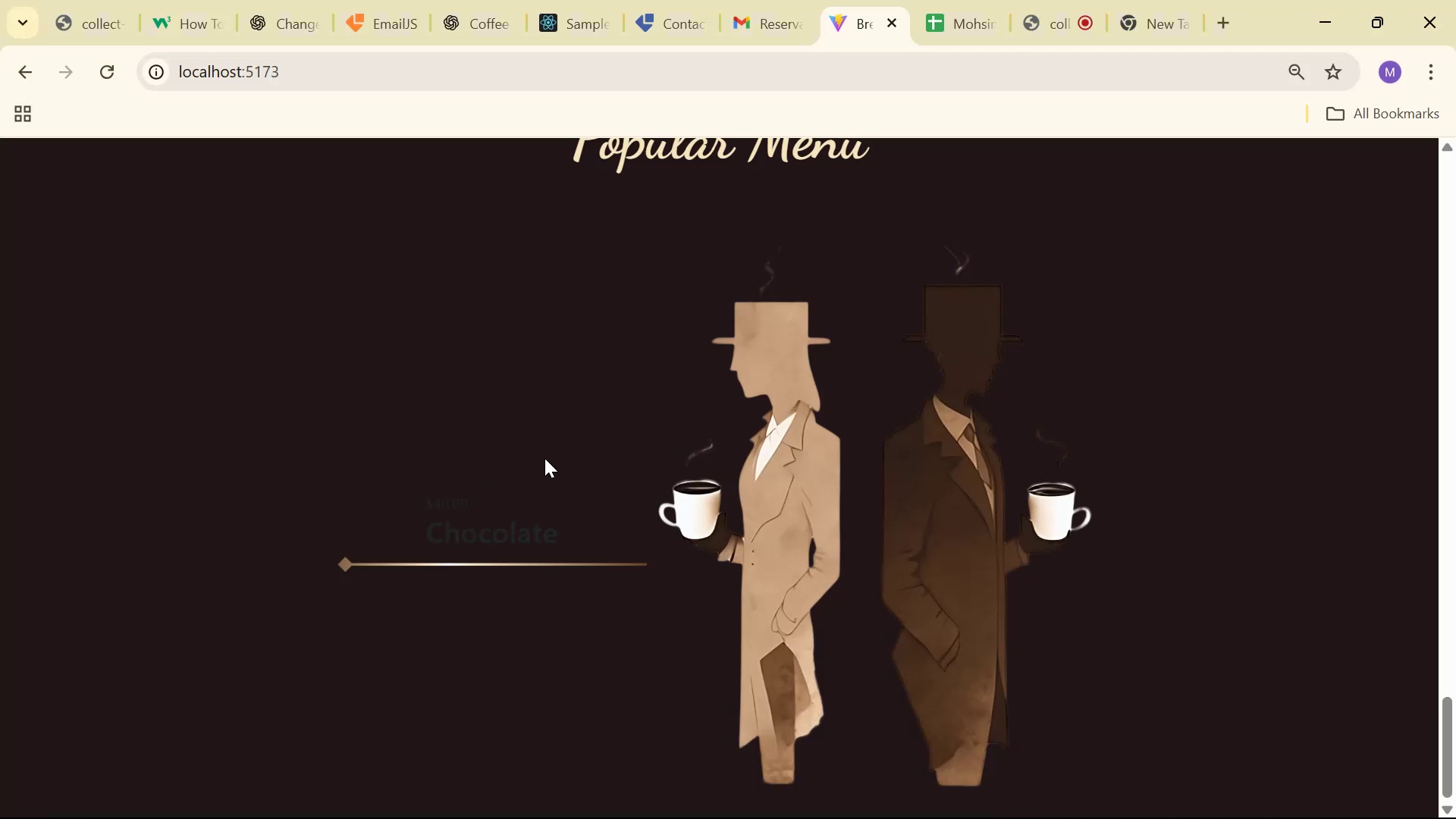 
key(Alt+Tab)
 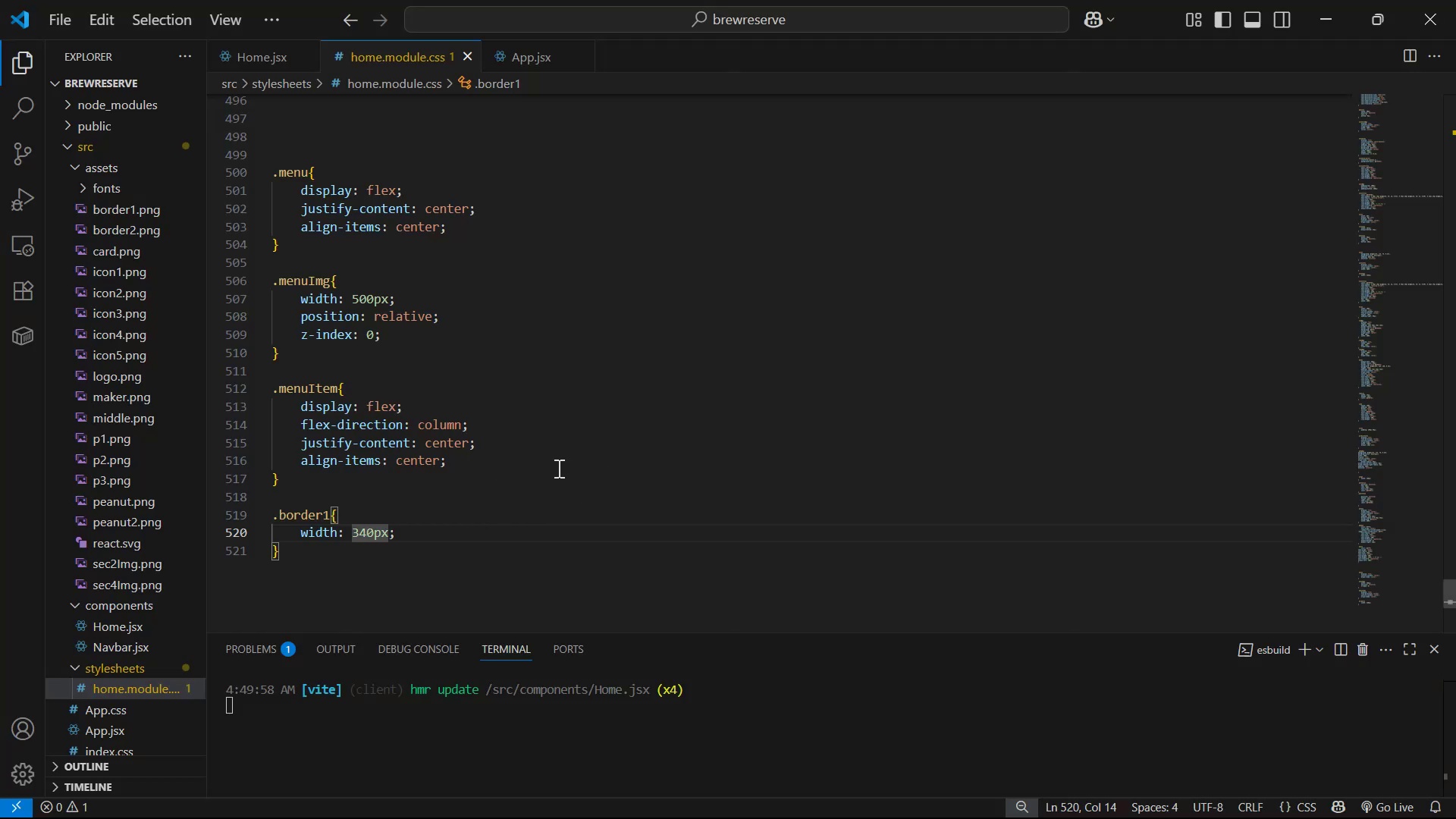 
left_click([419, 356])
 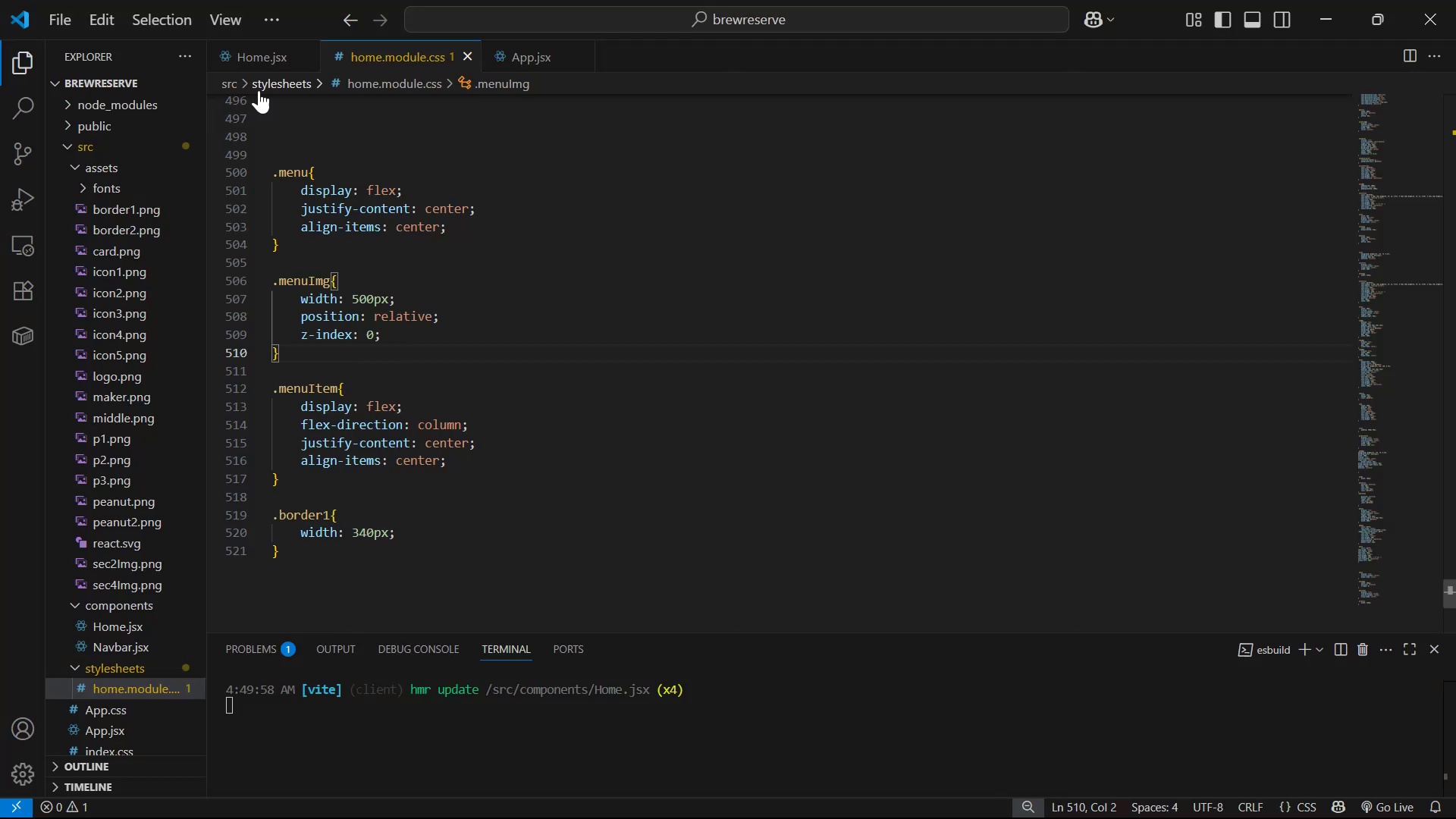 
left_click([258, 65])
 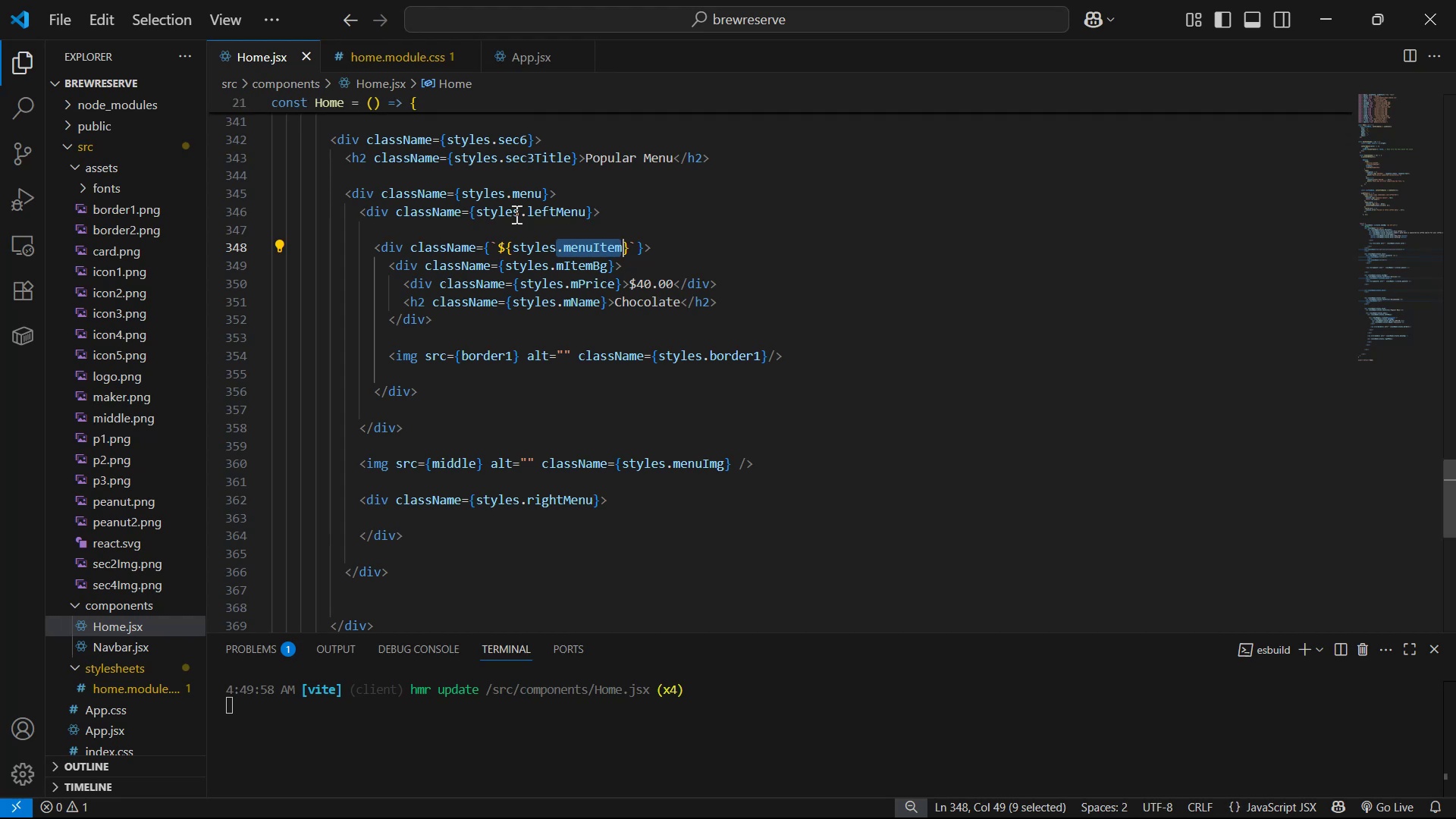 
left_click_drag(start_coordinate=[522, 214], to_coordinate=[581, 208])
 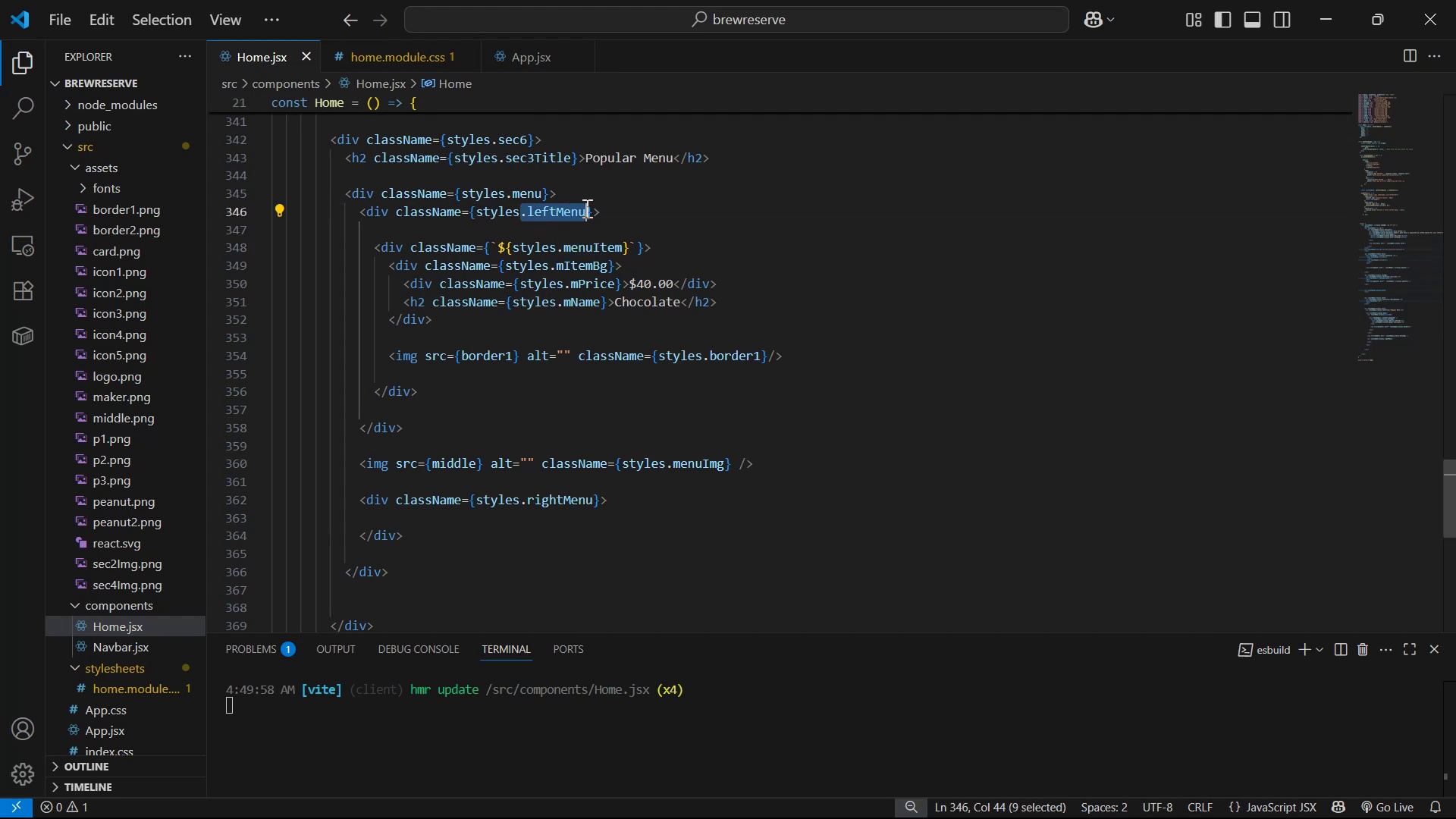 
key(Control+C)
 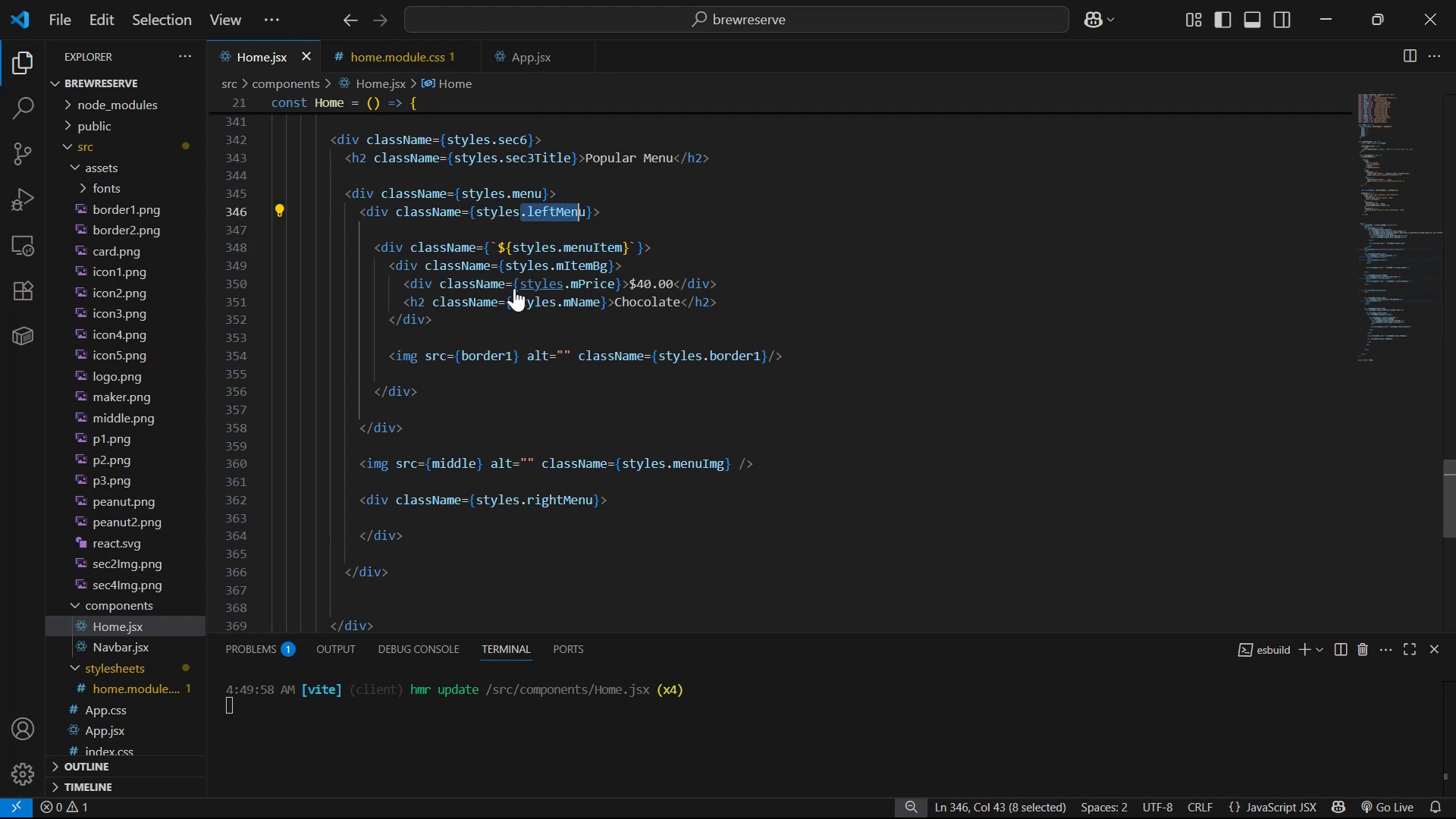 
key(Control+C)
 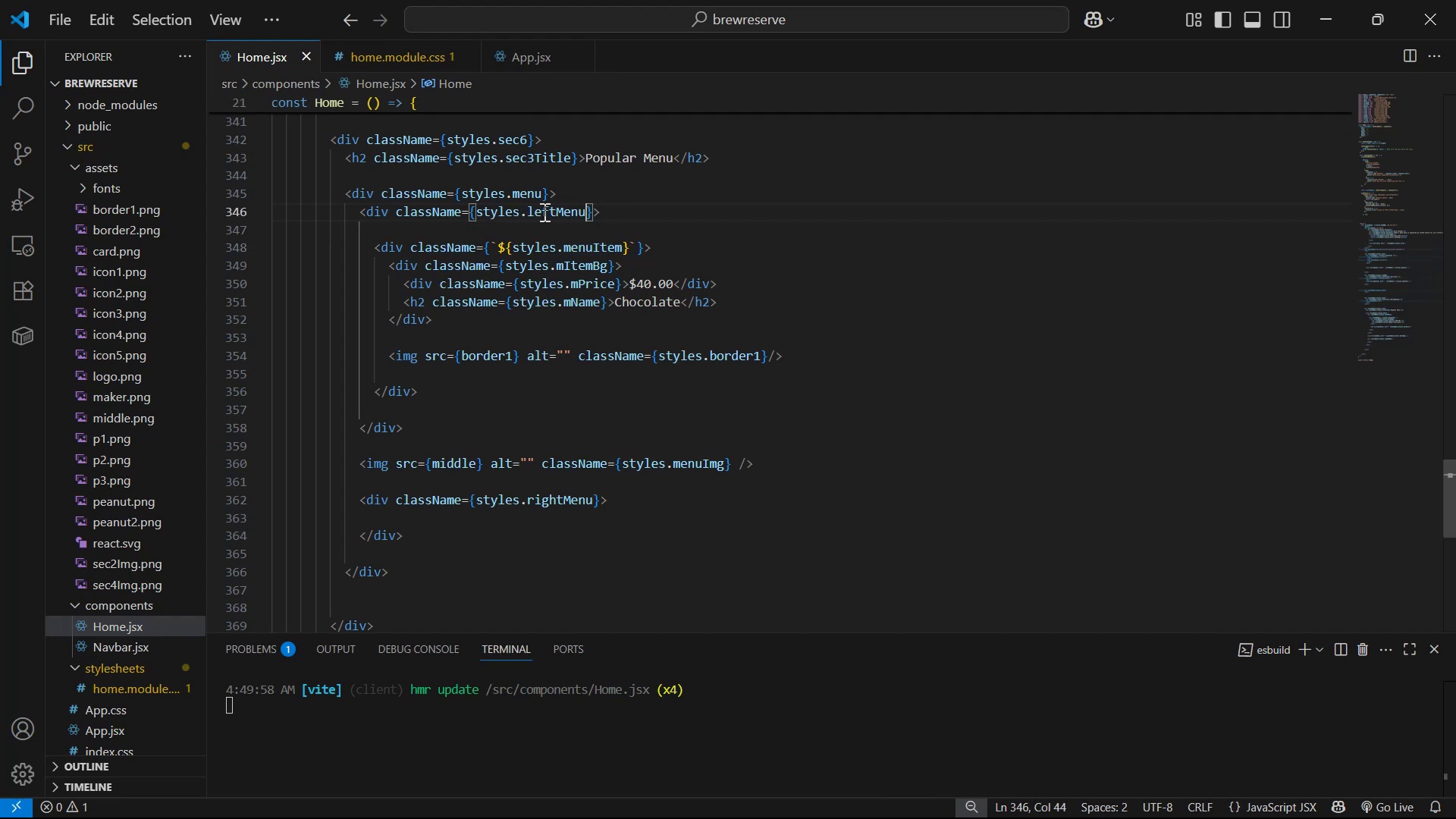 
left_click_drag(start_coordinate=[520, 214], to_coordinate=[583, 209])
 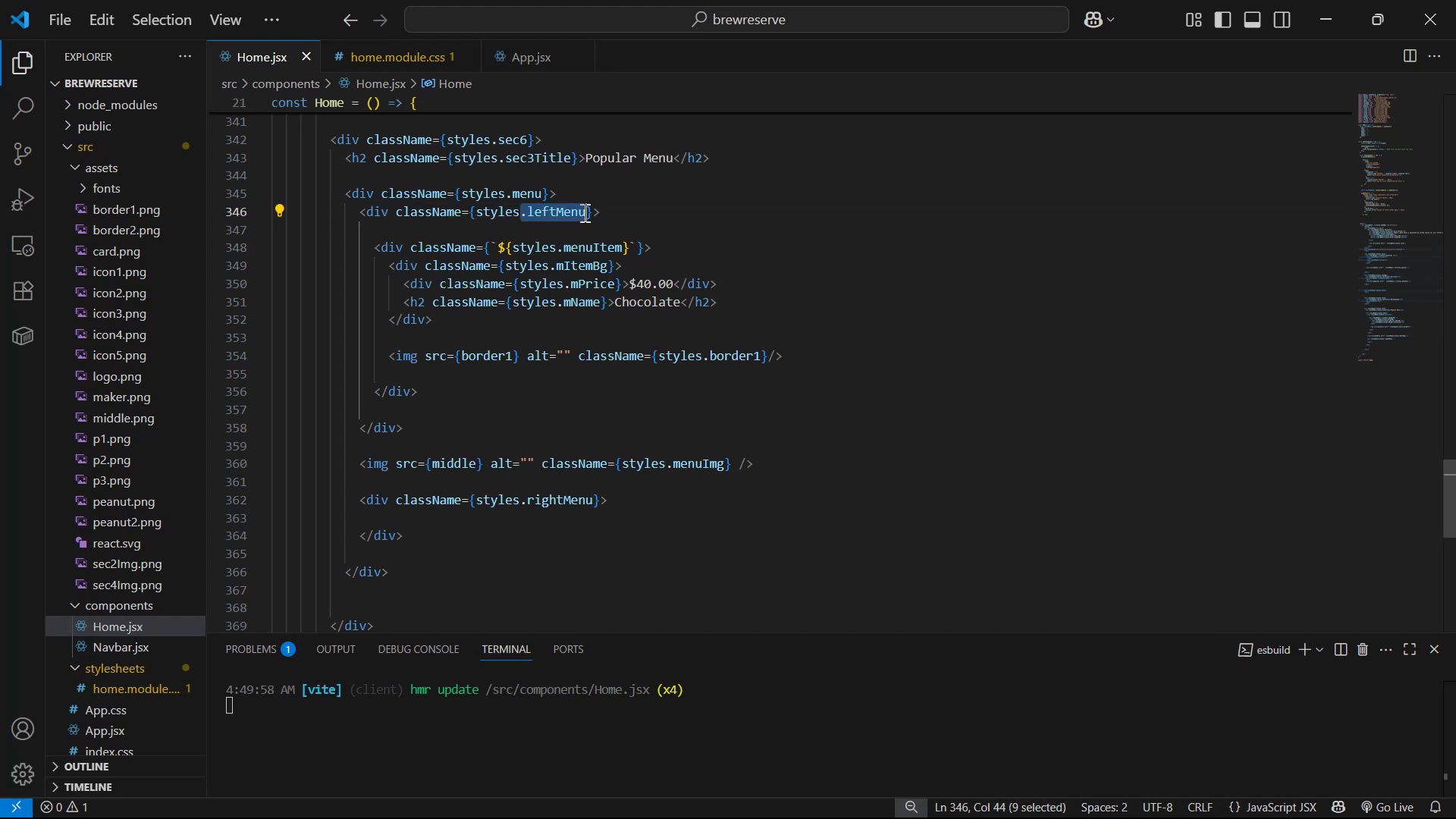 
key(Control+C)
 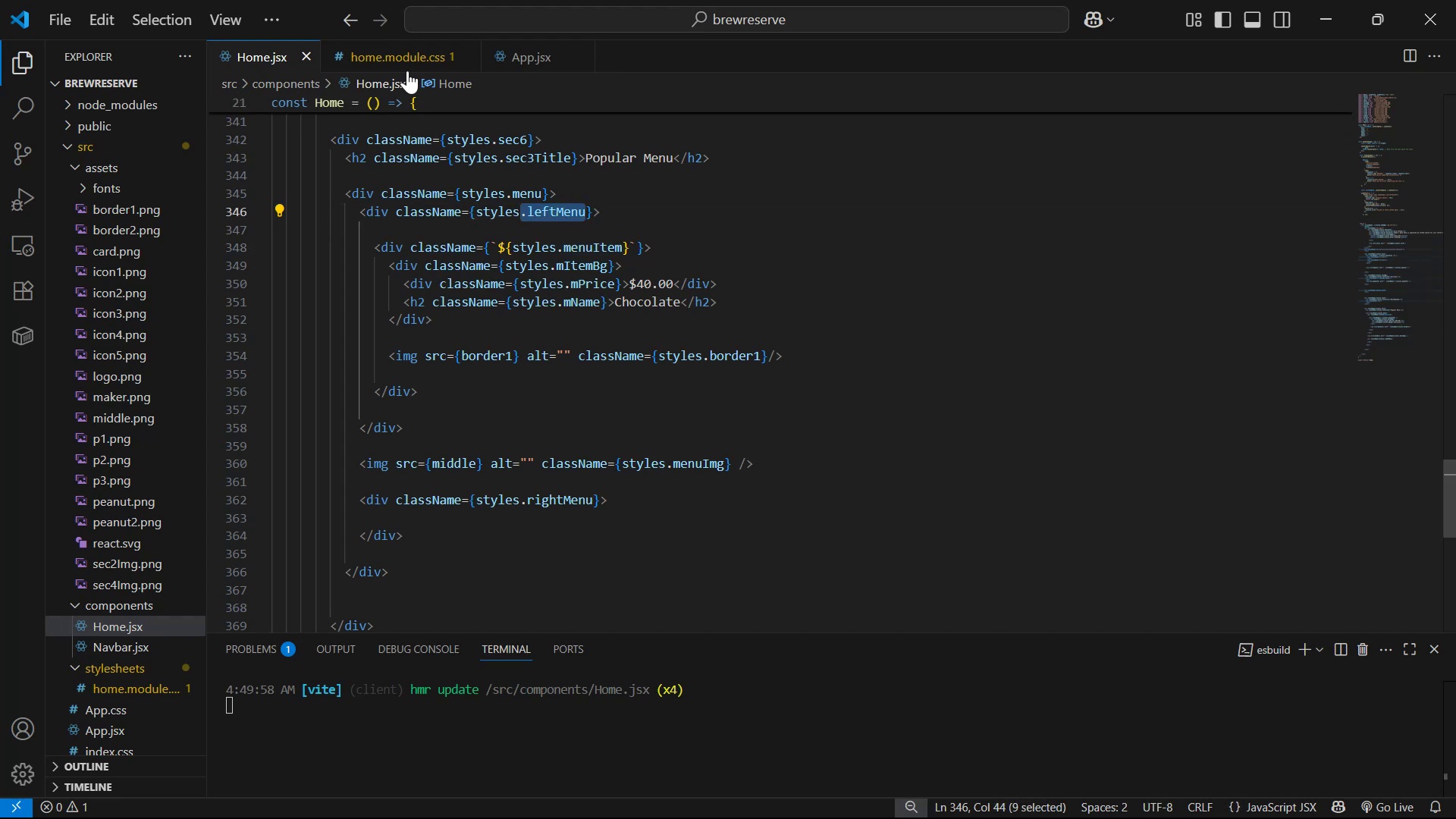 
left_click([406, 54])
 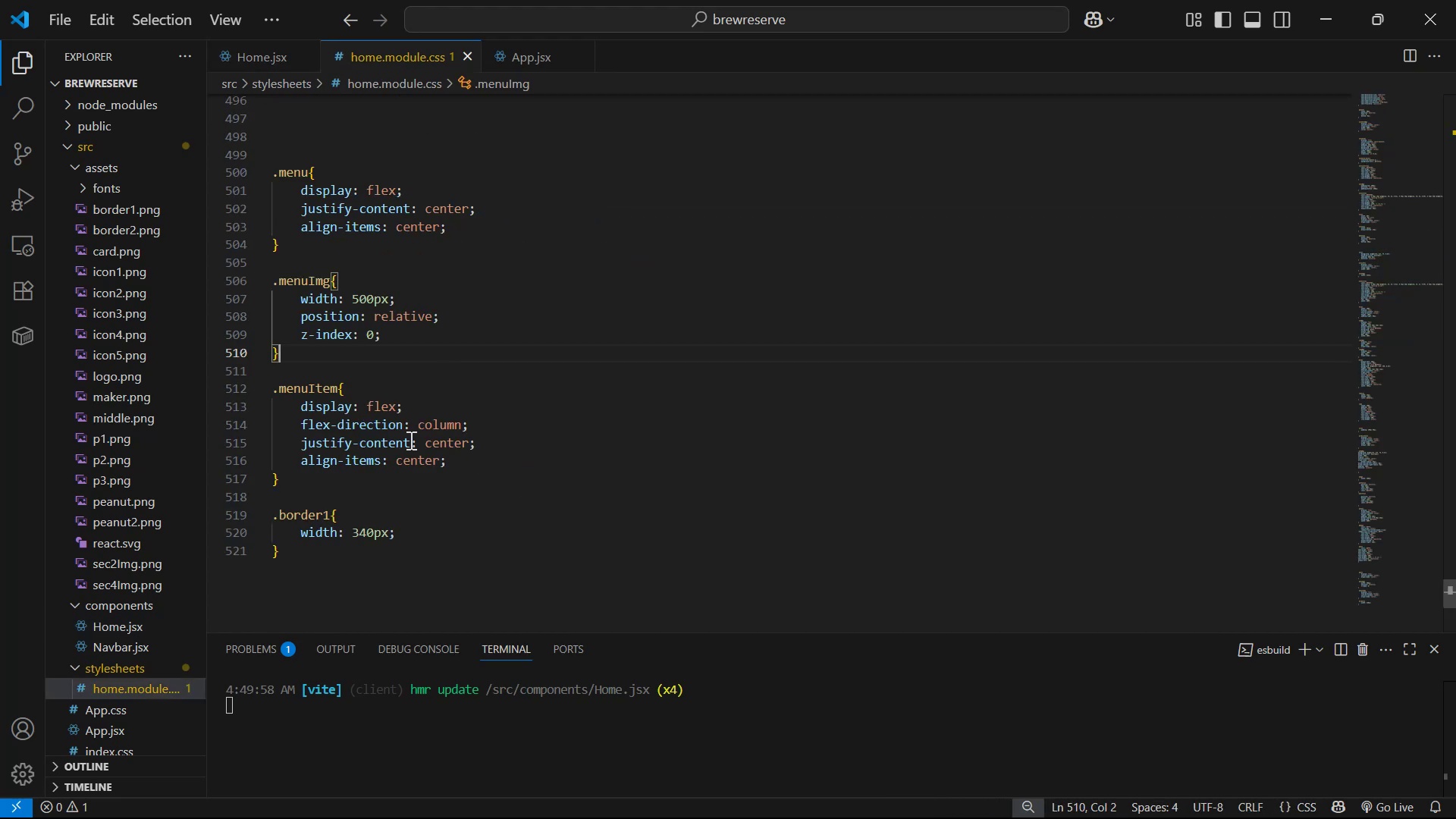 
key(Enter)
 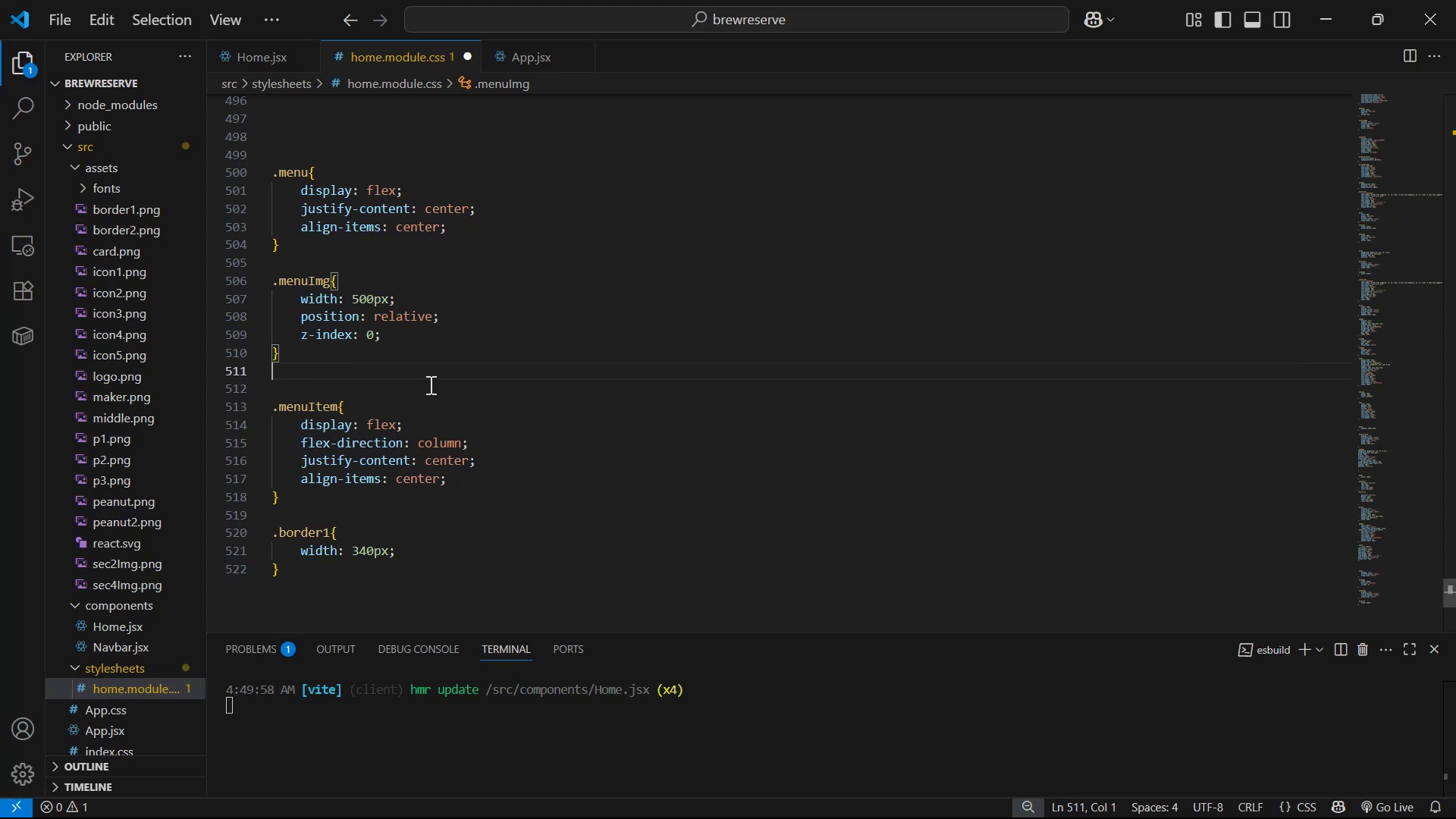 
key(Enter)
 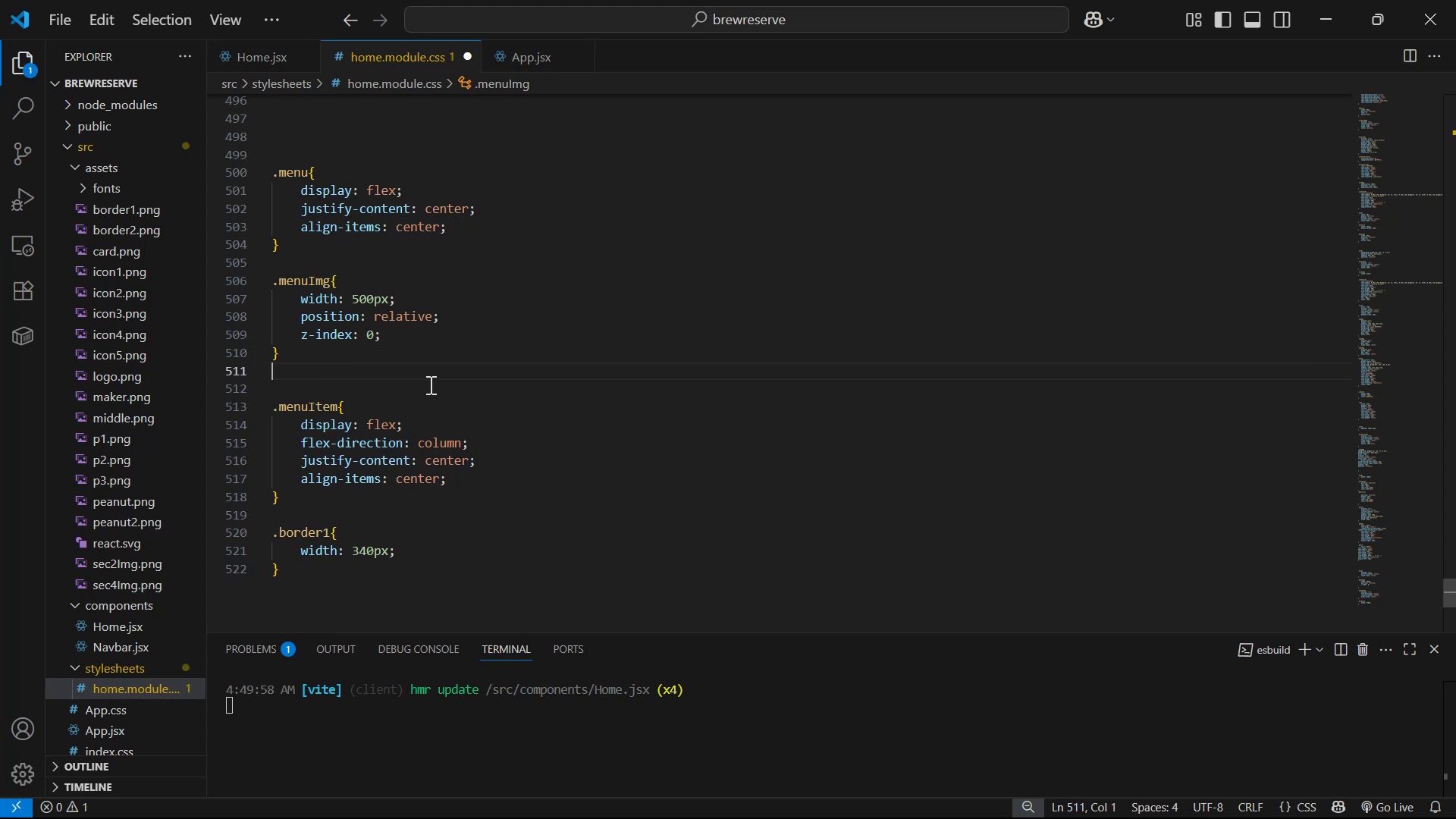 
key(Control+V)
 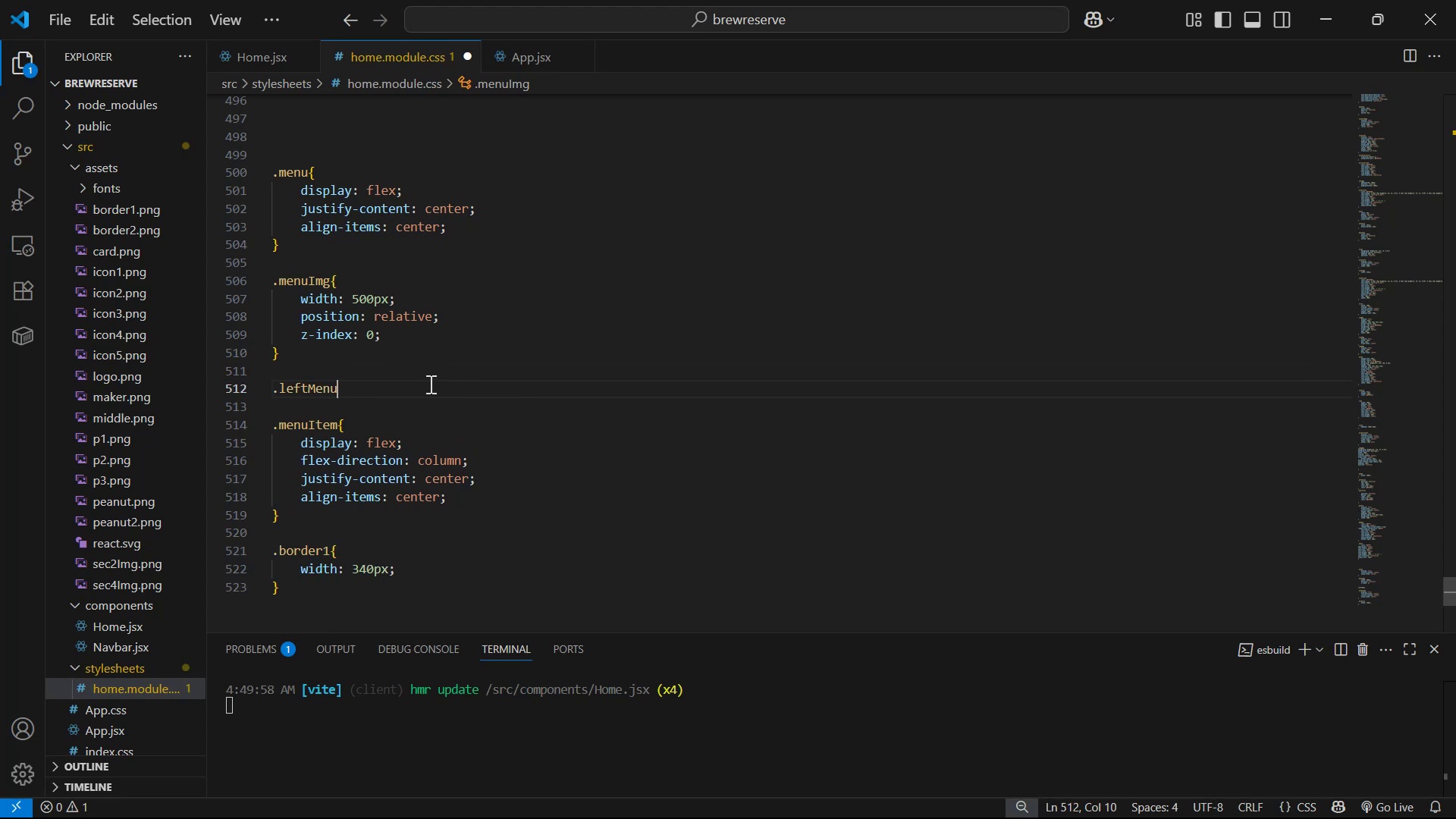 
key(Shift+ShiftLeft)
 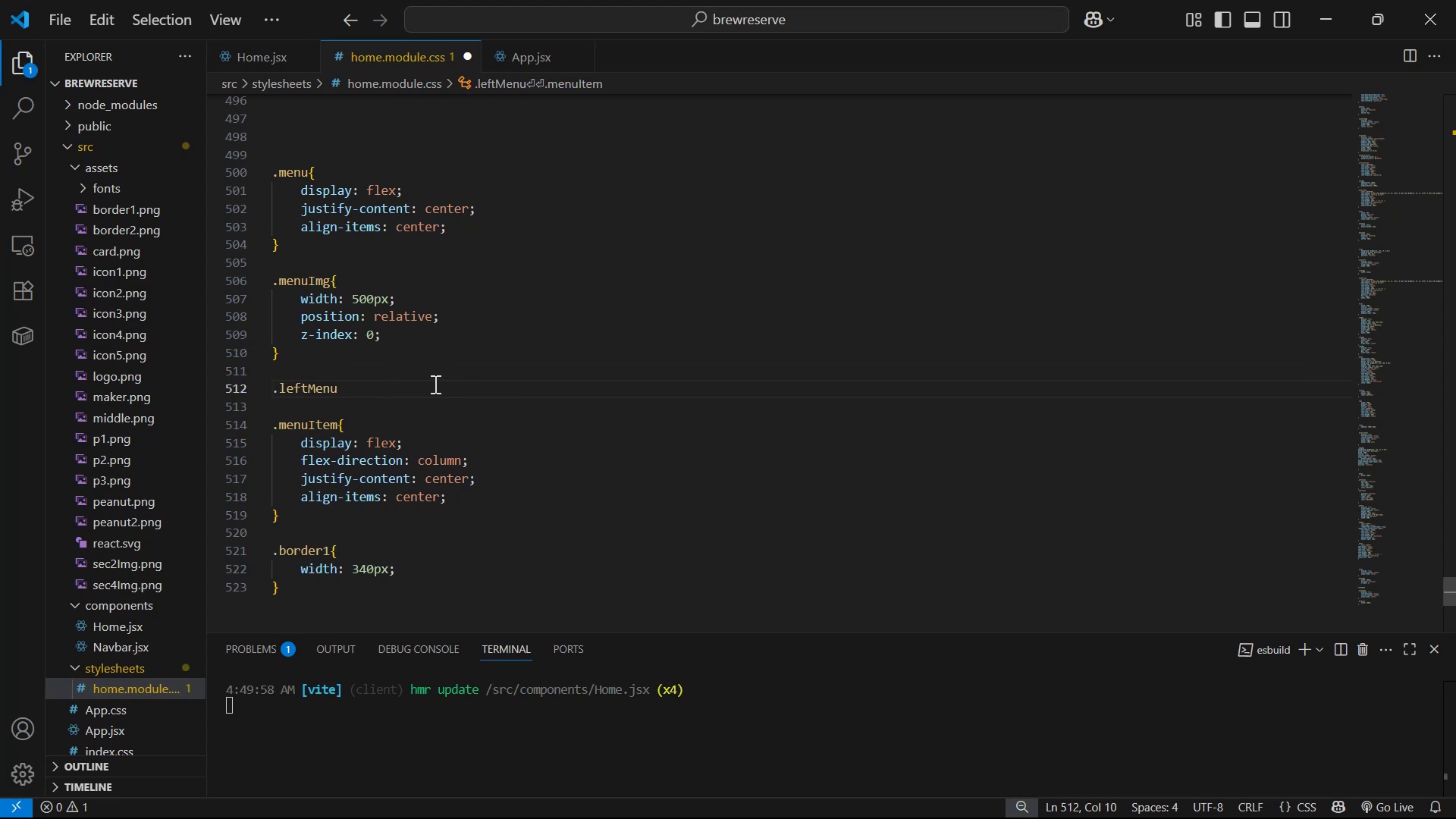 
key(Shift+BracketLeft)
 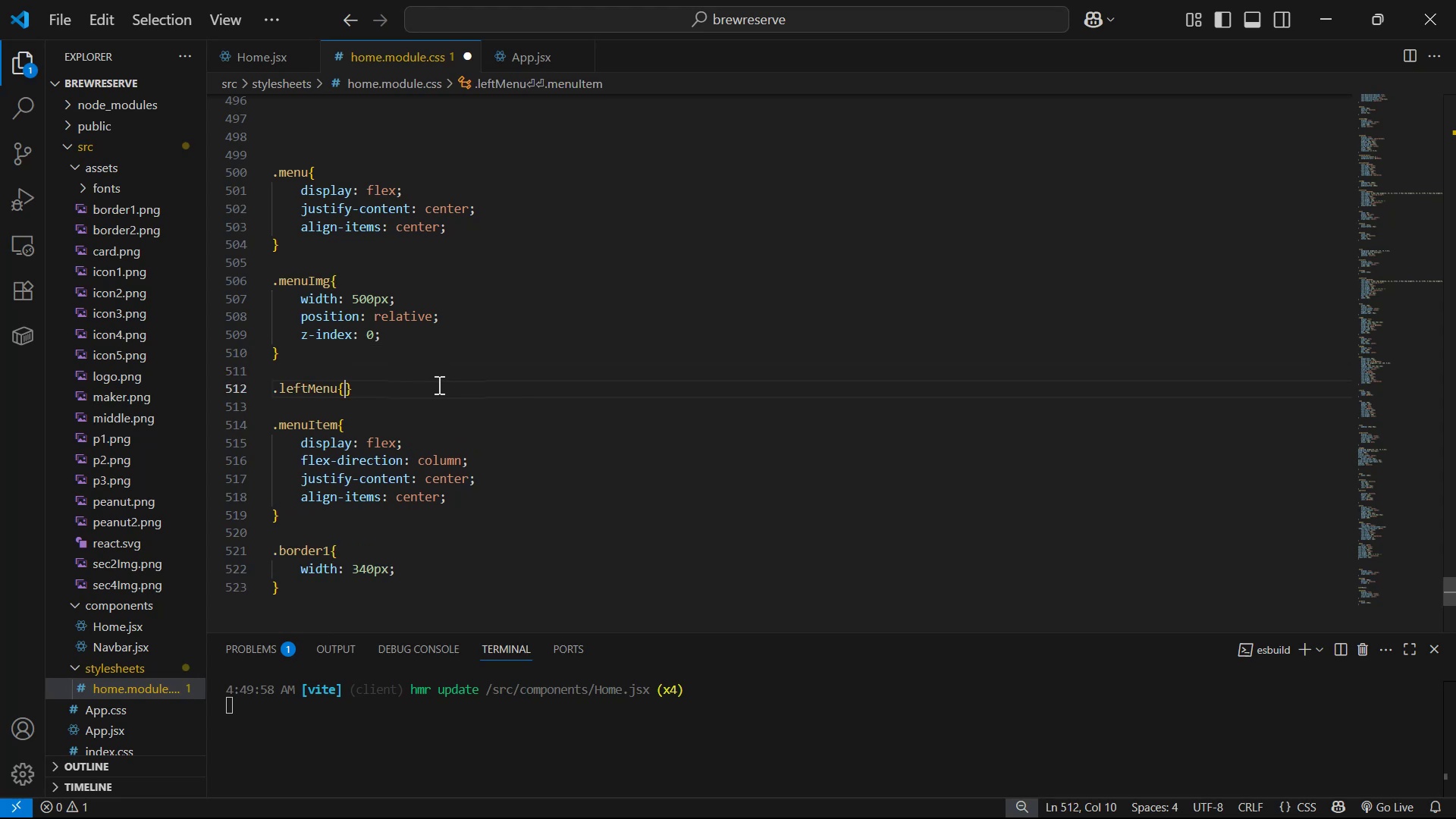 
key(Enter)
 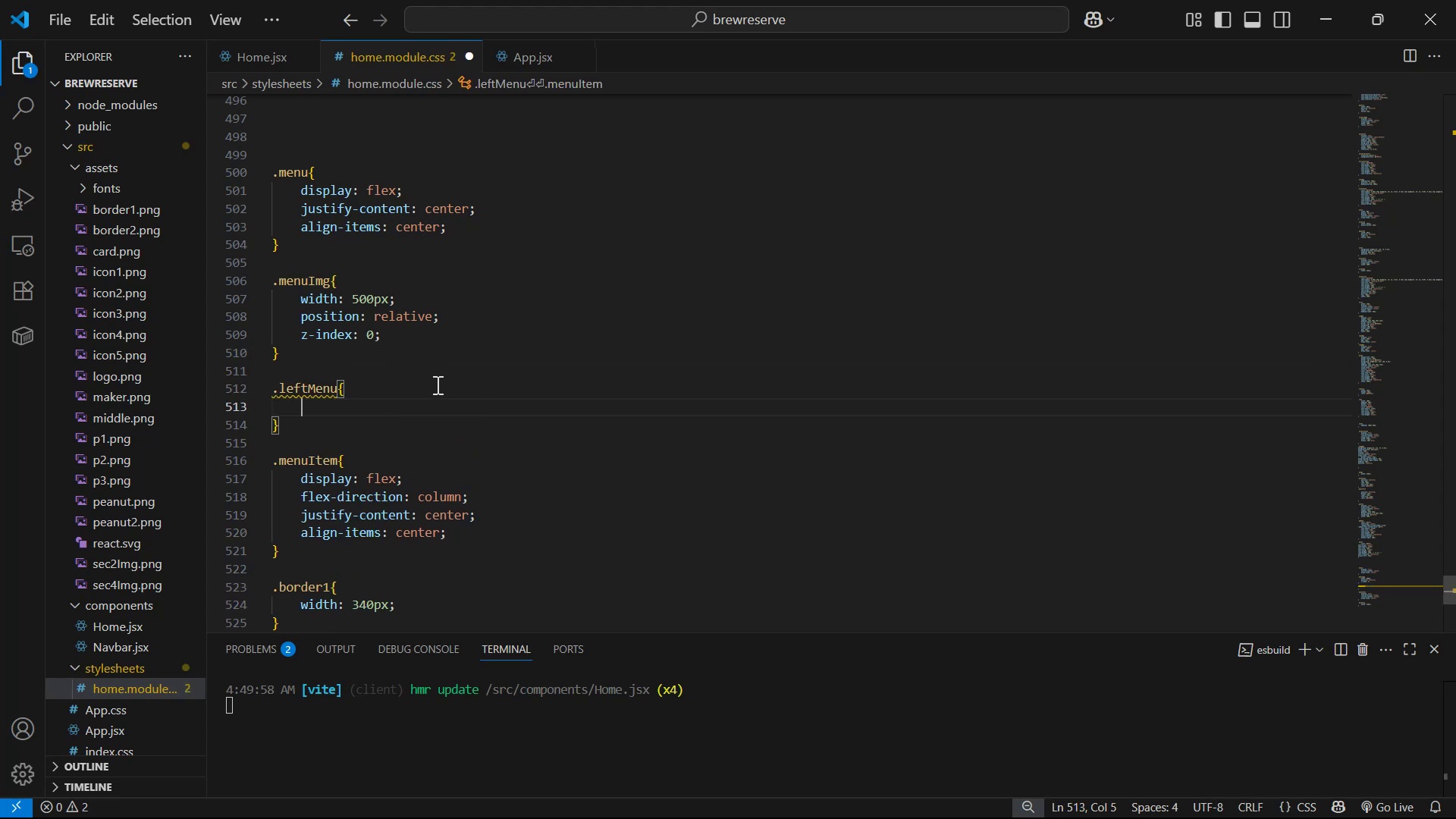 
type(pos)
 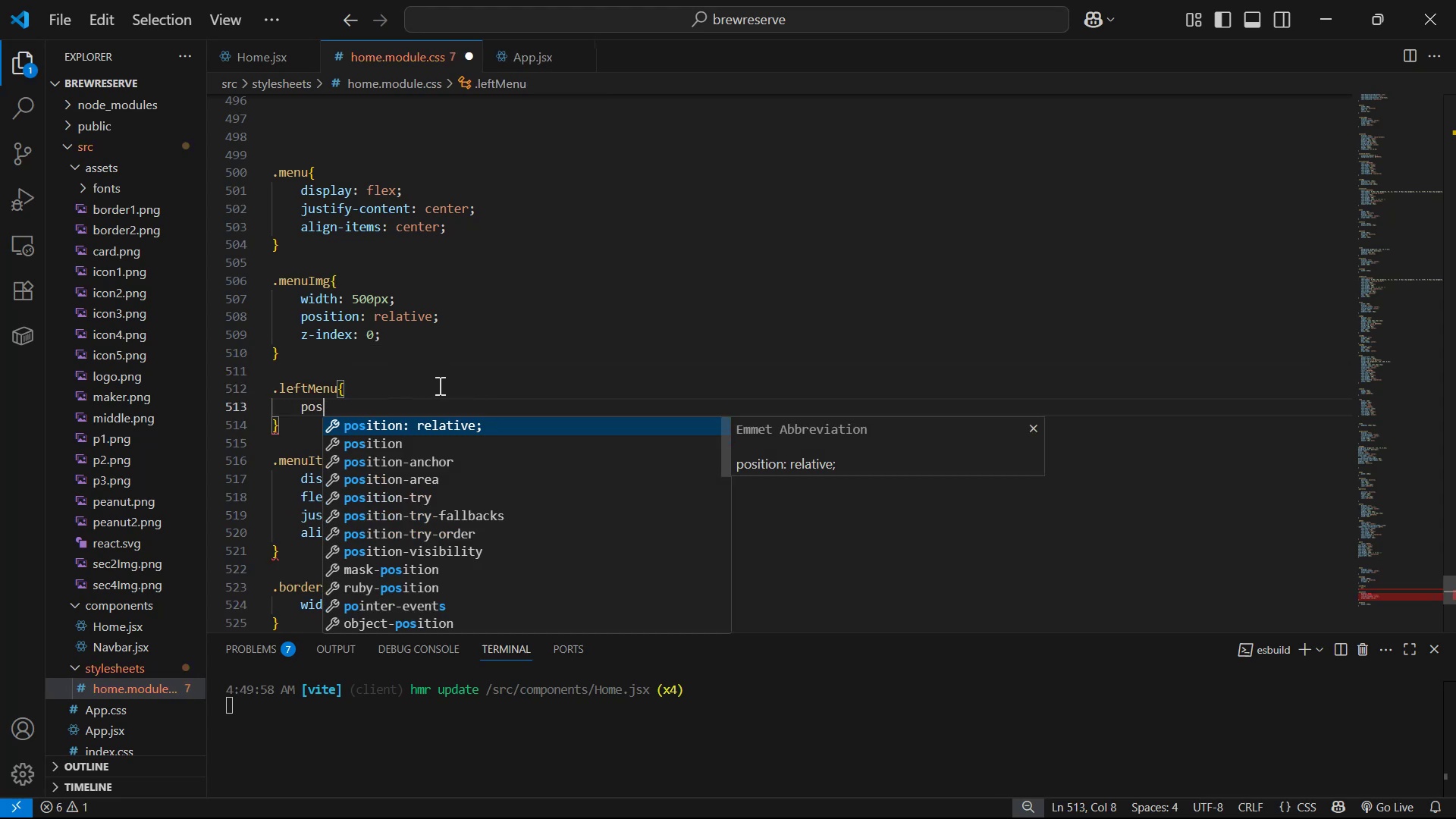 
key(Enter)
 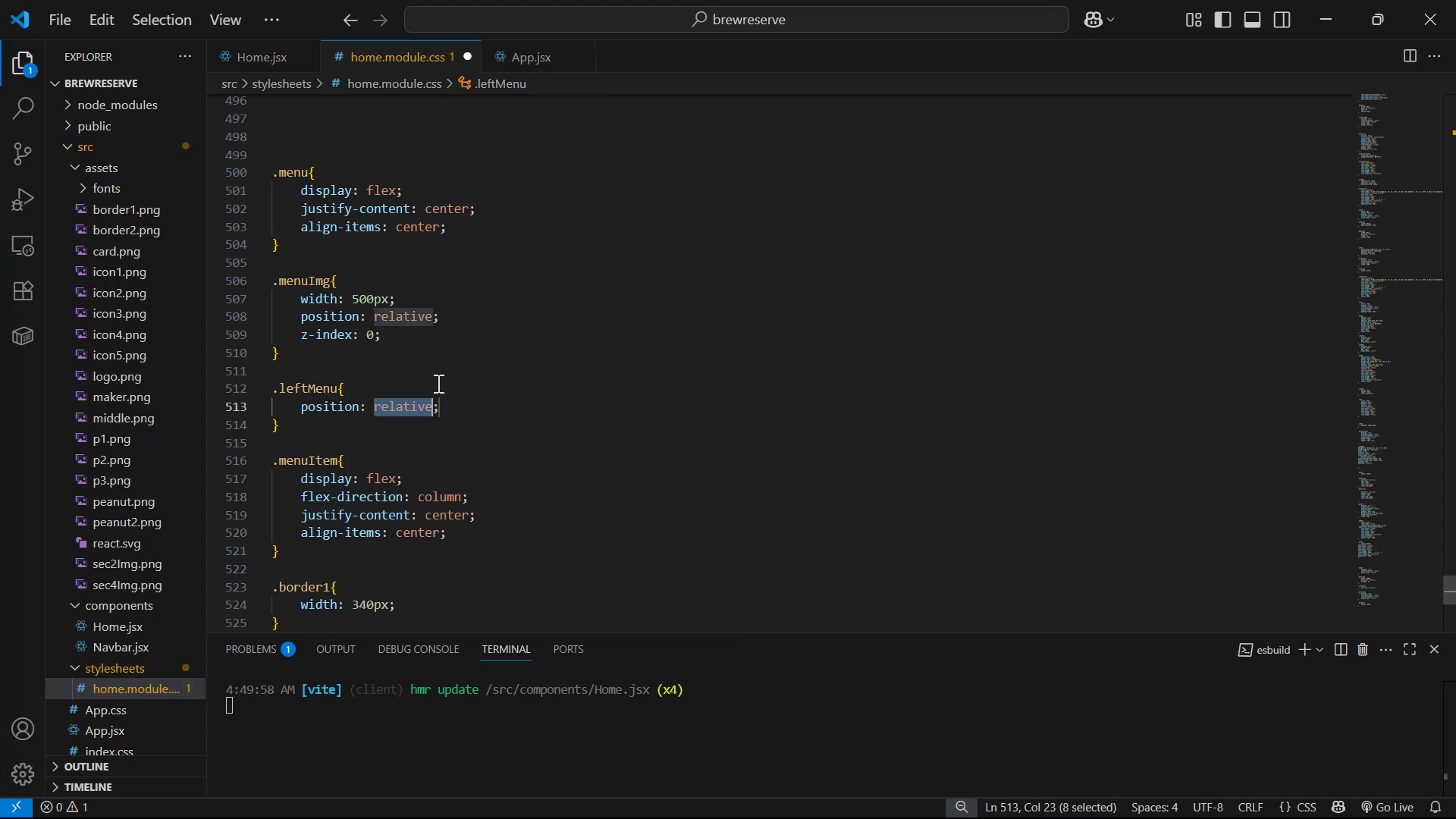 
key(ArrowRight)
 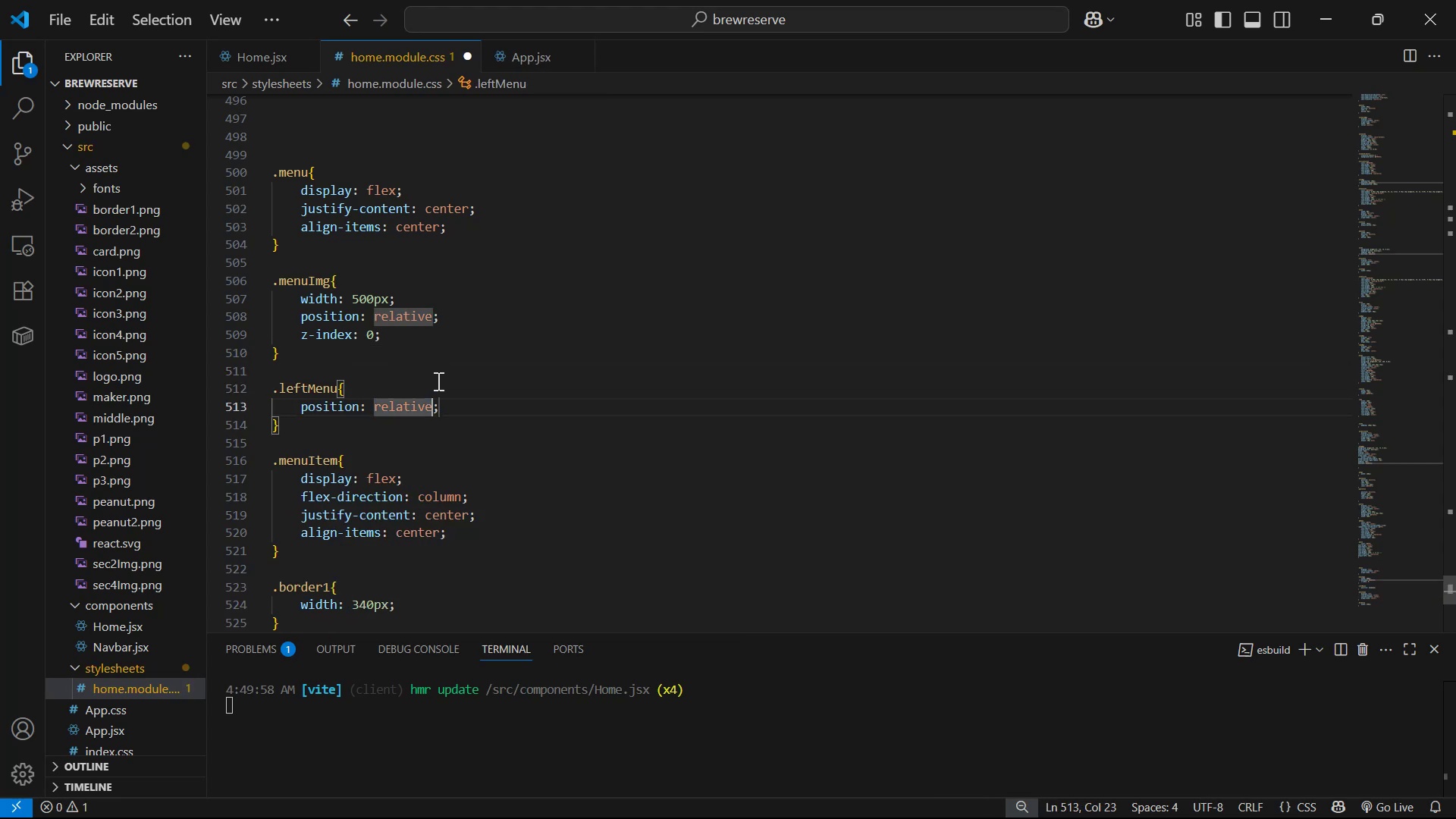 
key(ArrowRight)
 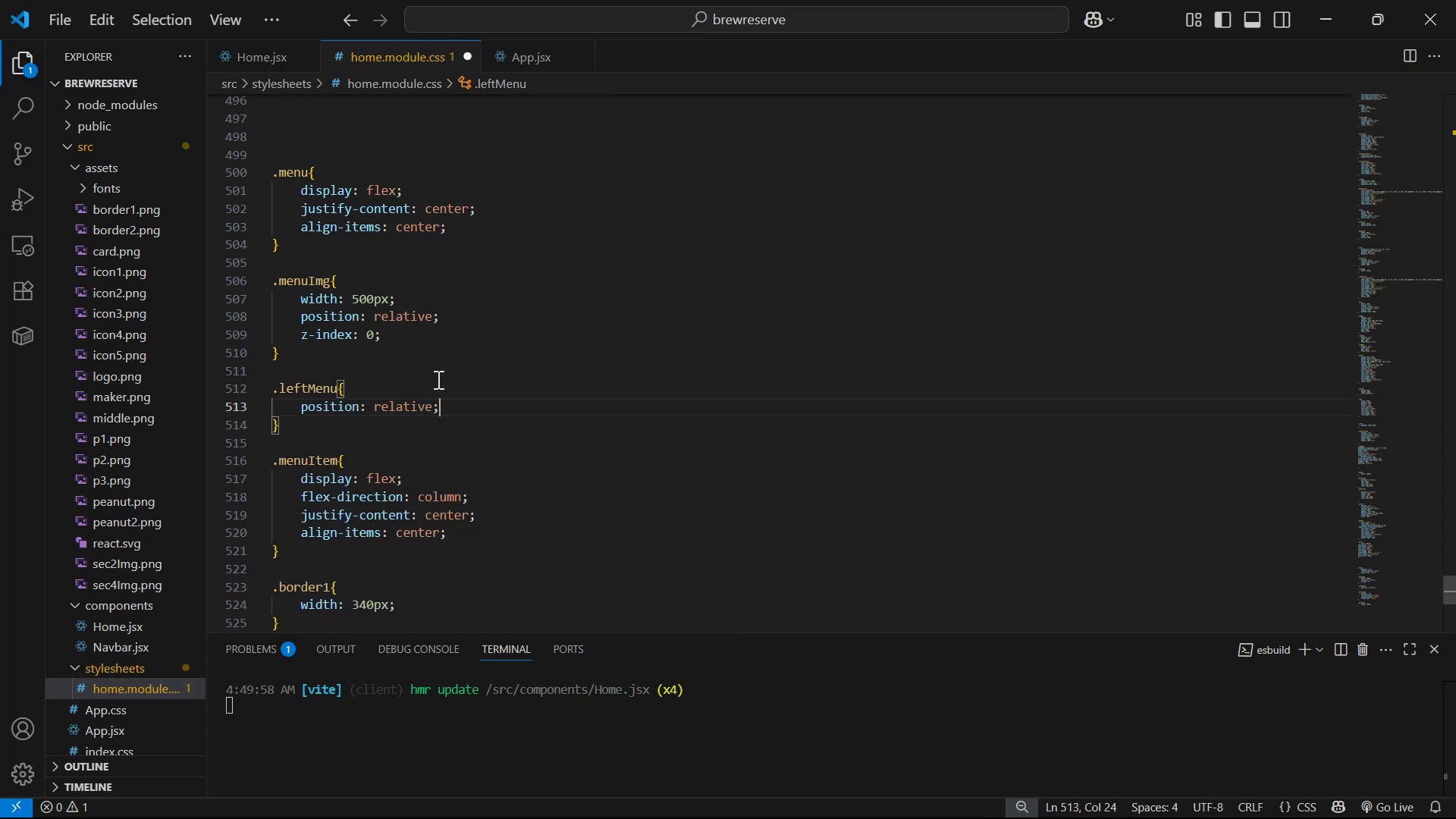 
key(Enter)
 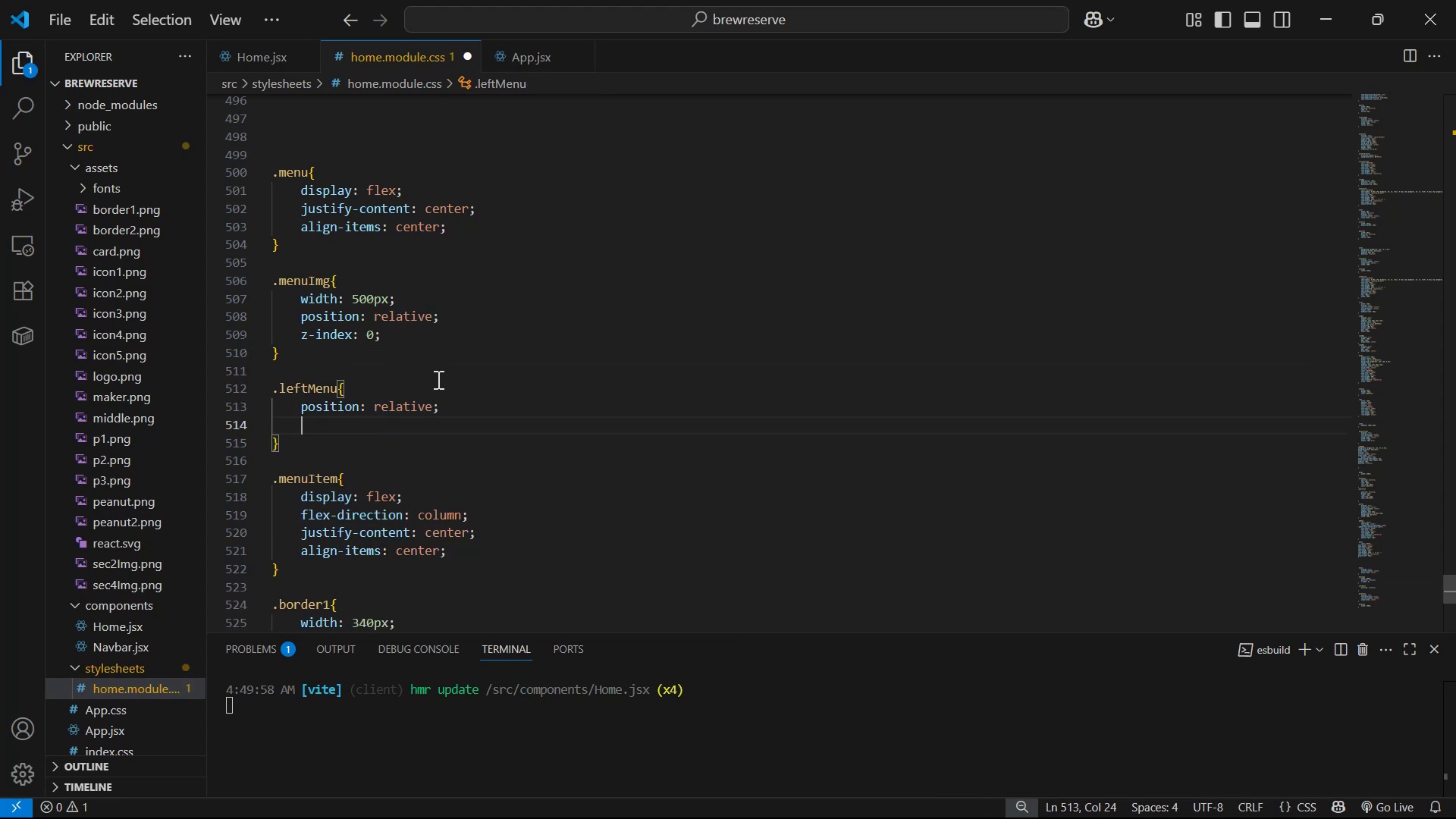 
key(Z)
 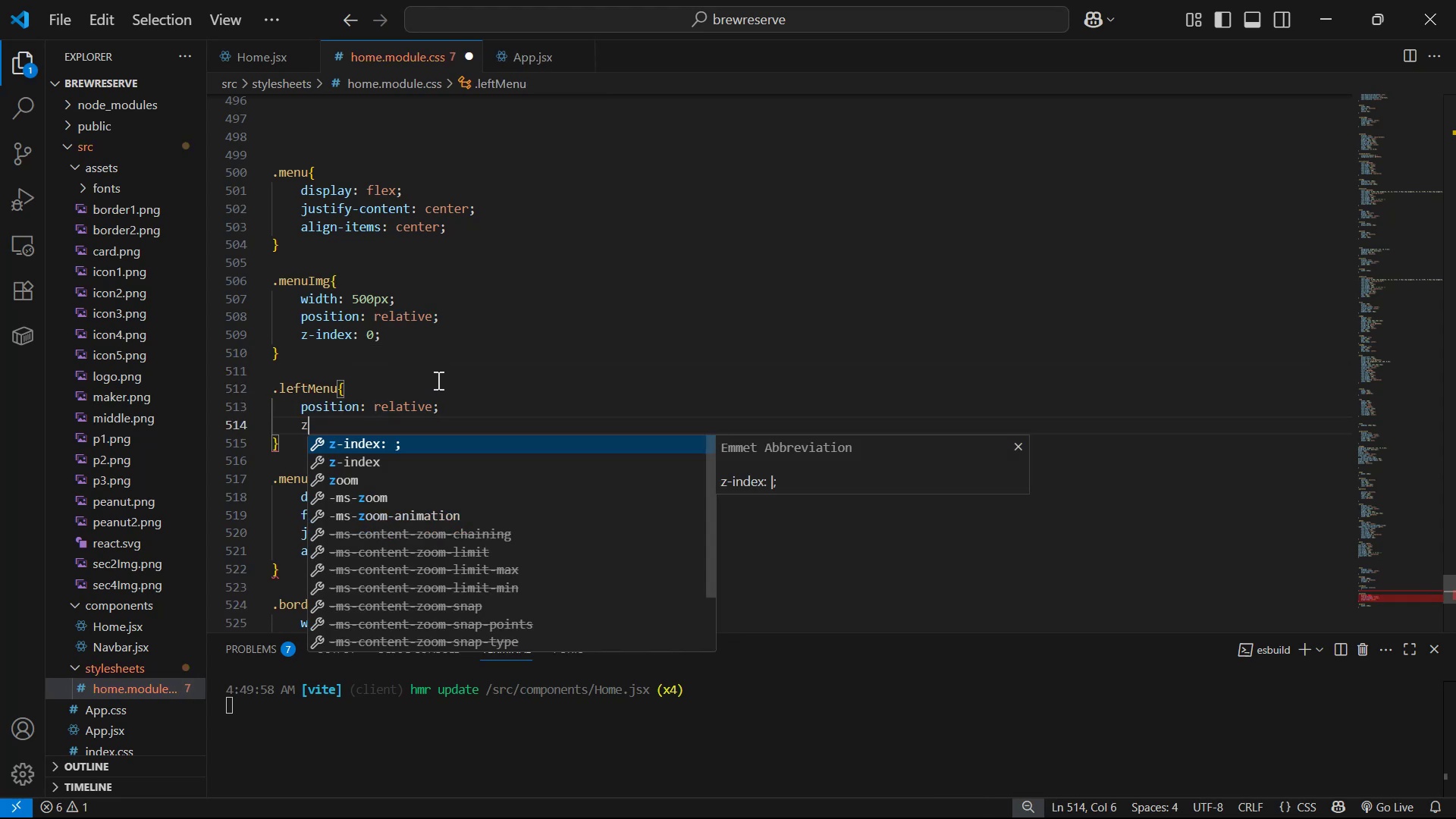 
key(Enter)
 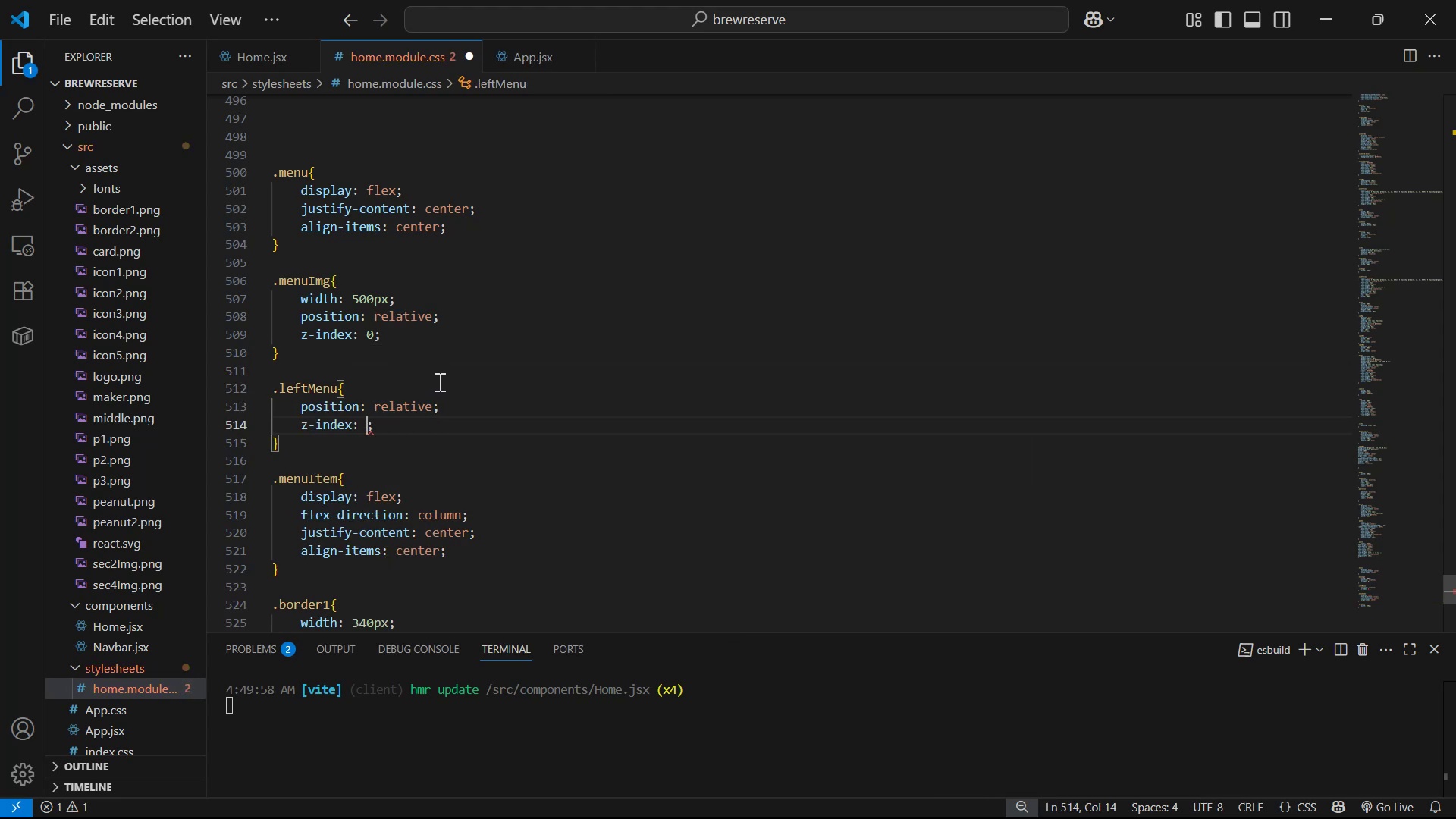 
type(10)
 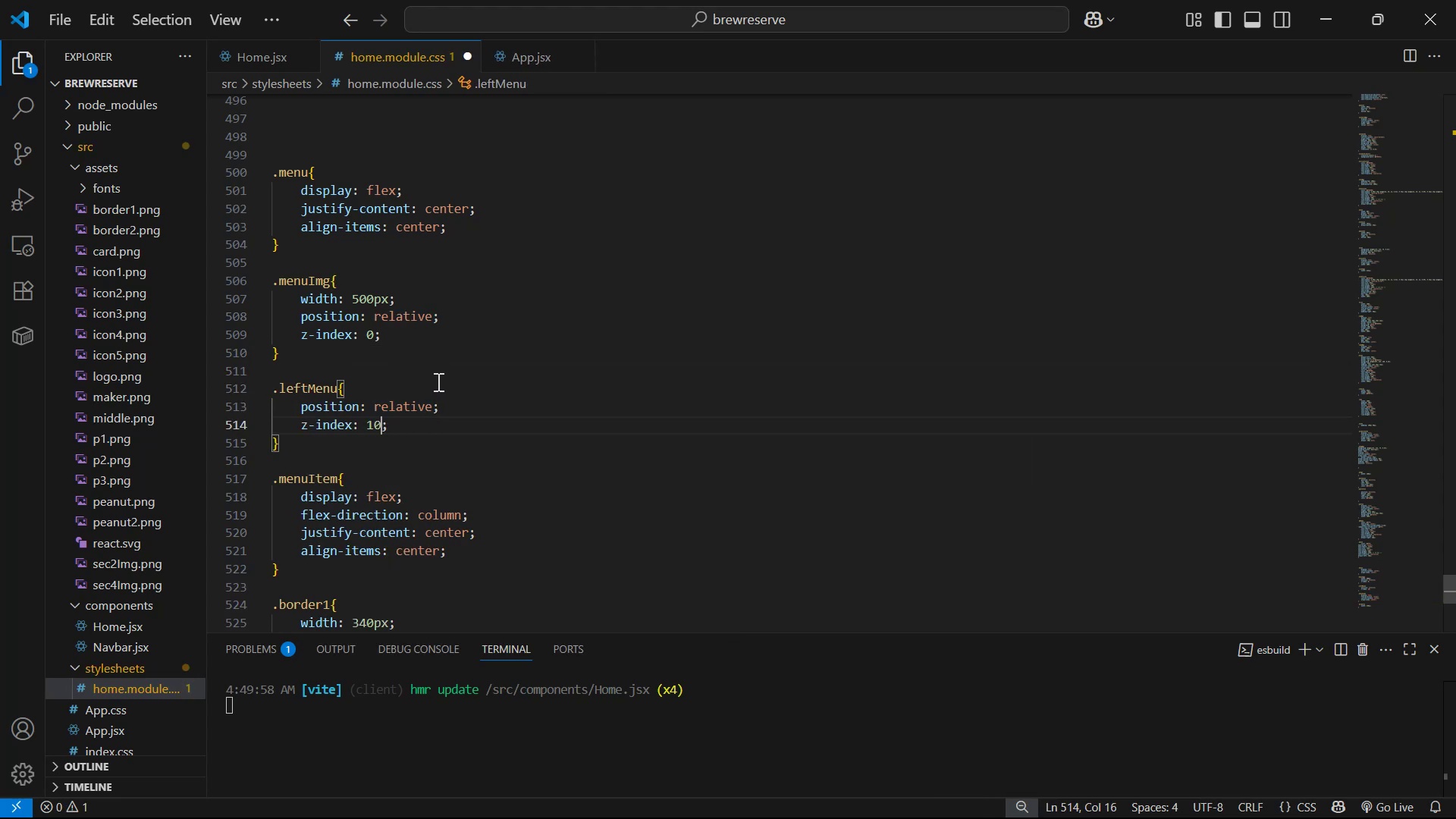 
key(Control+S)
 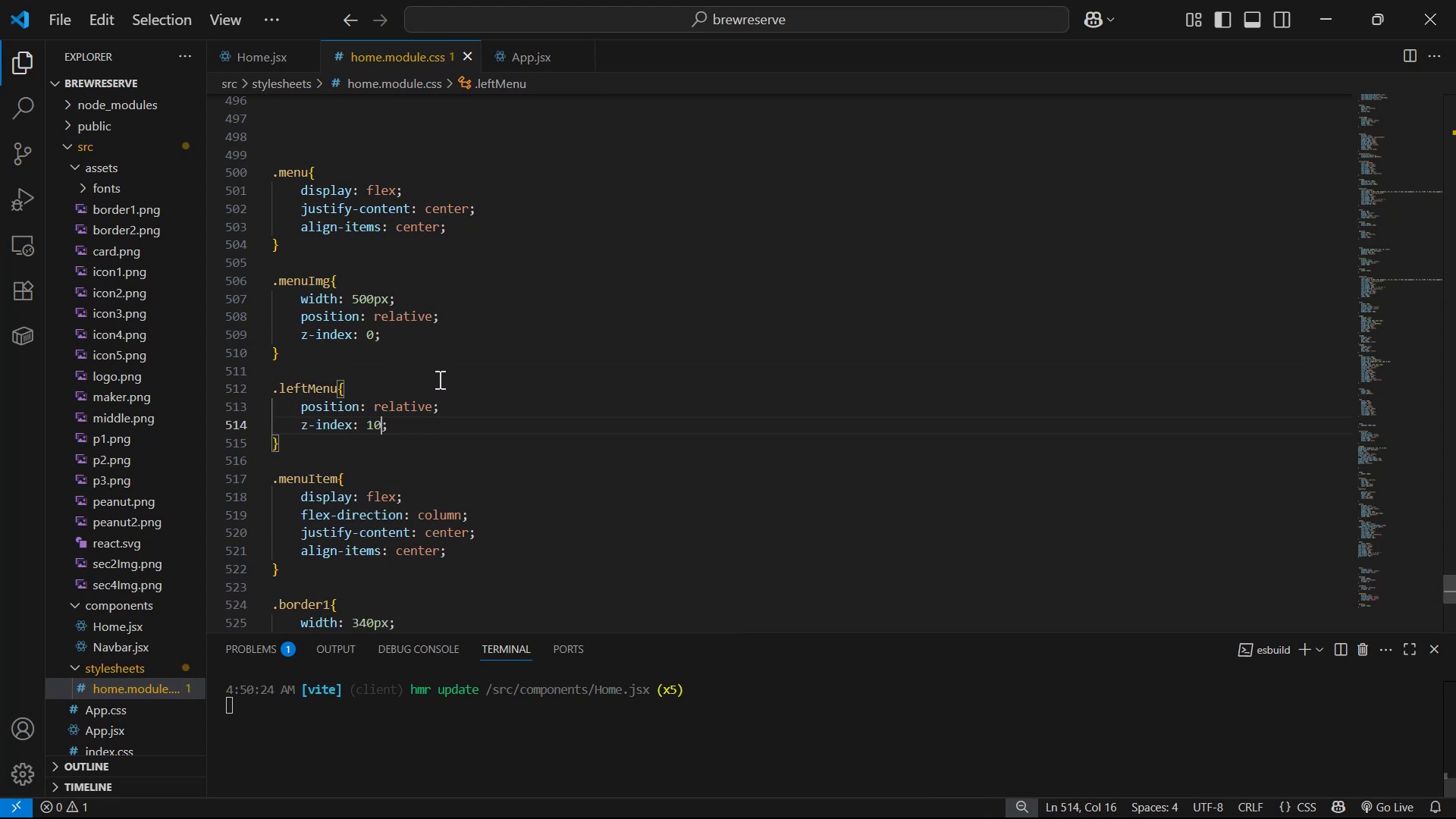 
key(Alt+AltLeft)
 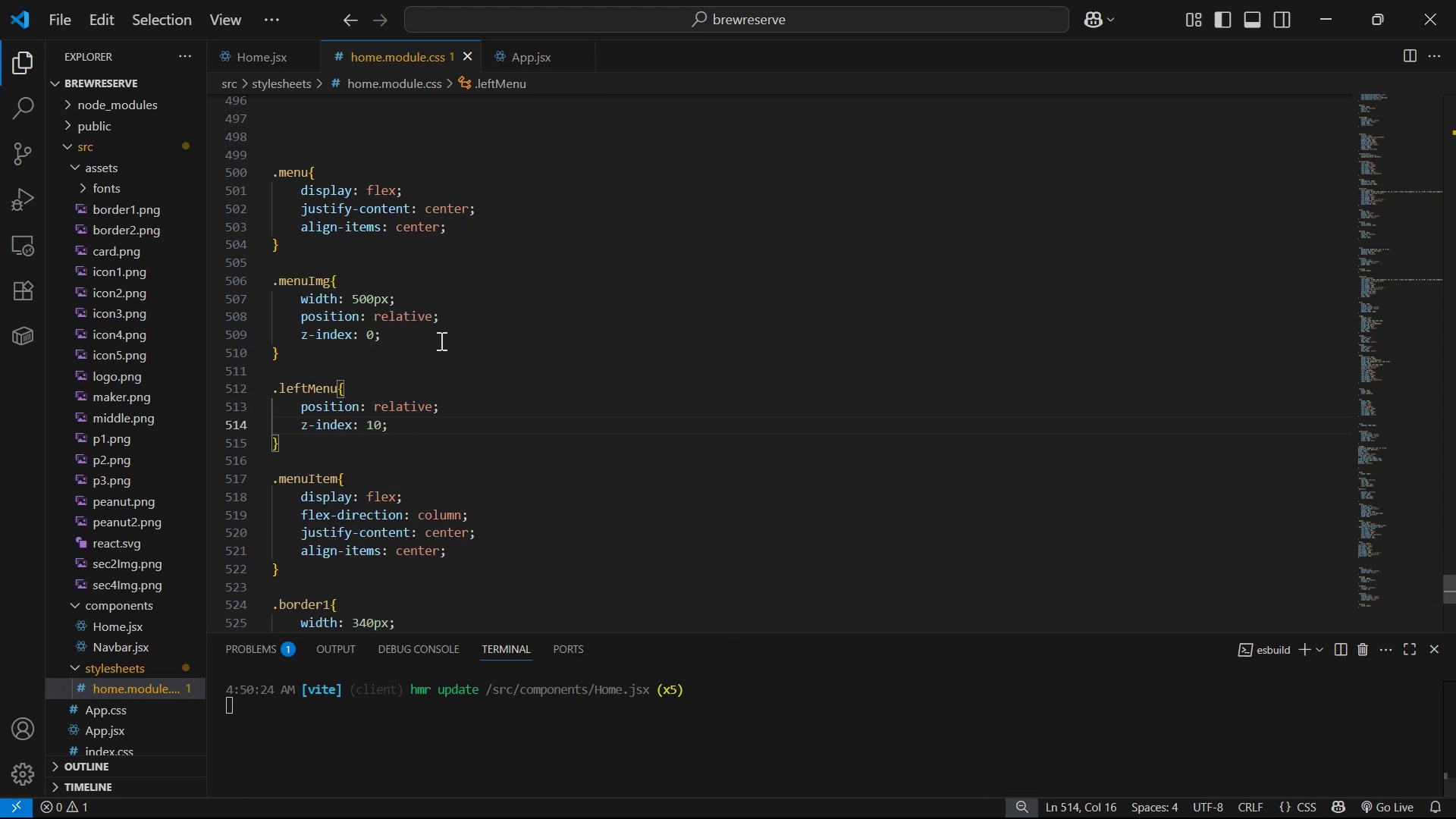 
key(Alt+Tab)
 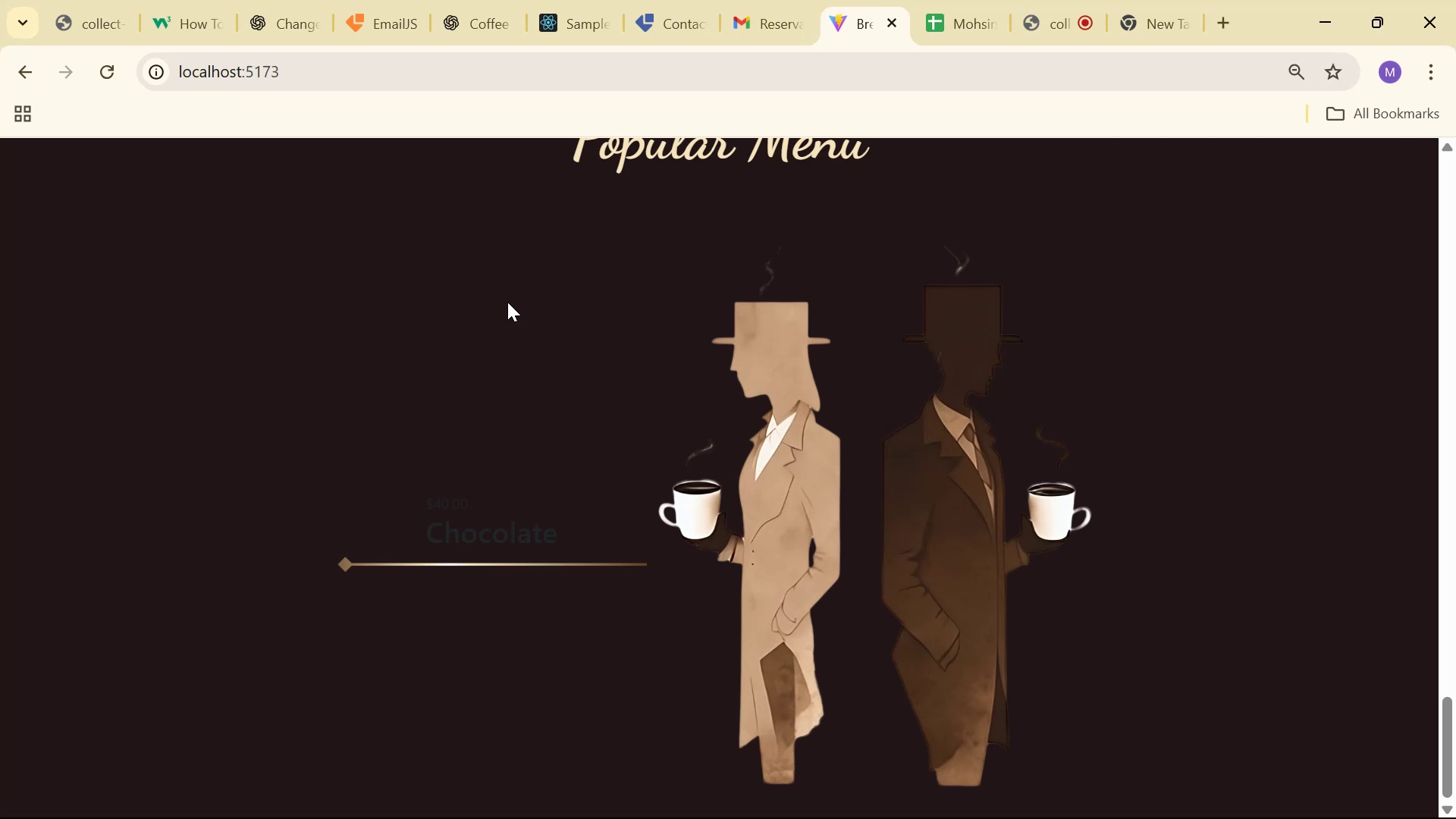 
scroll: coordinate [544, 307], scroll_direction: down, amount: 6.0
 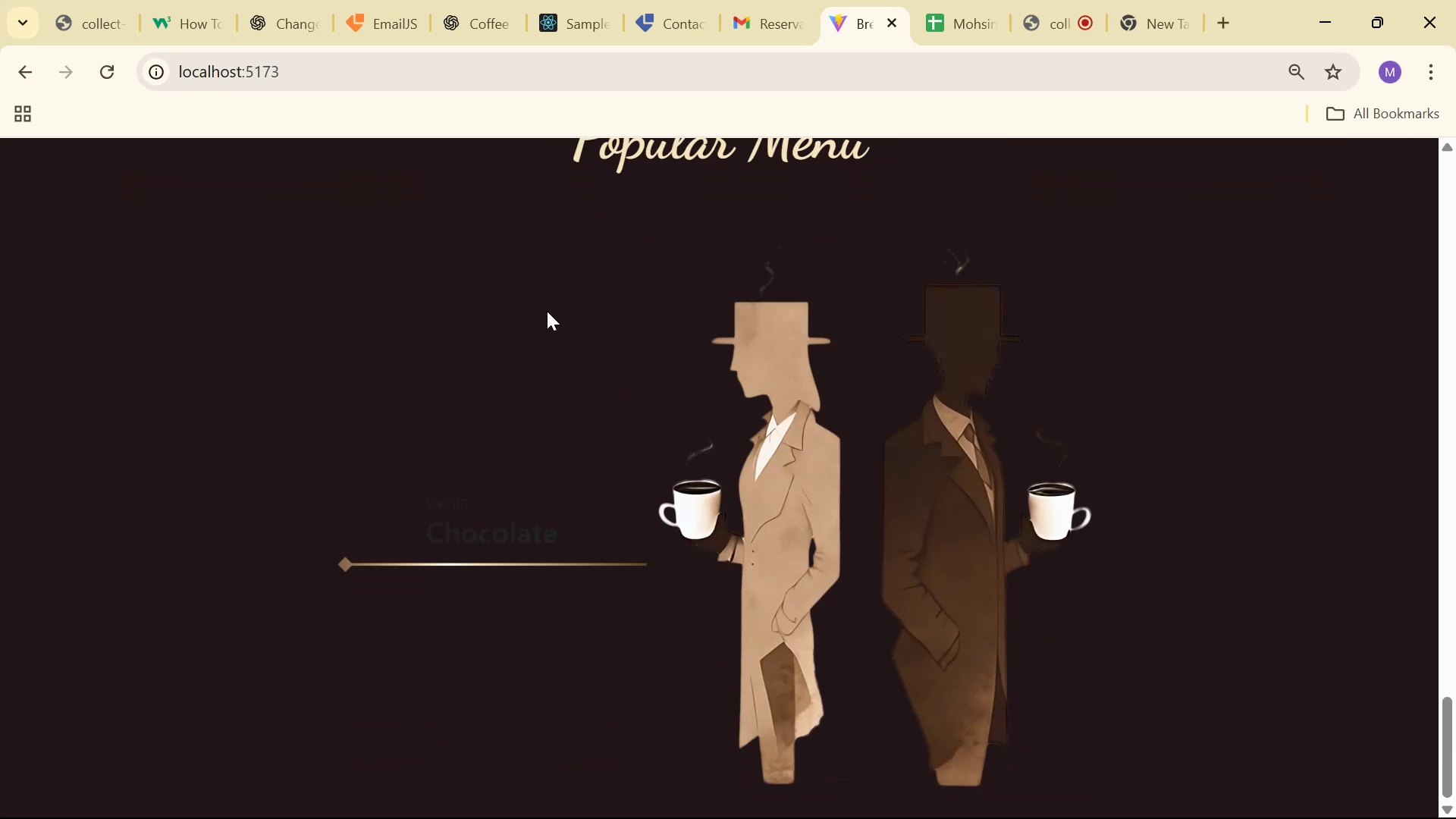 
key(Alt+AltLeft)
 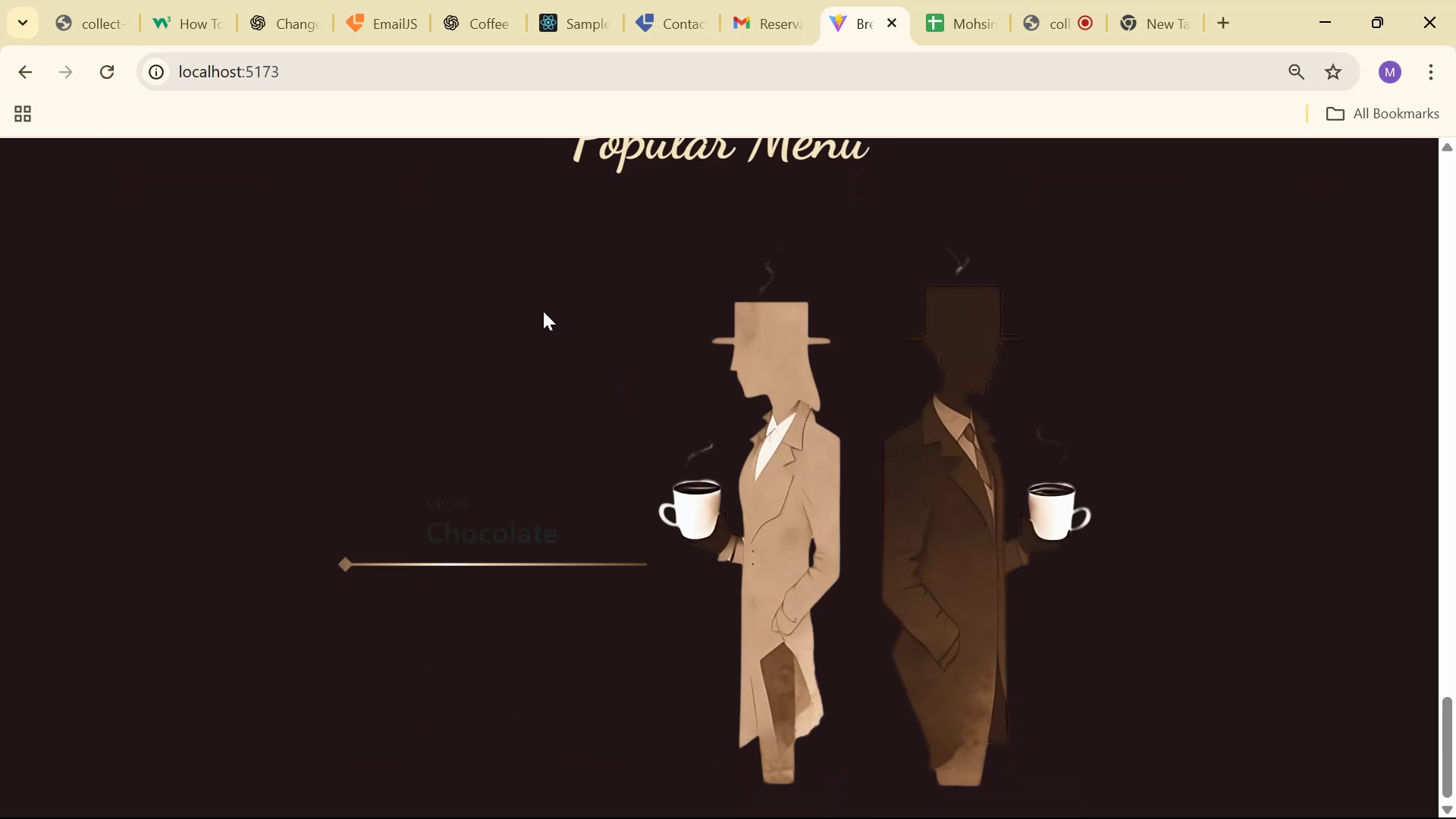 
key(Alt+Tab)
 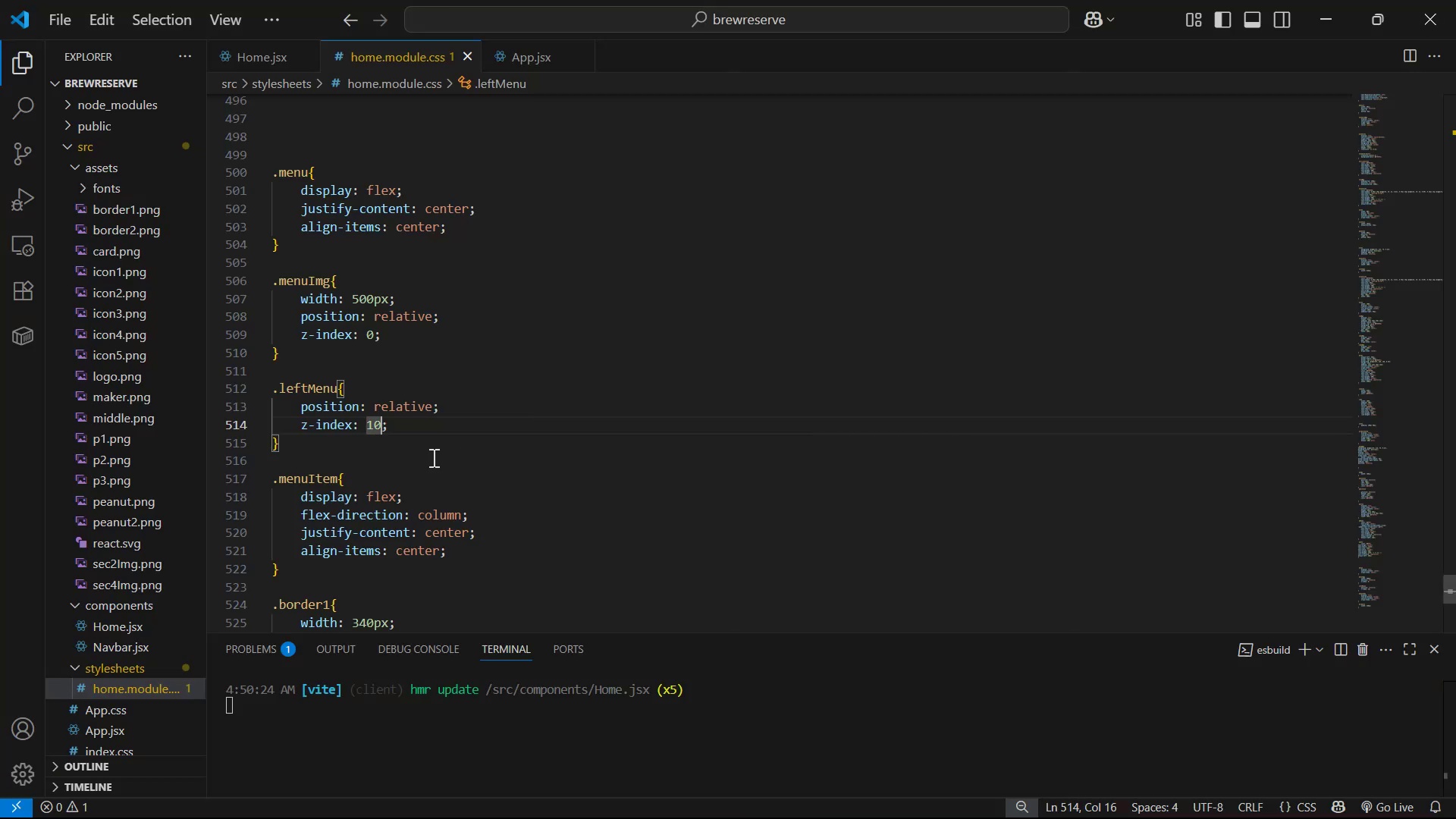 
scroll: coordinate [477, 378], scroll_direction: down, amount: 3.0
 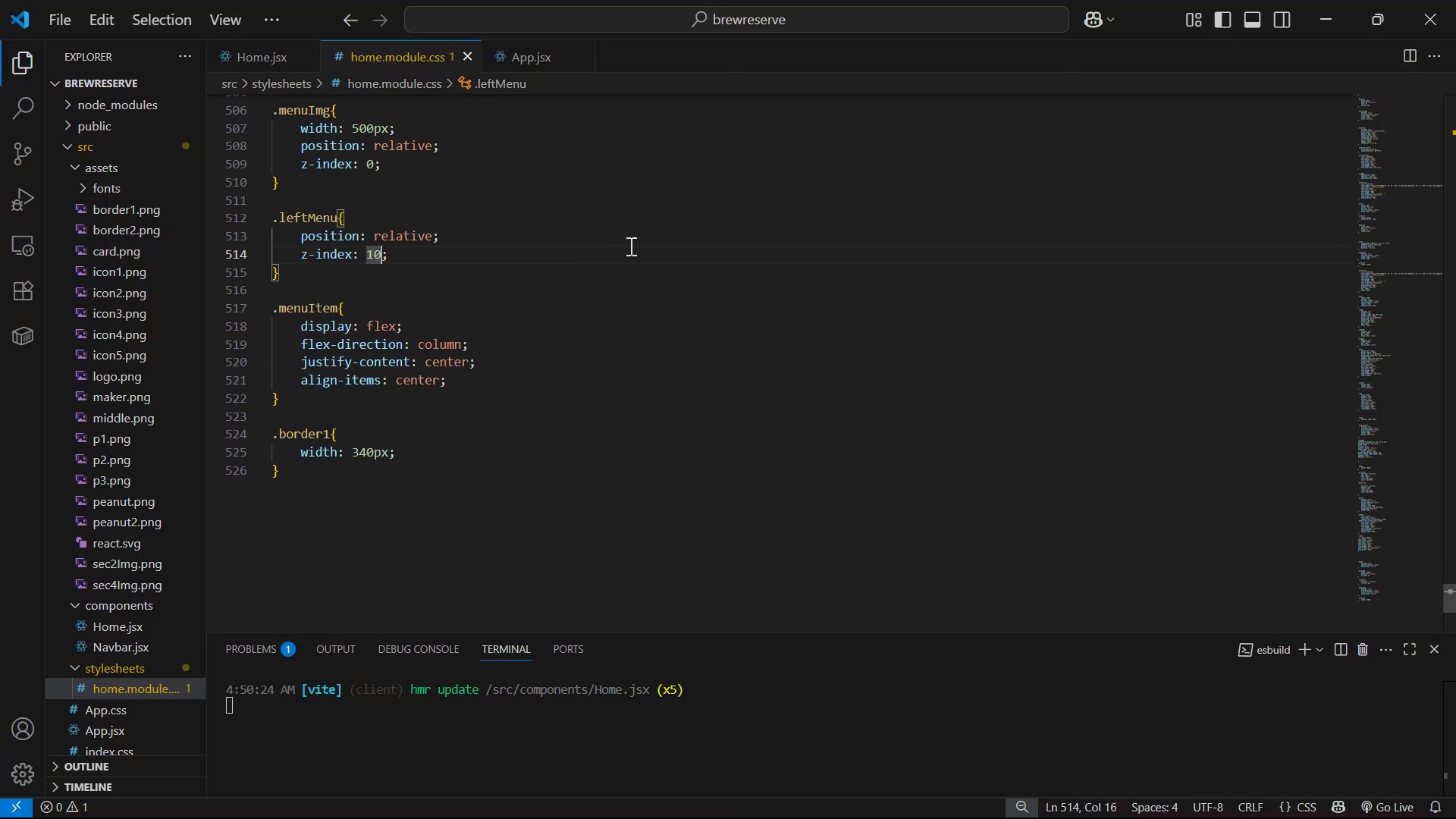 
left_click([247, 51])
 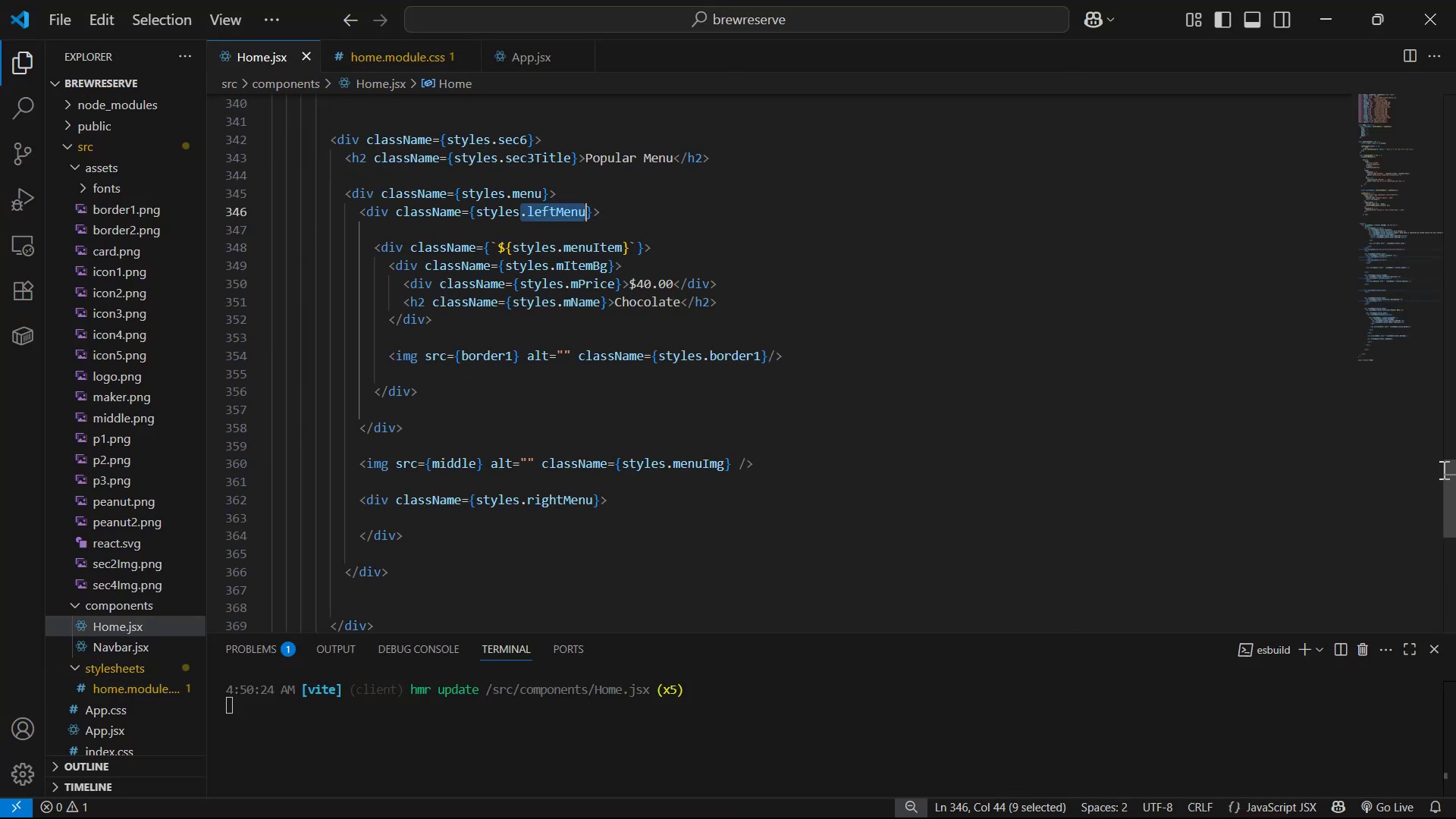 
left_click_drag(start_coordinate=[1454, 513], to_coordinate=[1455, 0])
 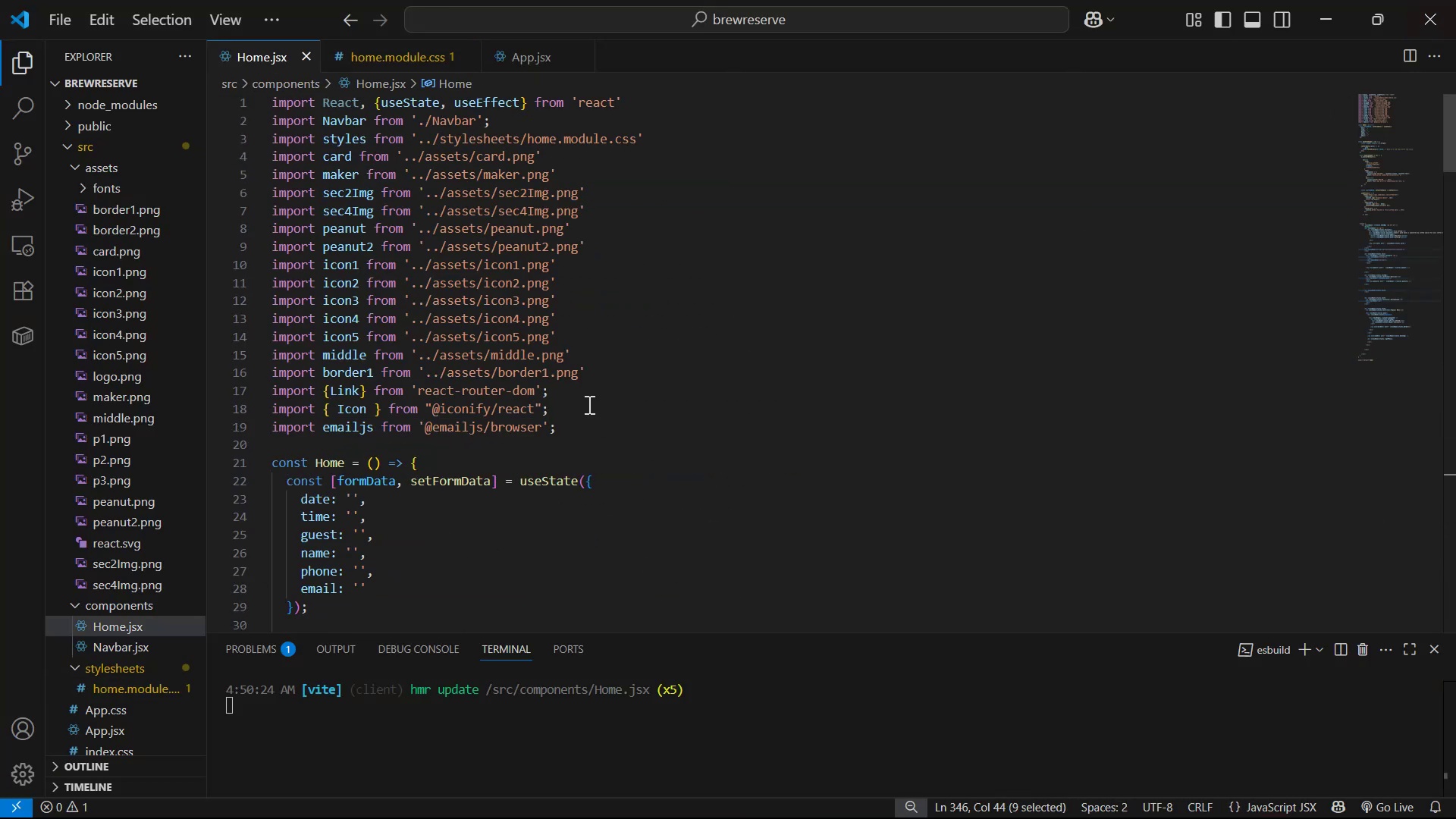 
left_click([612, 371])
 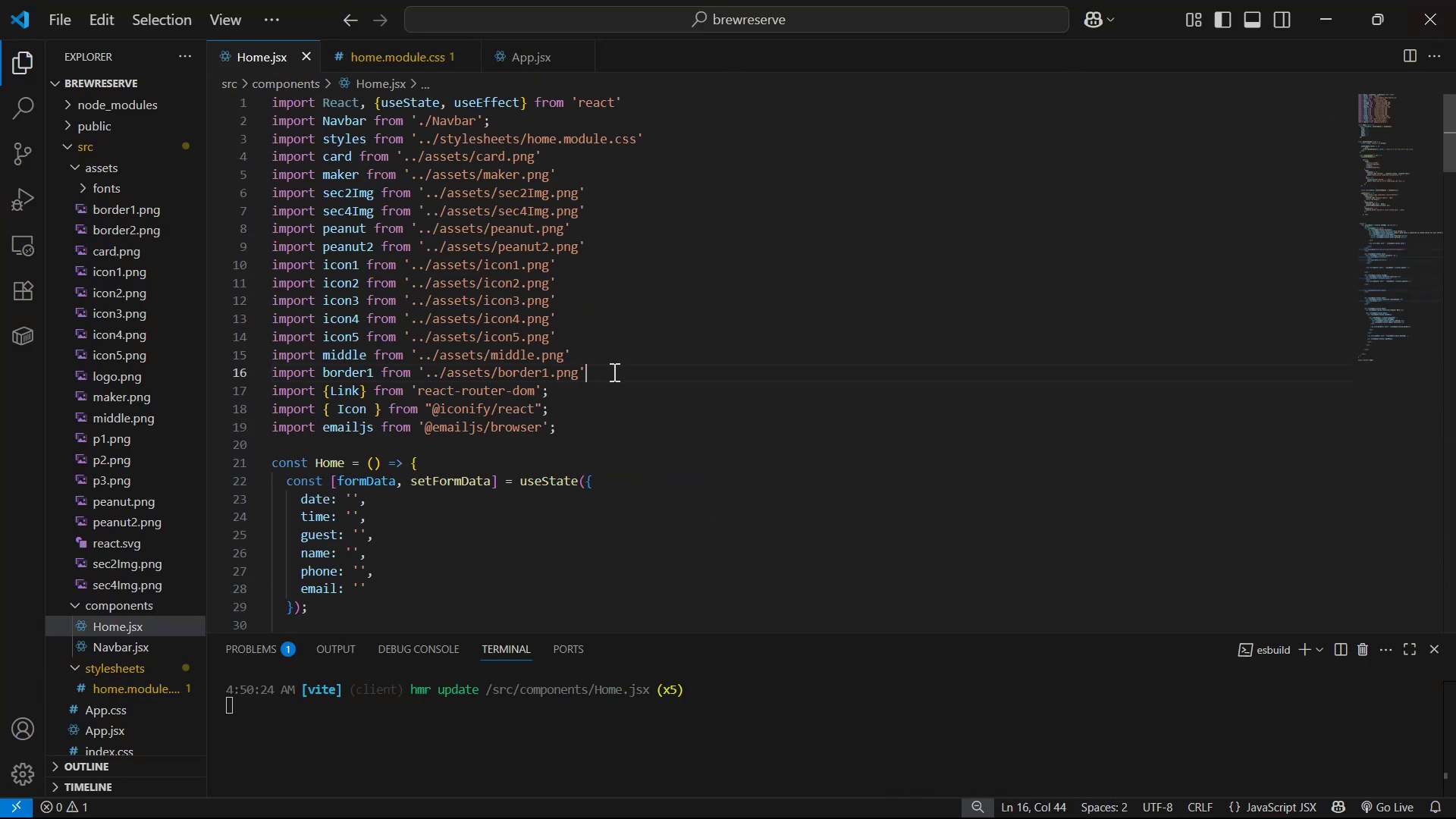 
key(Alt+Shift+ArrowDown)
 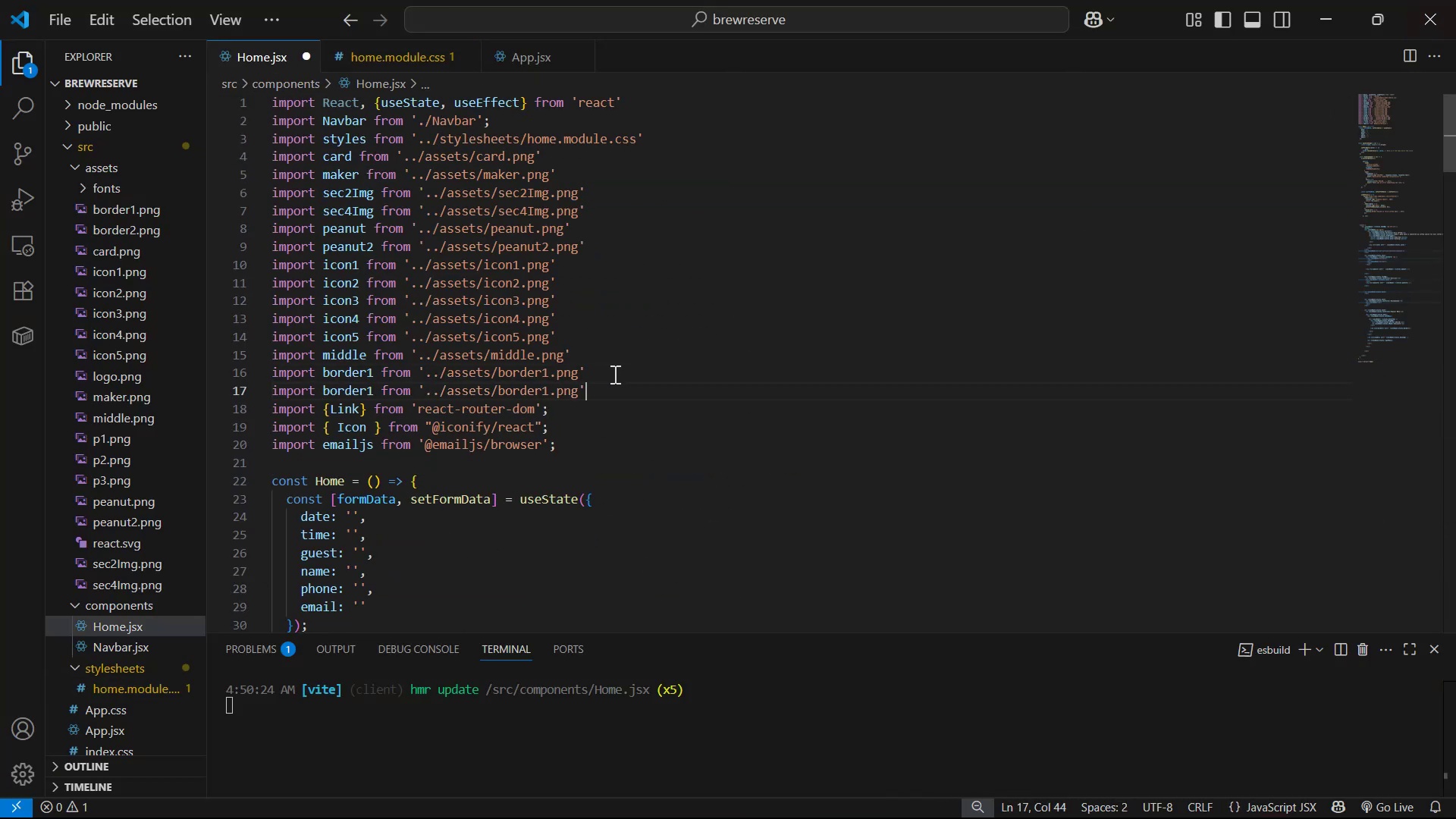 
hold_key(key=ArrowLeft, duration=0.58)
 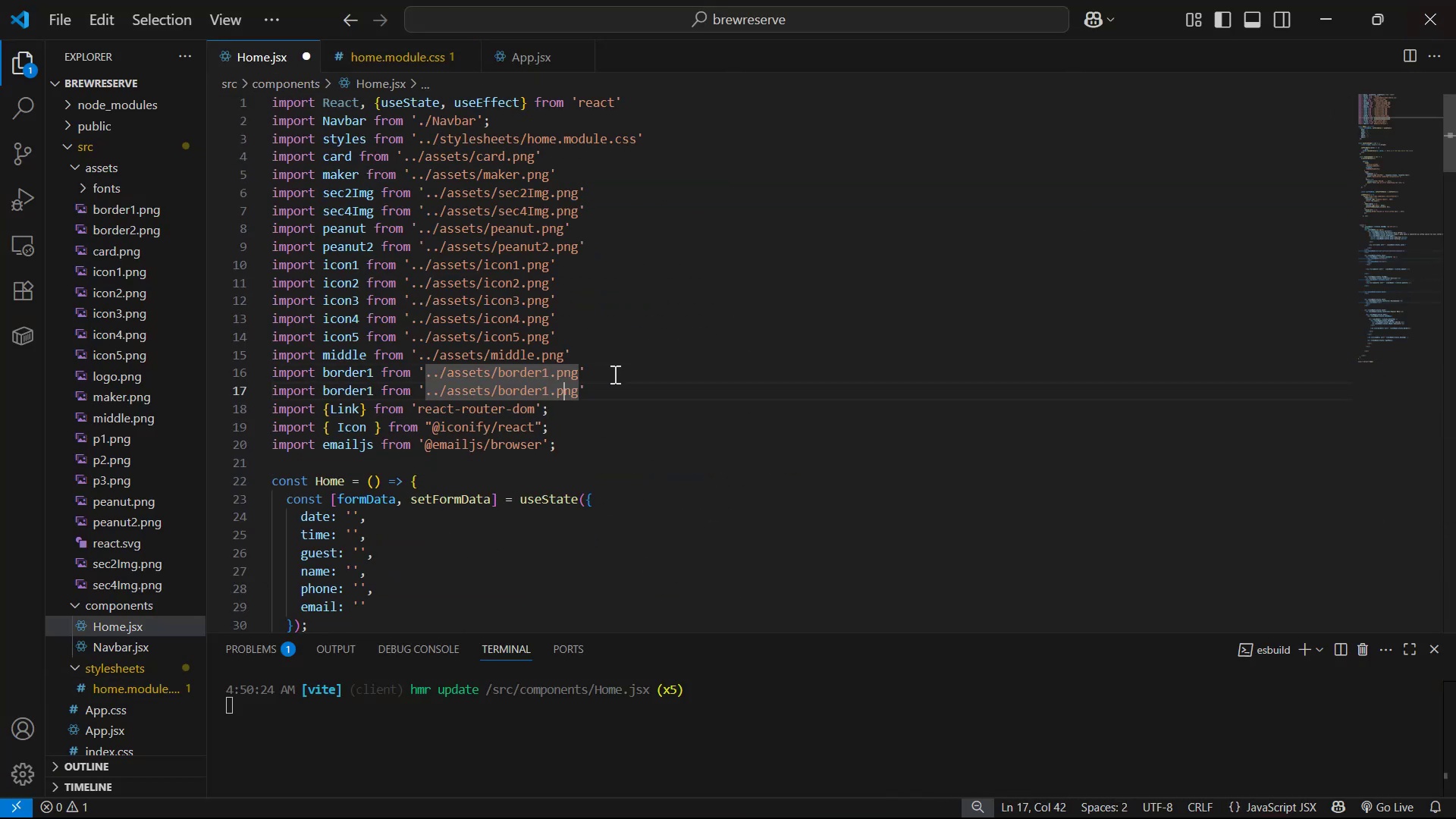 
key(ArrowLeft)
 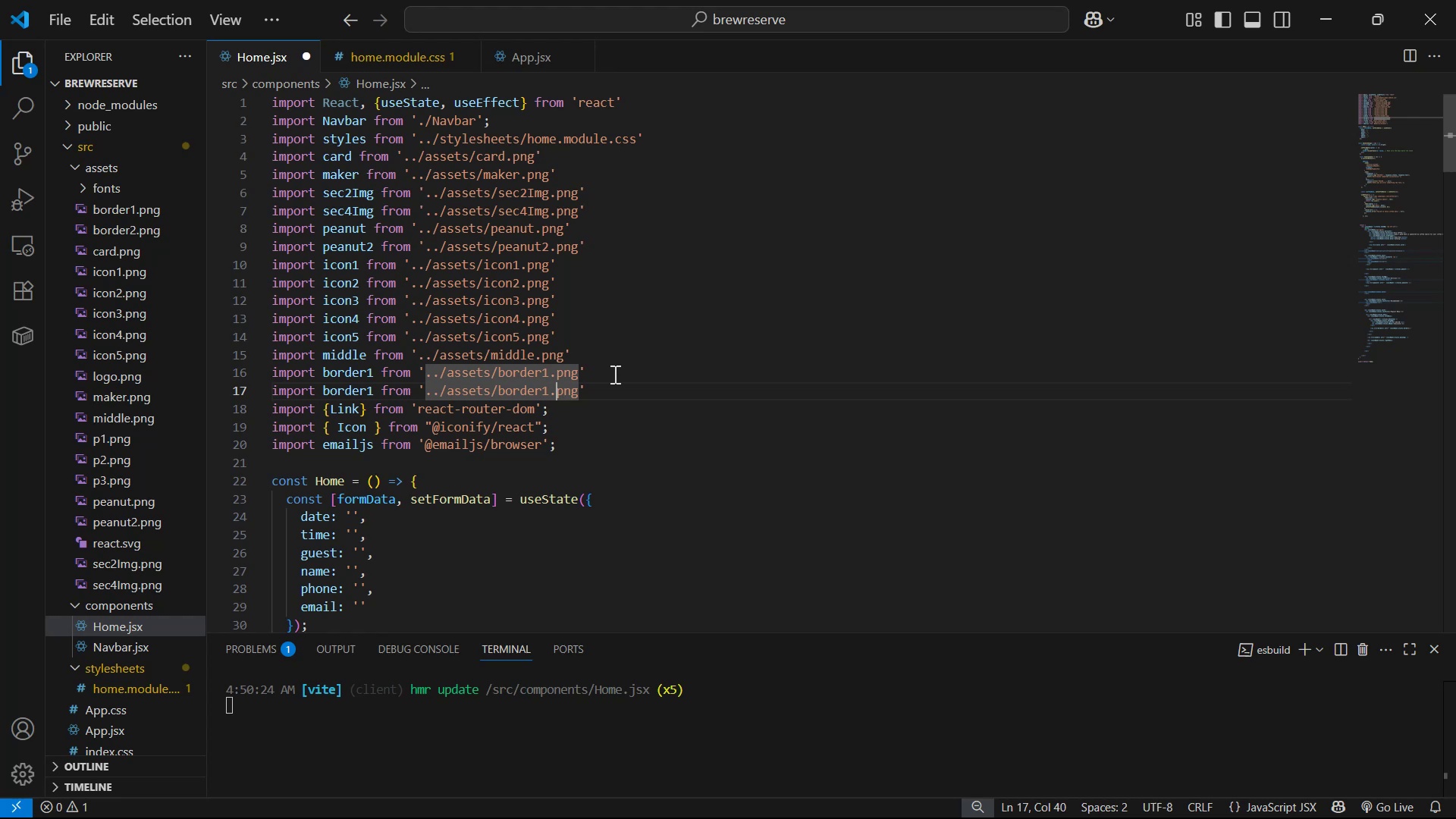 
key(ArrowLeft)
 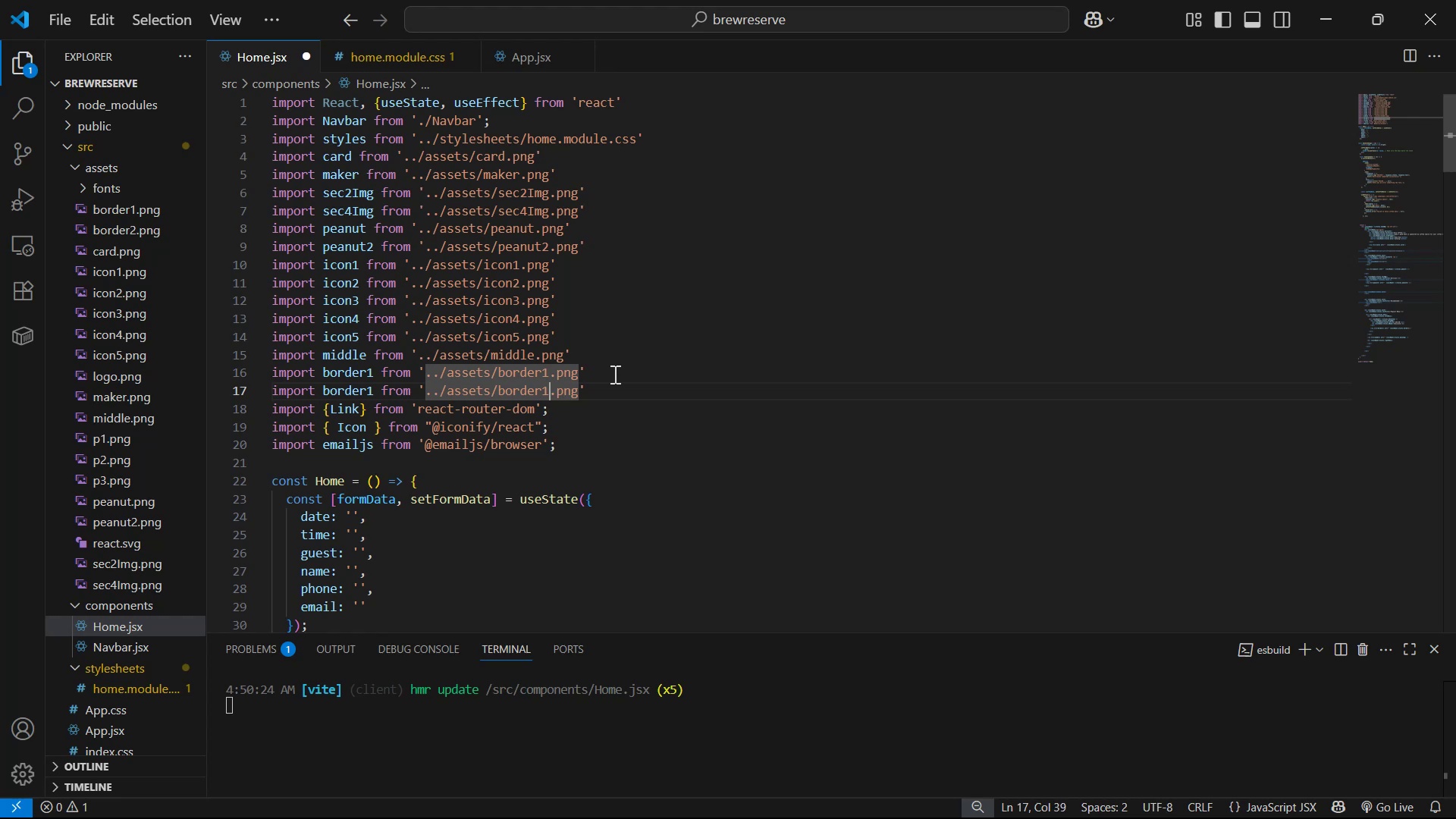 
key(Backspace)
 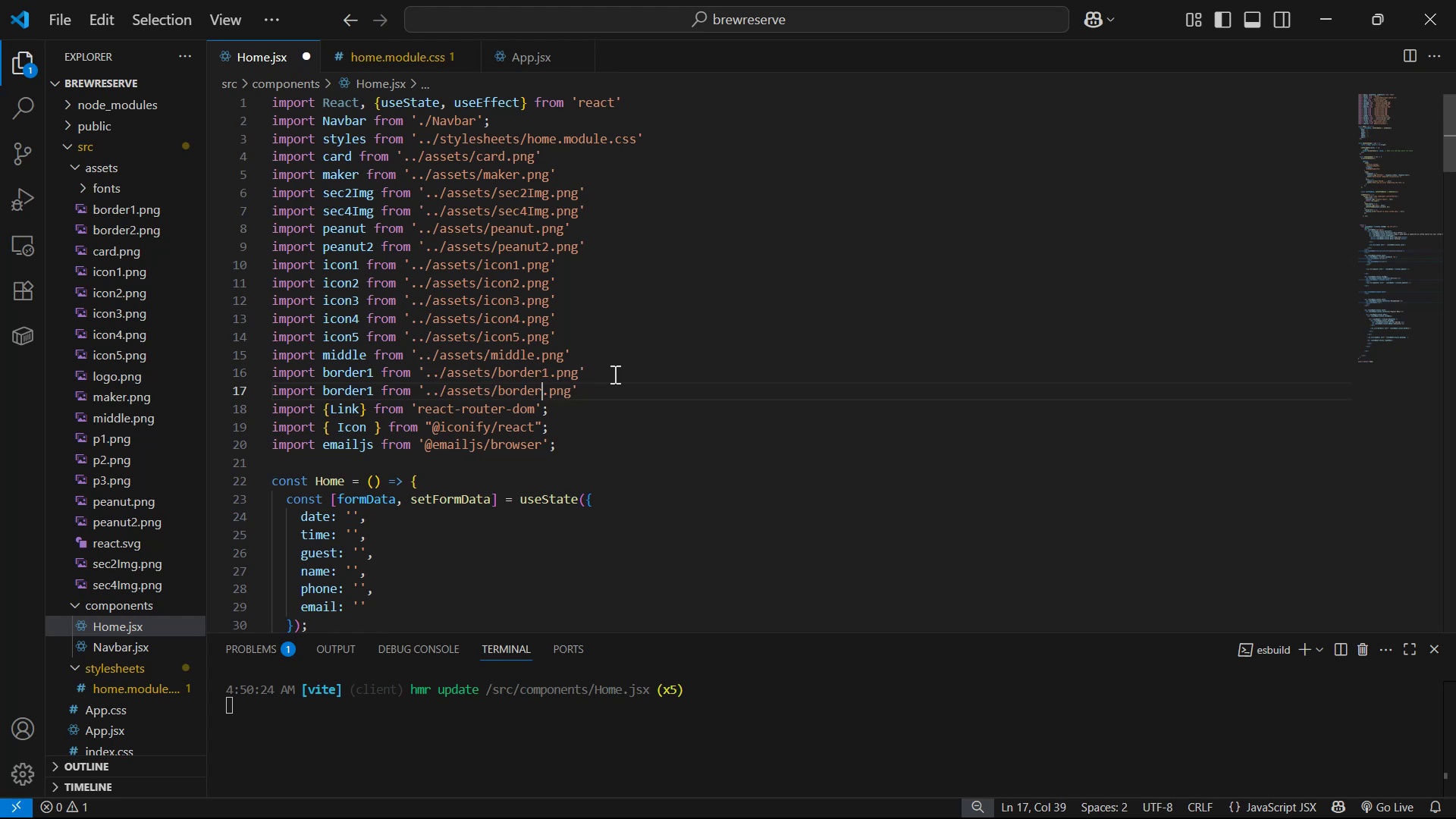 
key(2)
 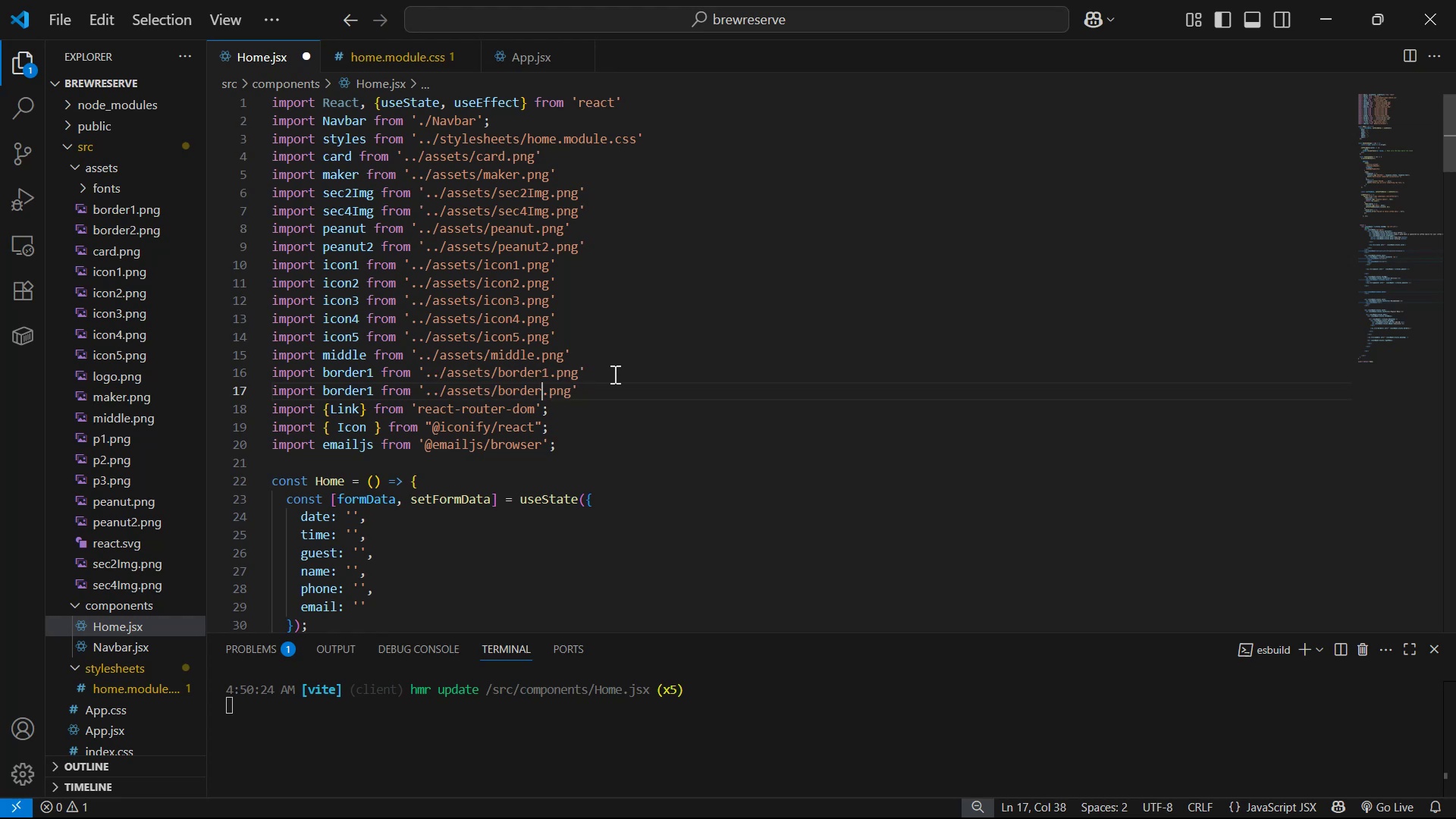 
hold_key(key=ArrowLeft, duration=1.07)
 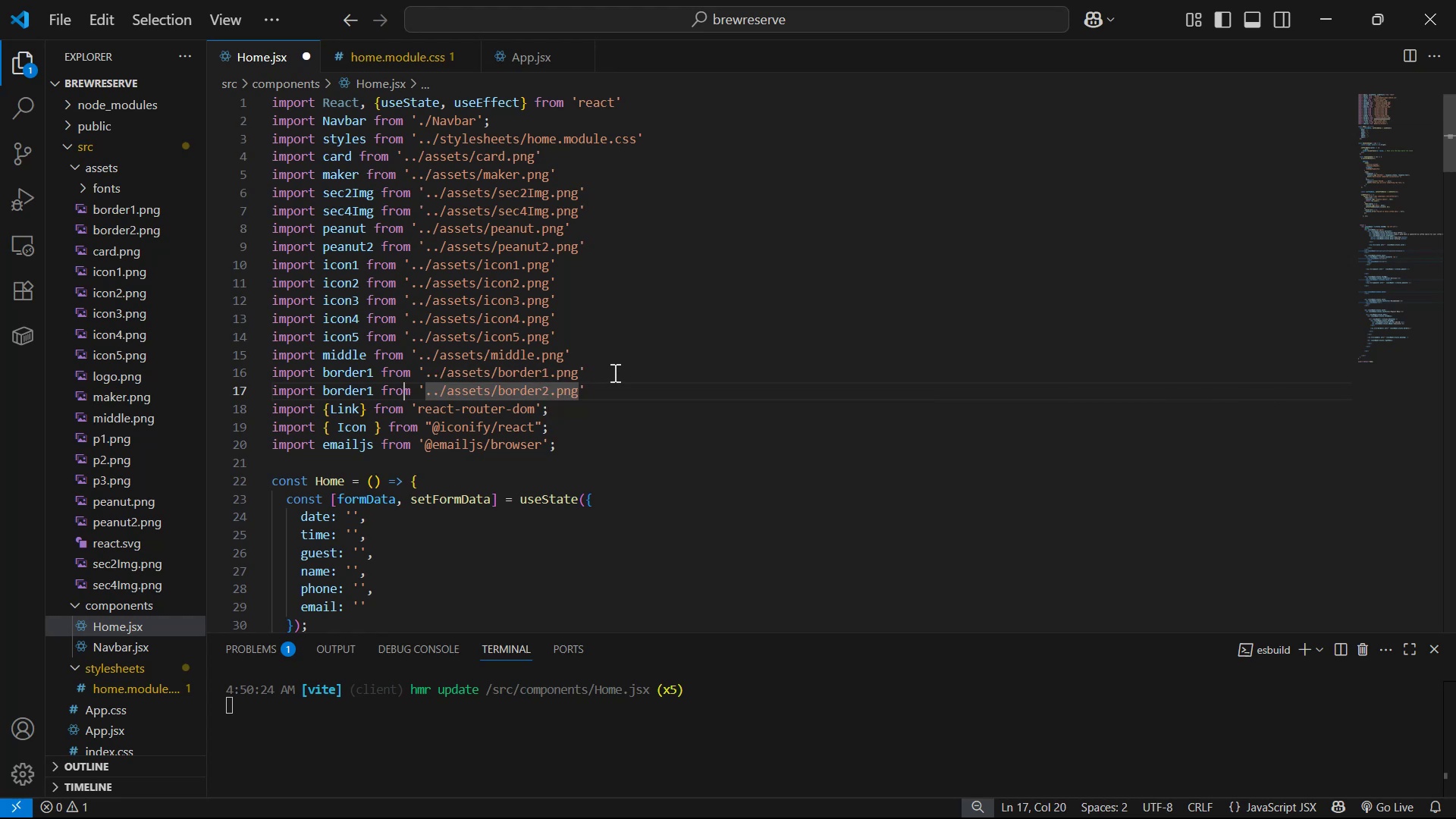 
key(ArrowLeft)
 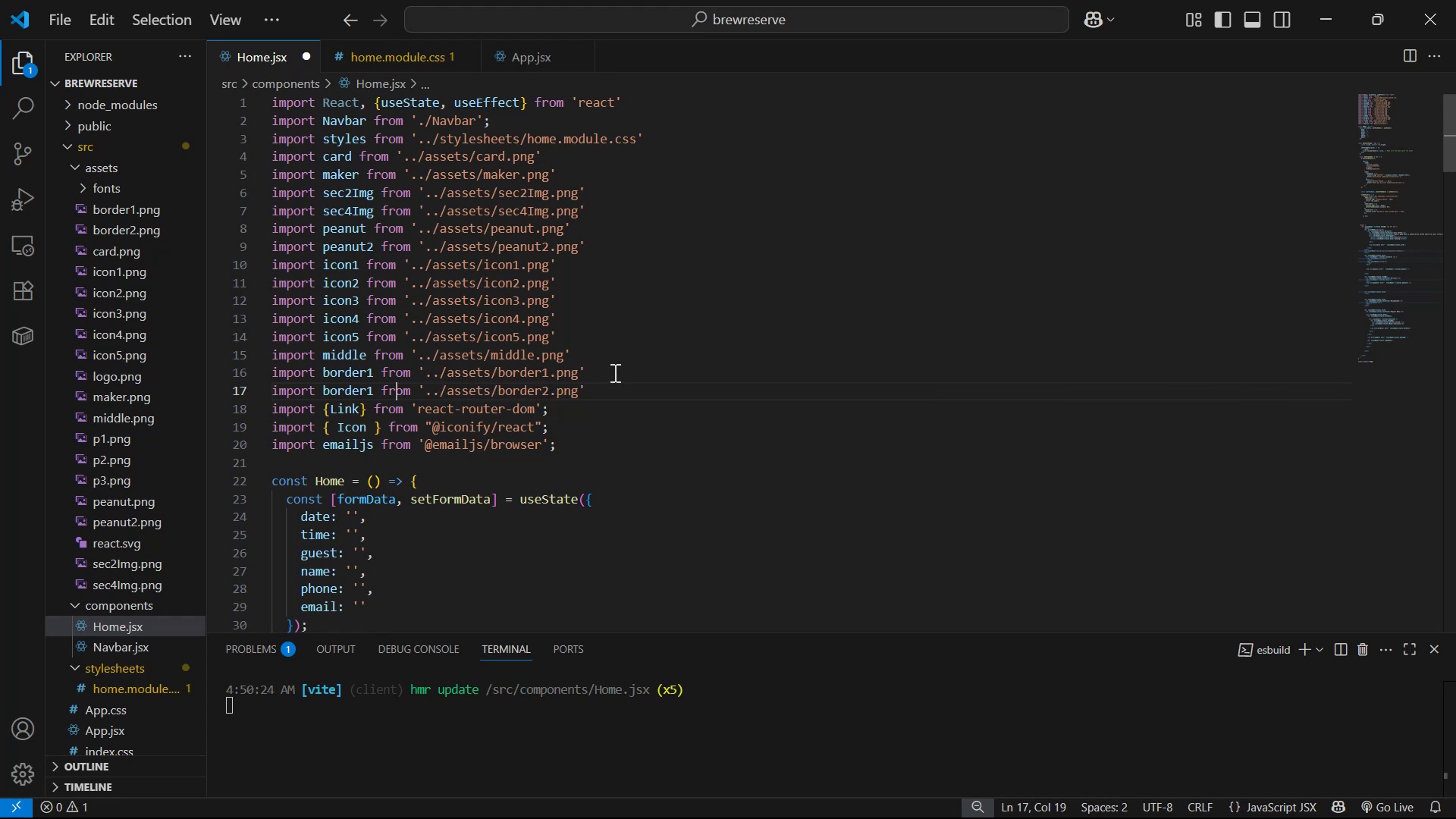 
key(ArrowLeft)
 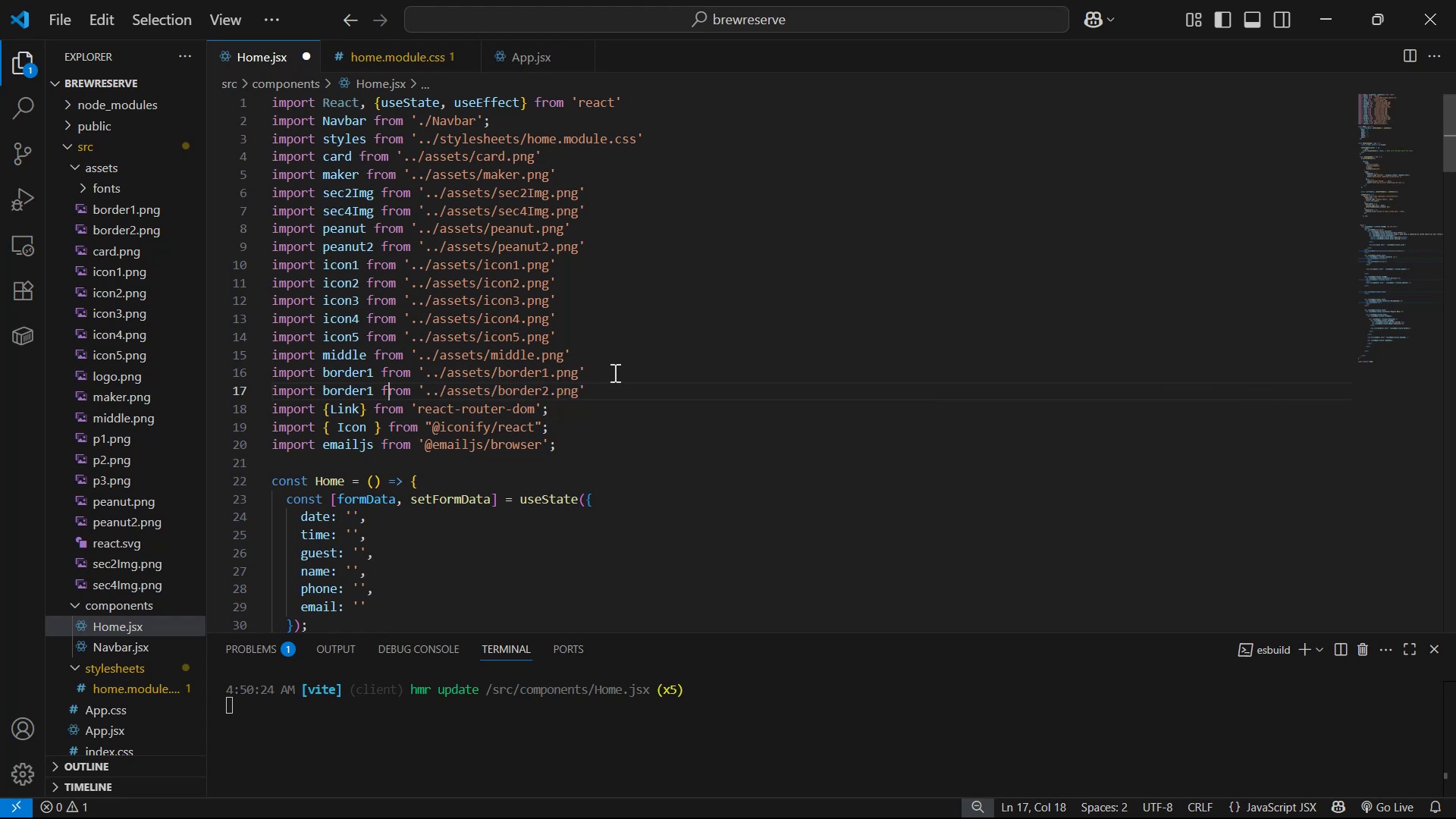 
key(ArrowLeft)
 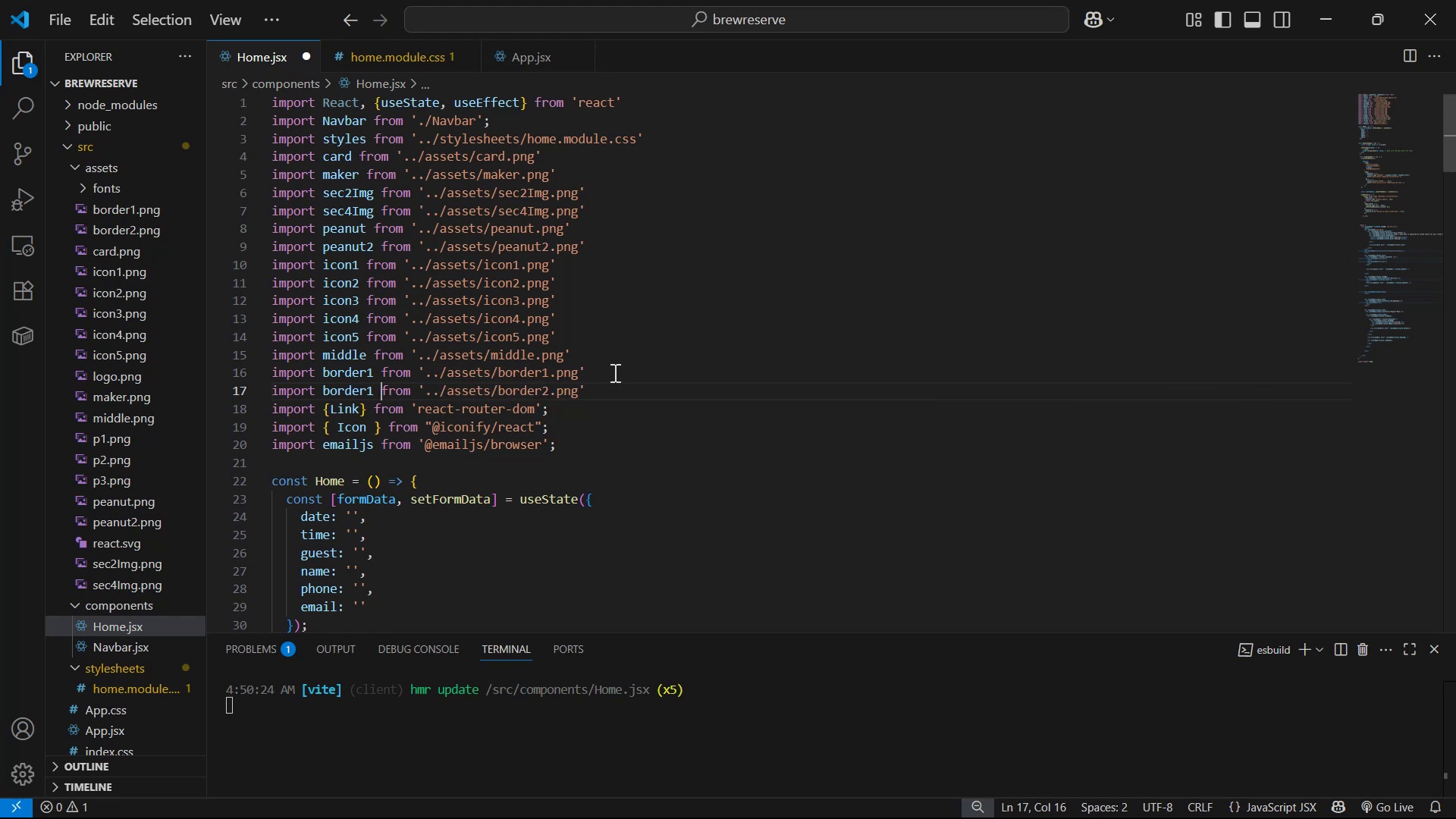 
key(ArrowLeft)
 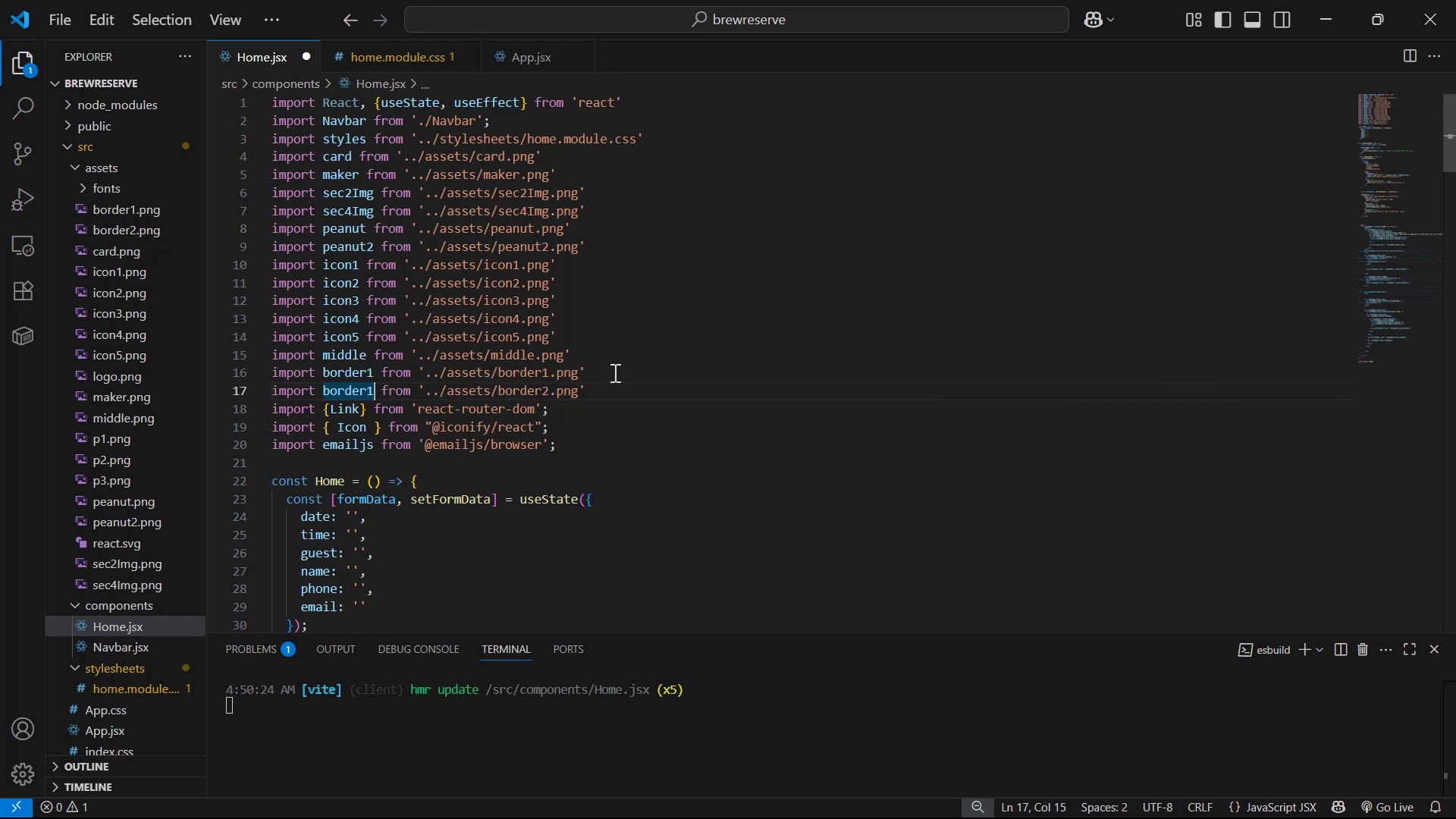 
key(Backspace)
 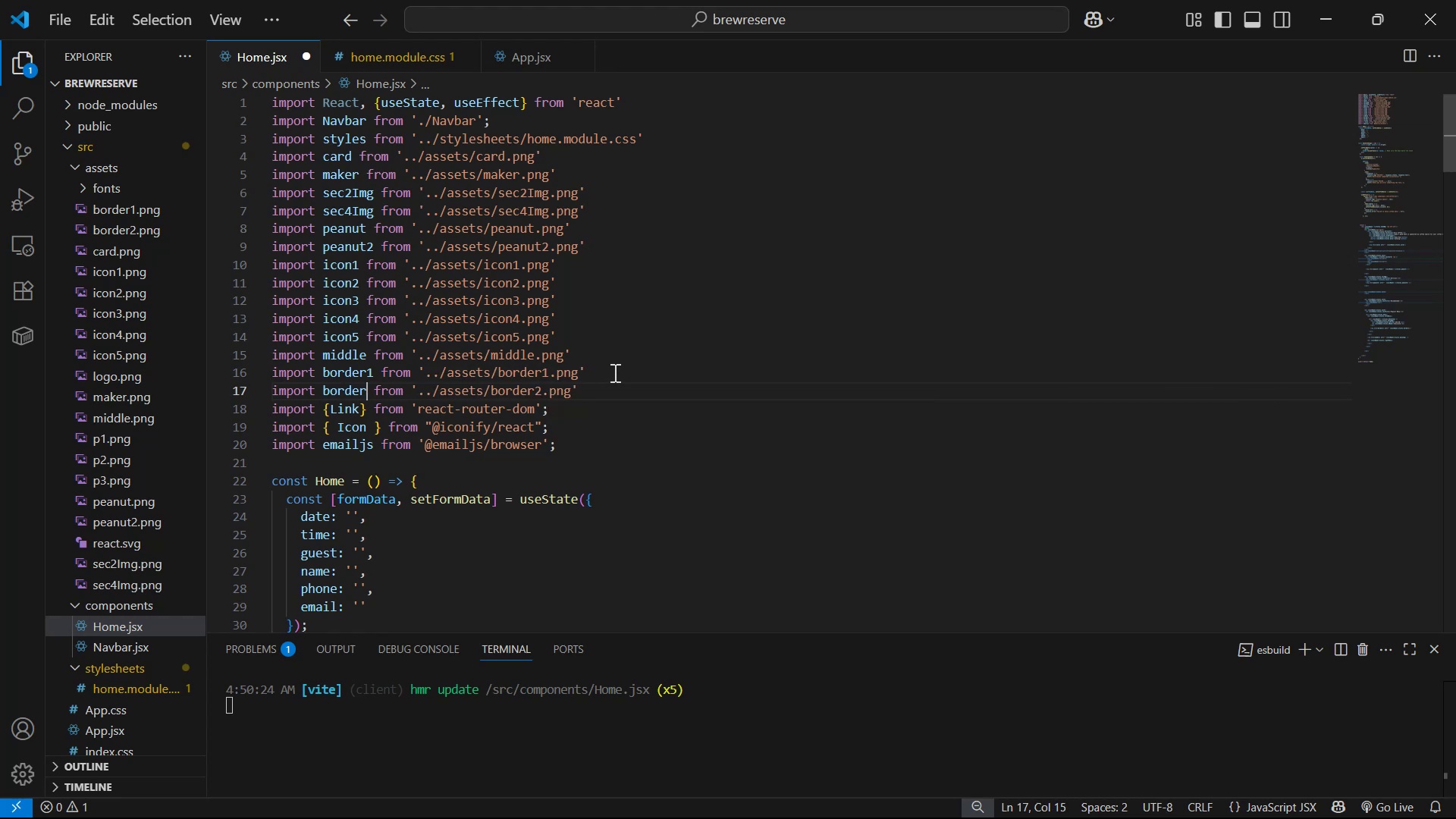 
key(2)
 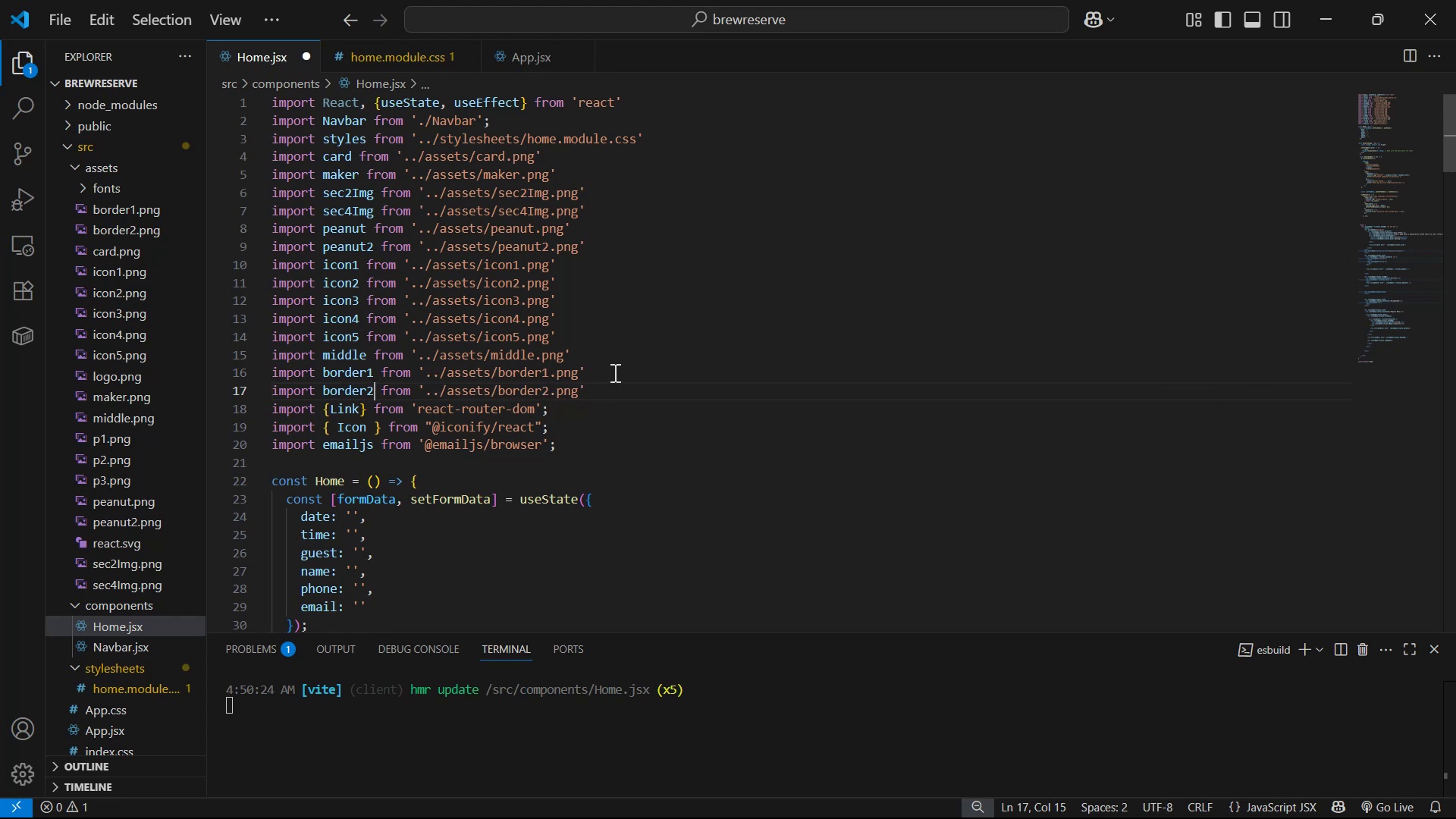 
key(Control+S)
 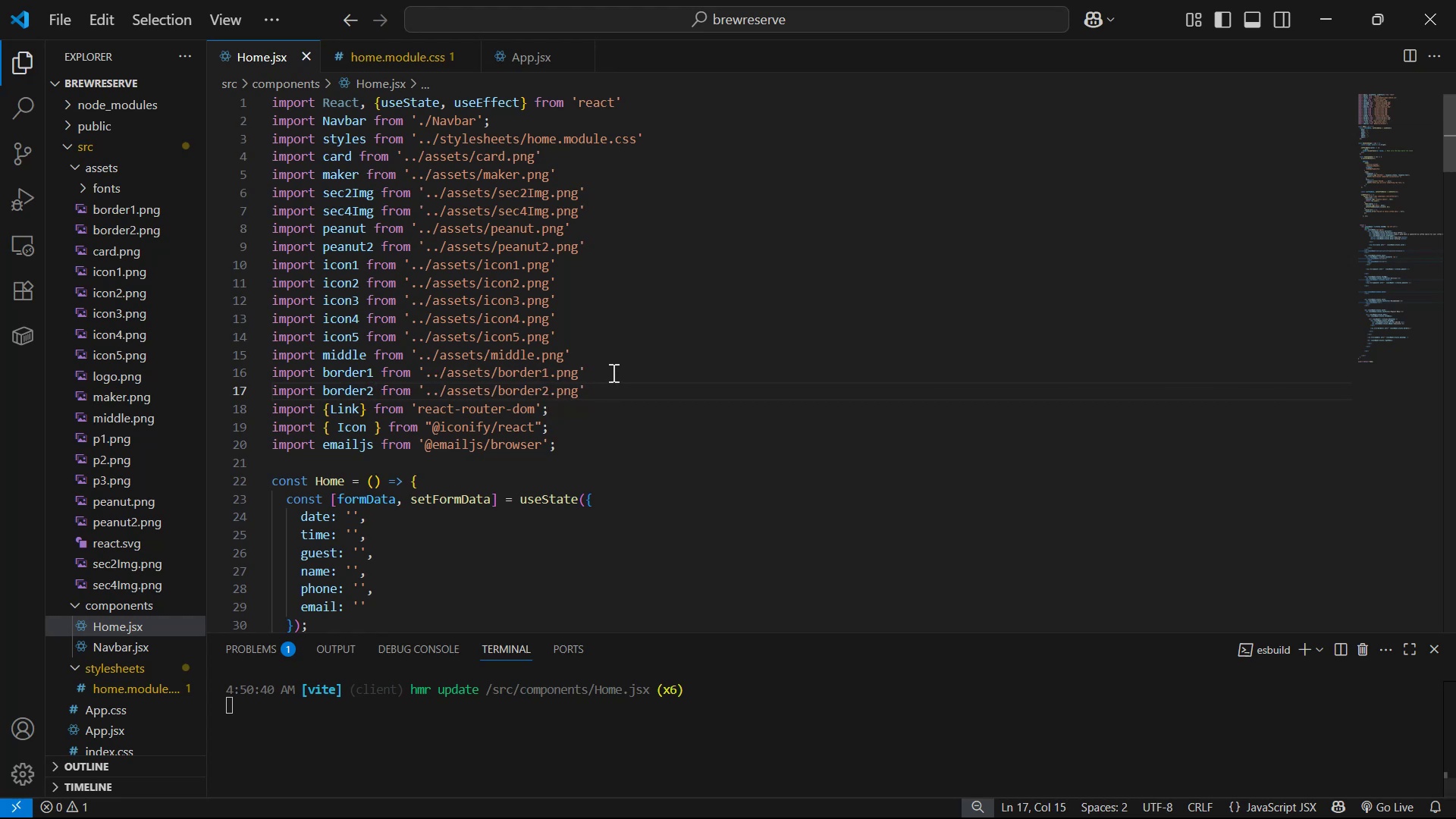 
key(Alt+AltLeft)
 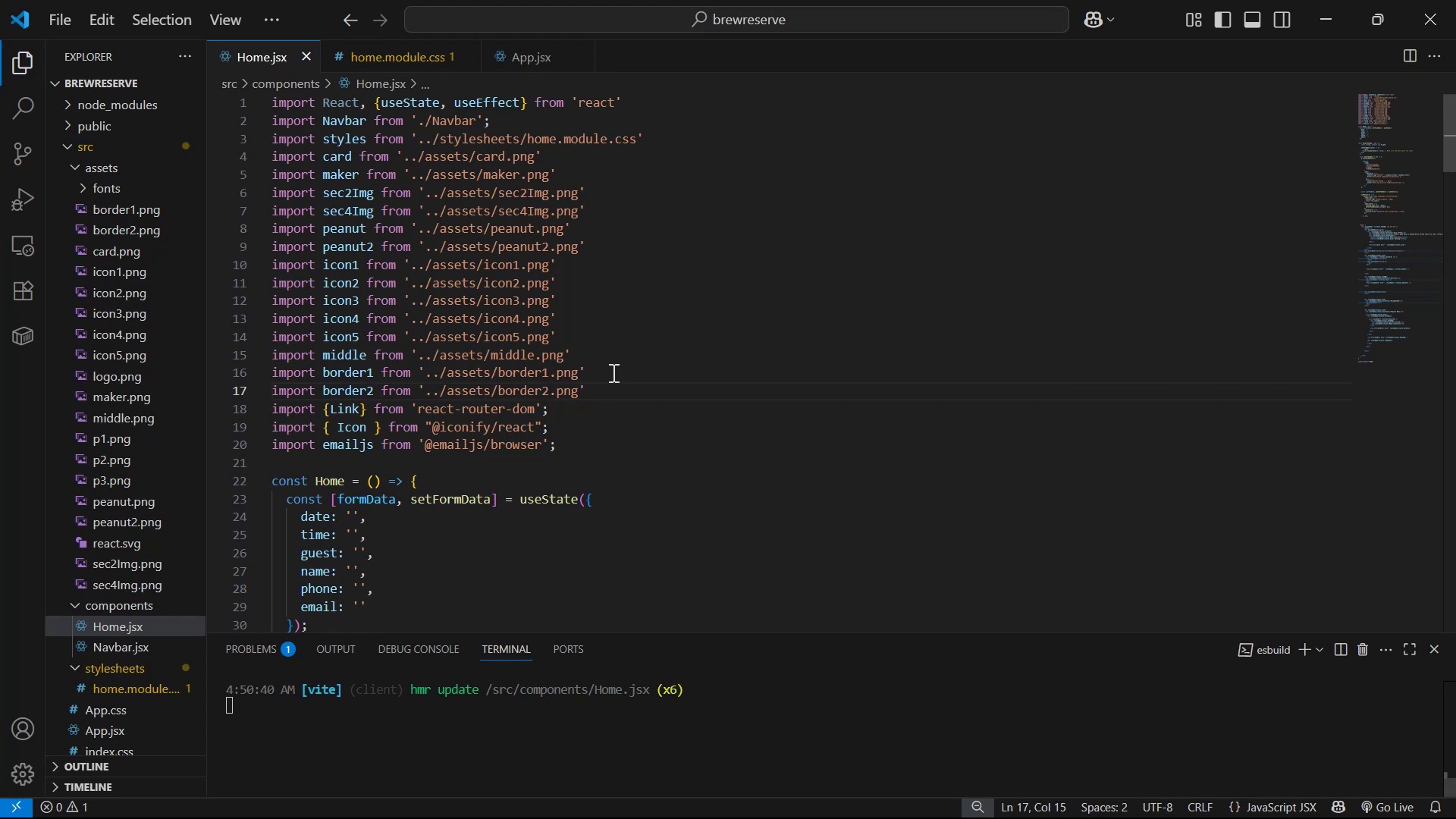 
key(Alt+Tab)
 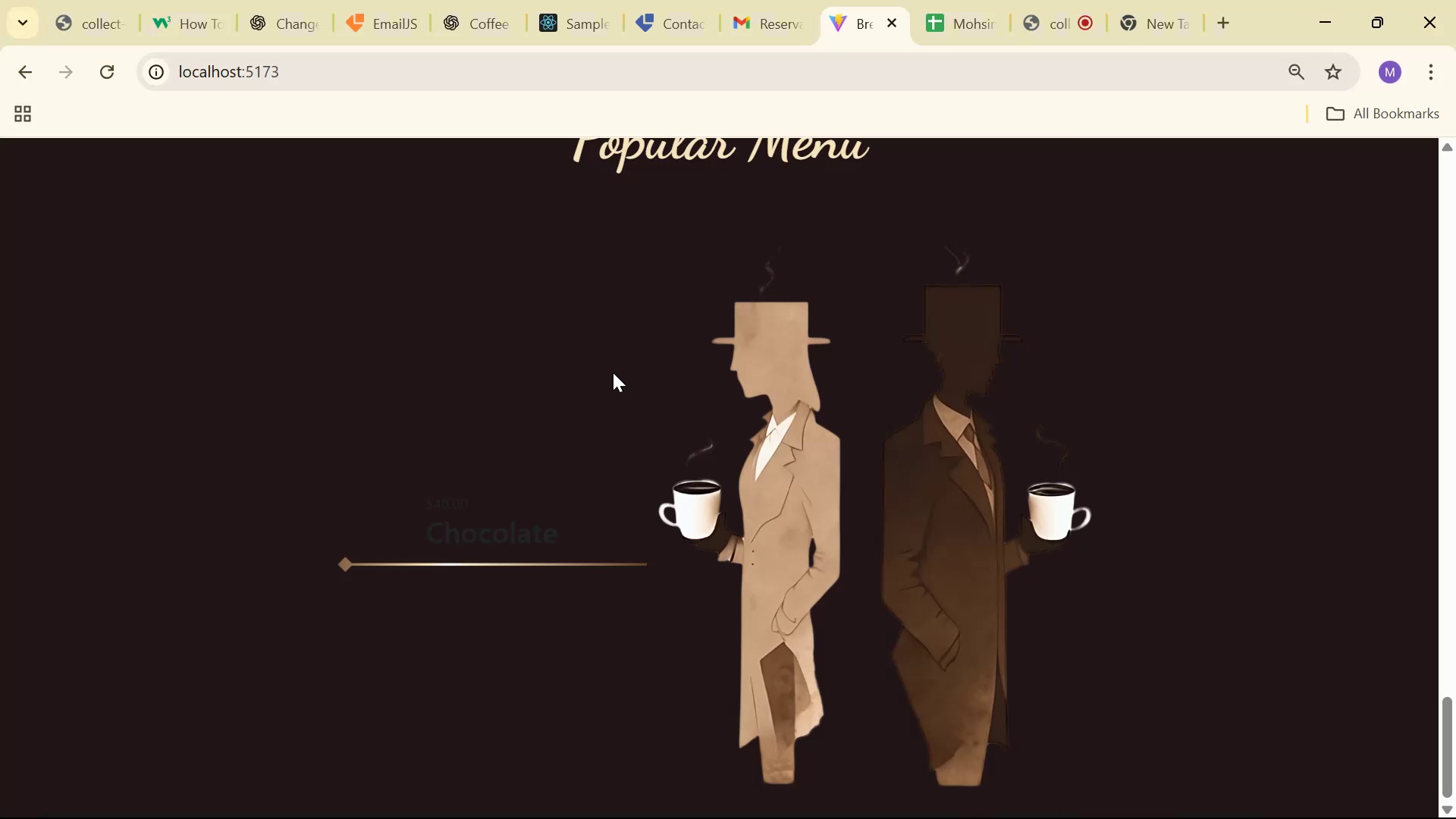 
key(Alt+AltLeft)
 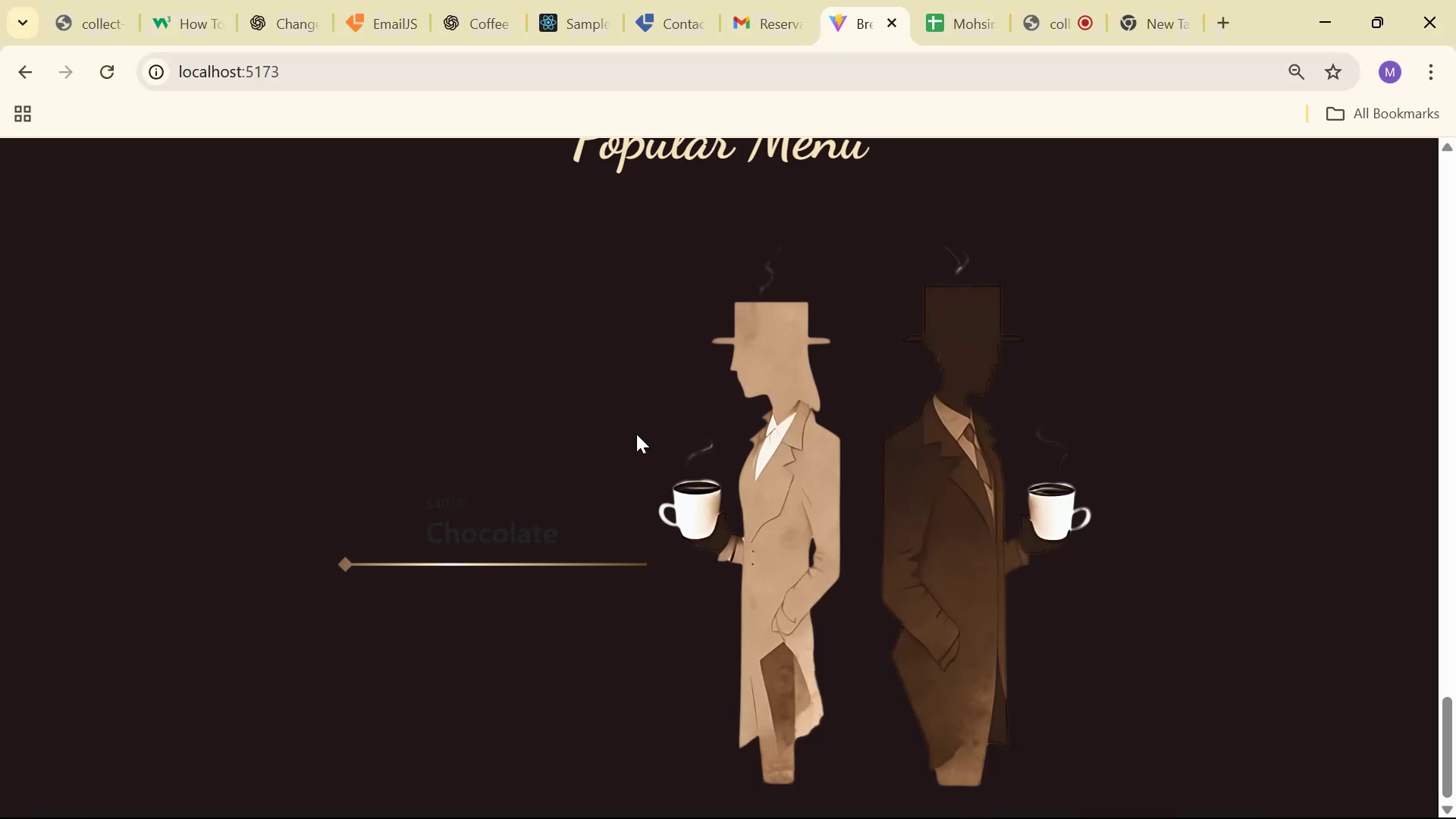 
key(Alt+Tab)
 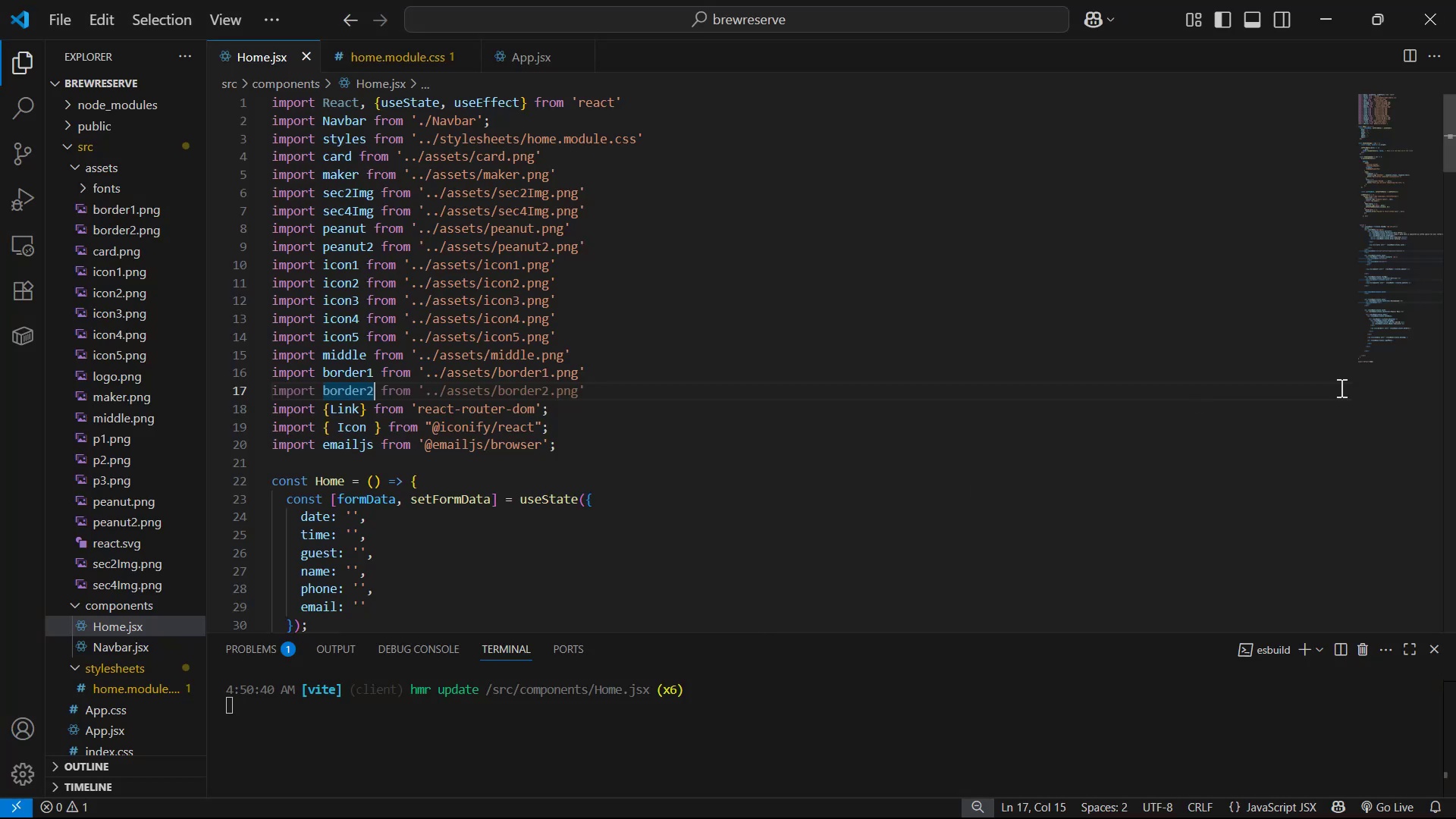 
left_click_drag(start_coordinate=[1455, 184], to_coordinate=[1455, 479])
 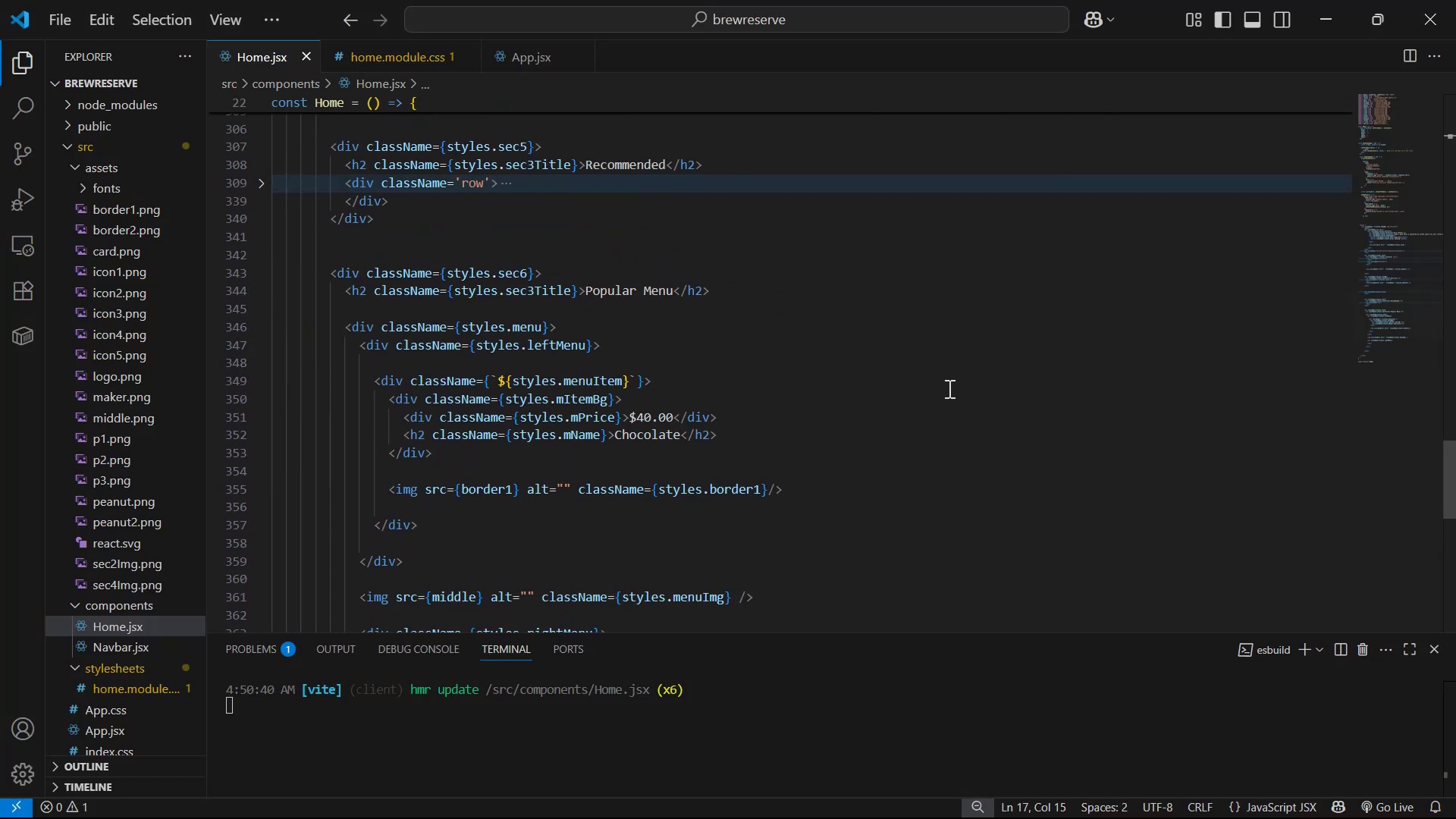 
left_click([692, 264])
 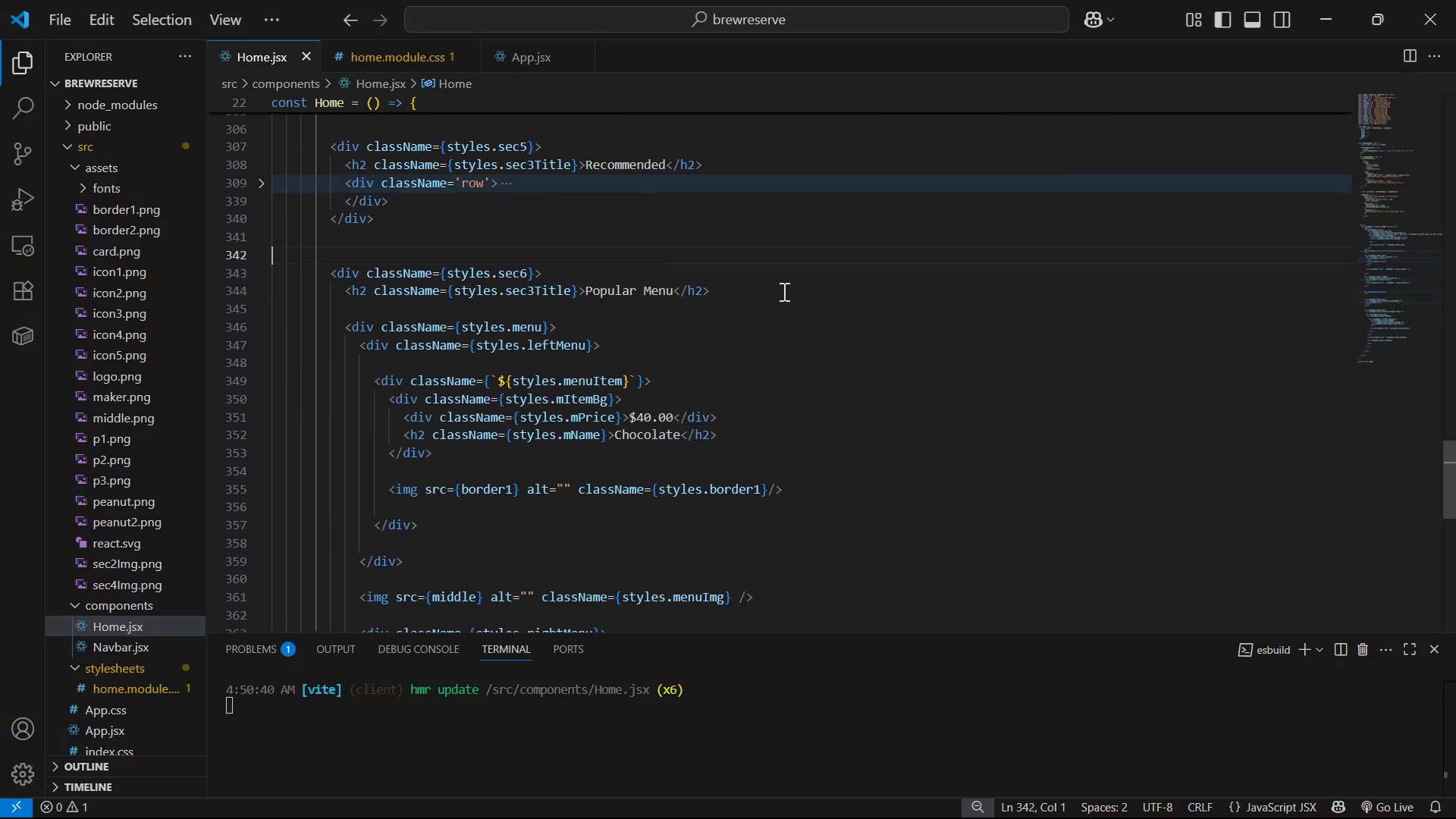 
scroll: coordinate [930, 300], scroll_direction: down, amount: 1.0
 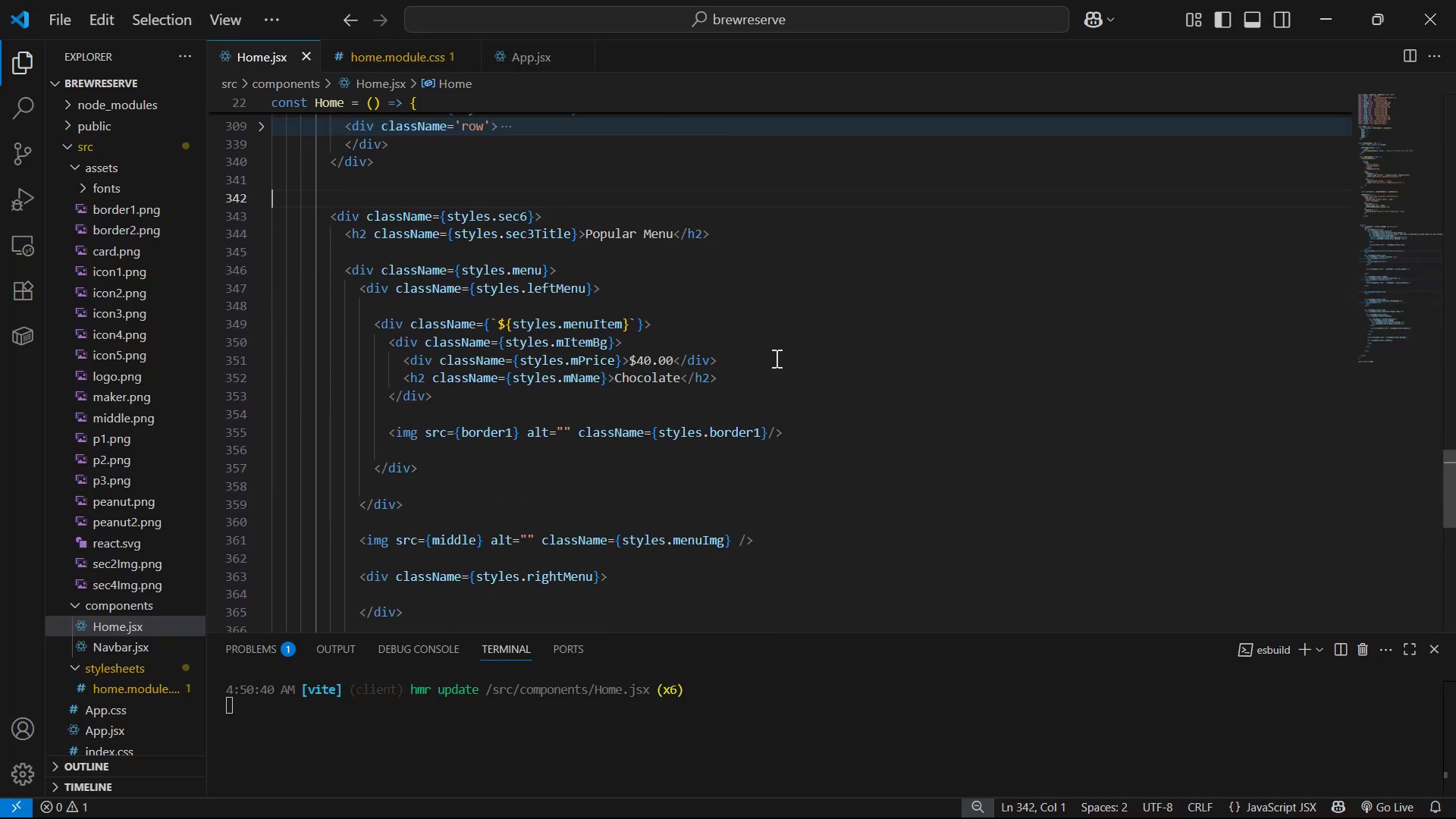 
hold_key(key=AltLeft, duration=0.49)
 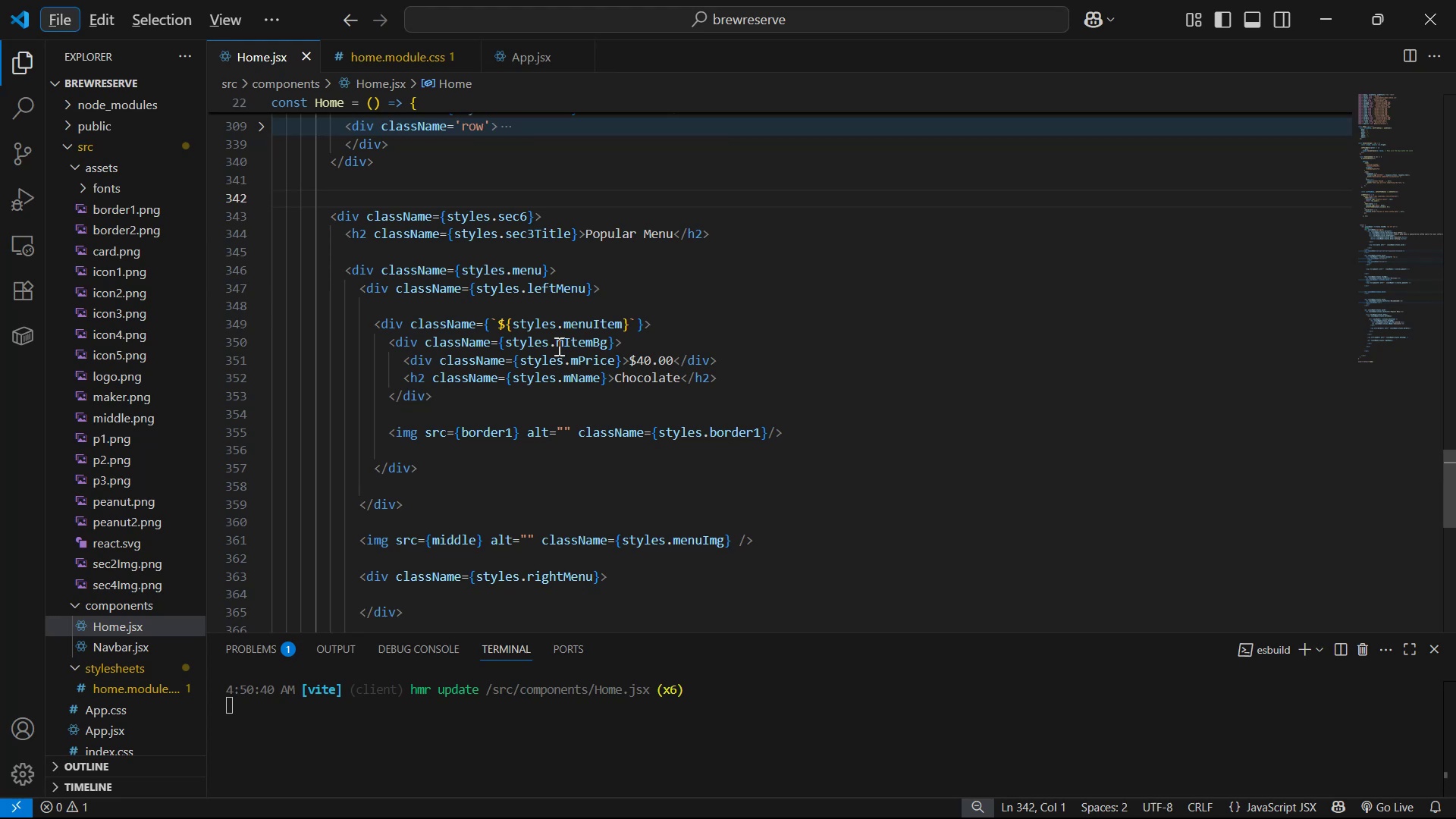 
left_click_drag(start_coordinate=[547, 344], to_coordinate=[605, 339])
 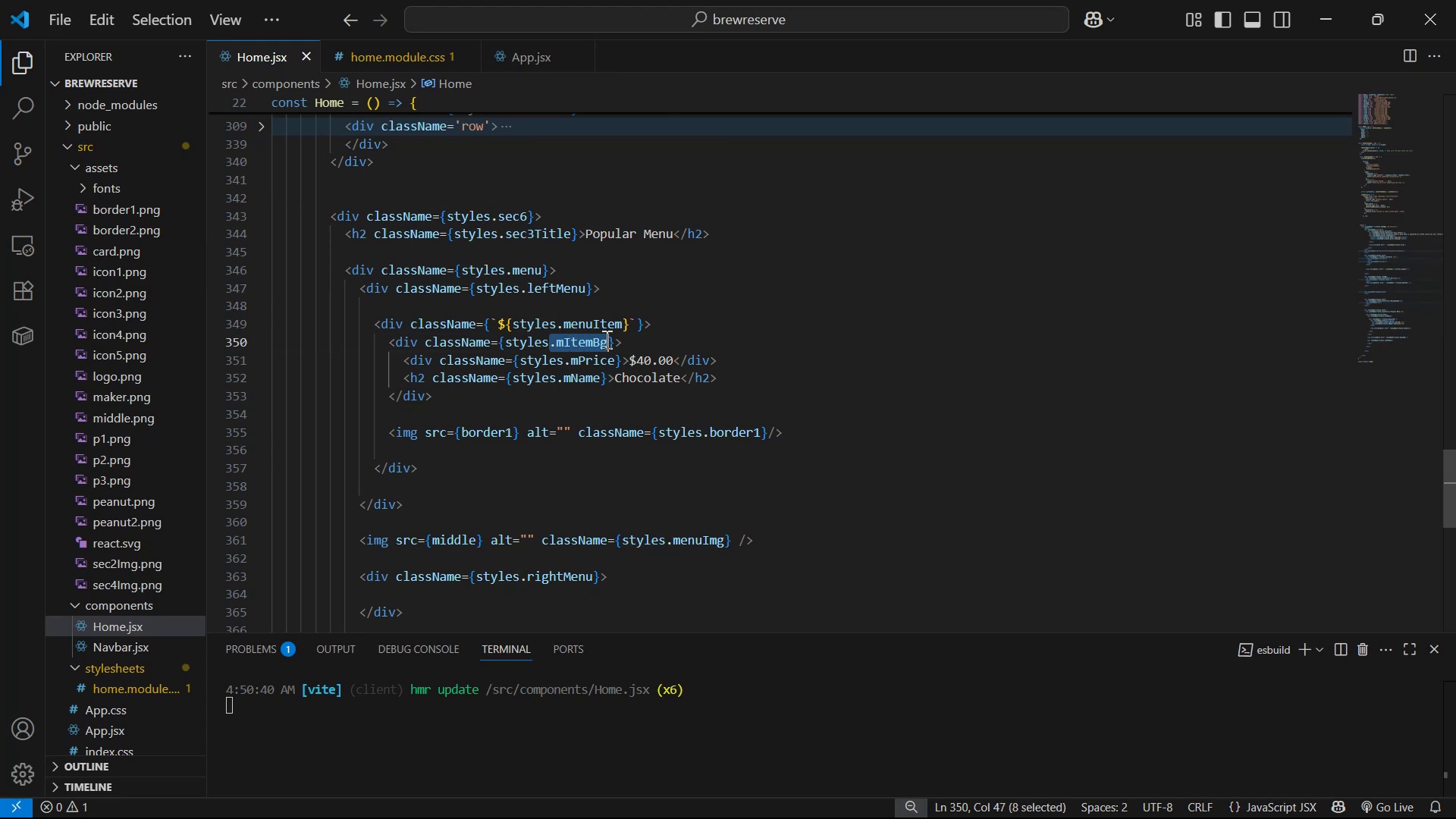 
key(Control+C)
 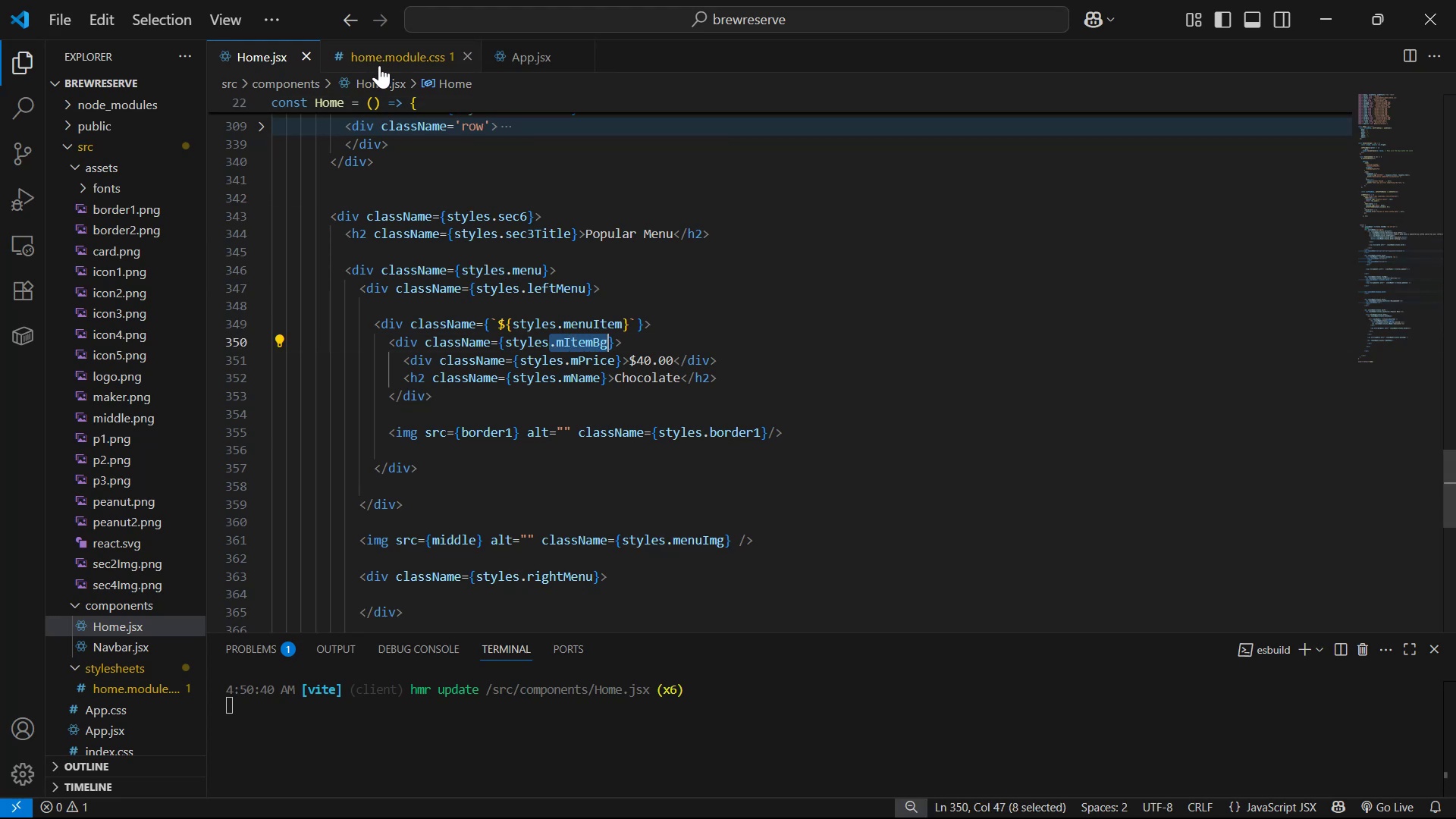 
scroll: coordinate [468, 235], scroll_direction: down, amount: 2.0
 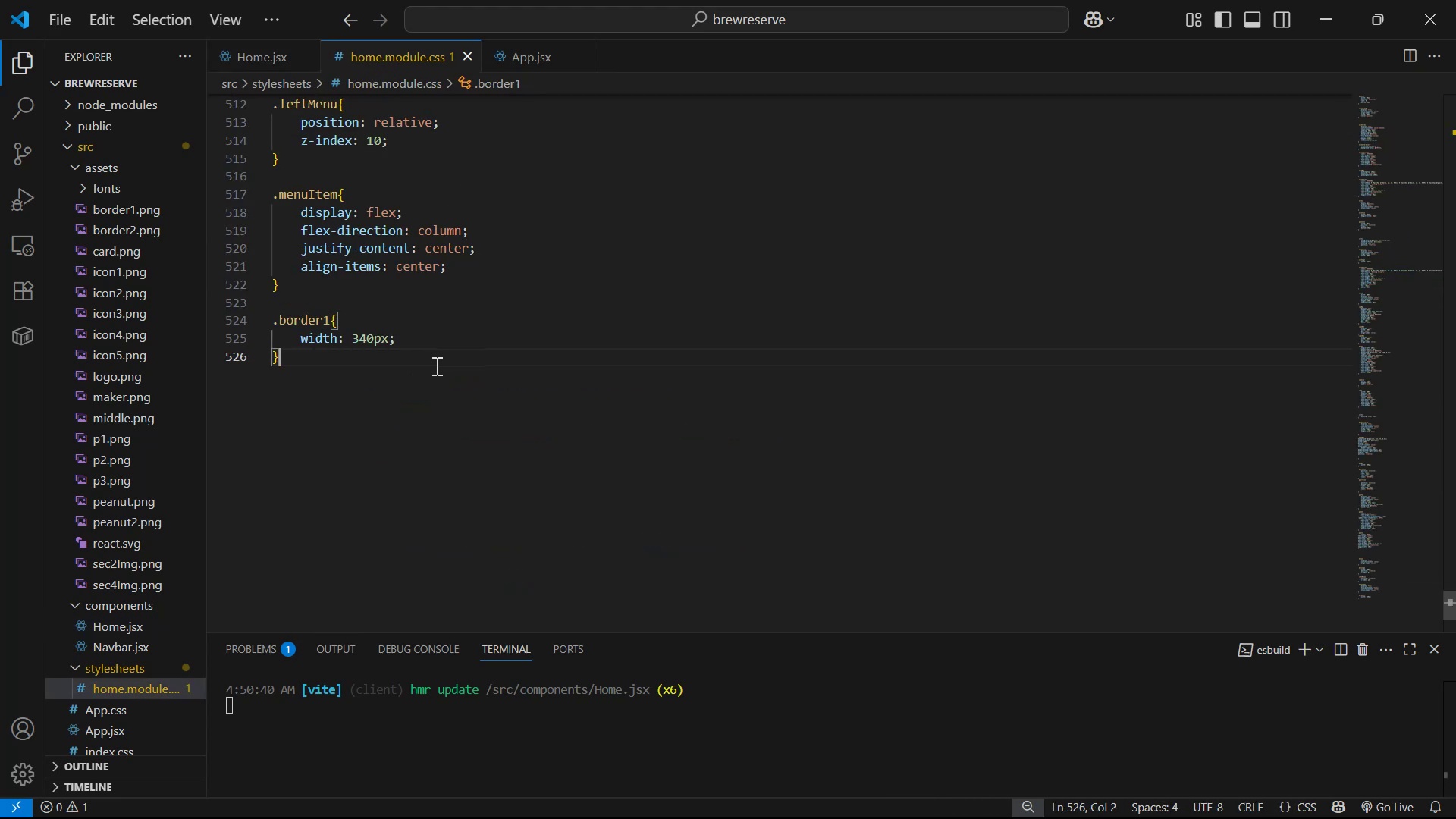 
key(Enter)
 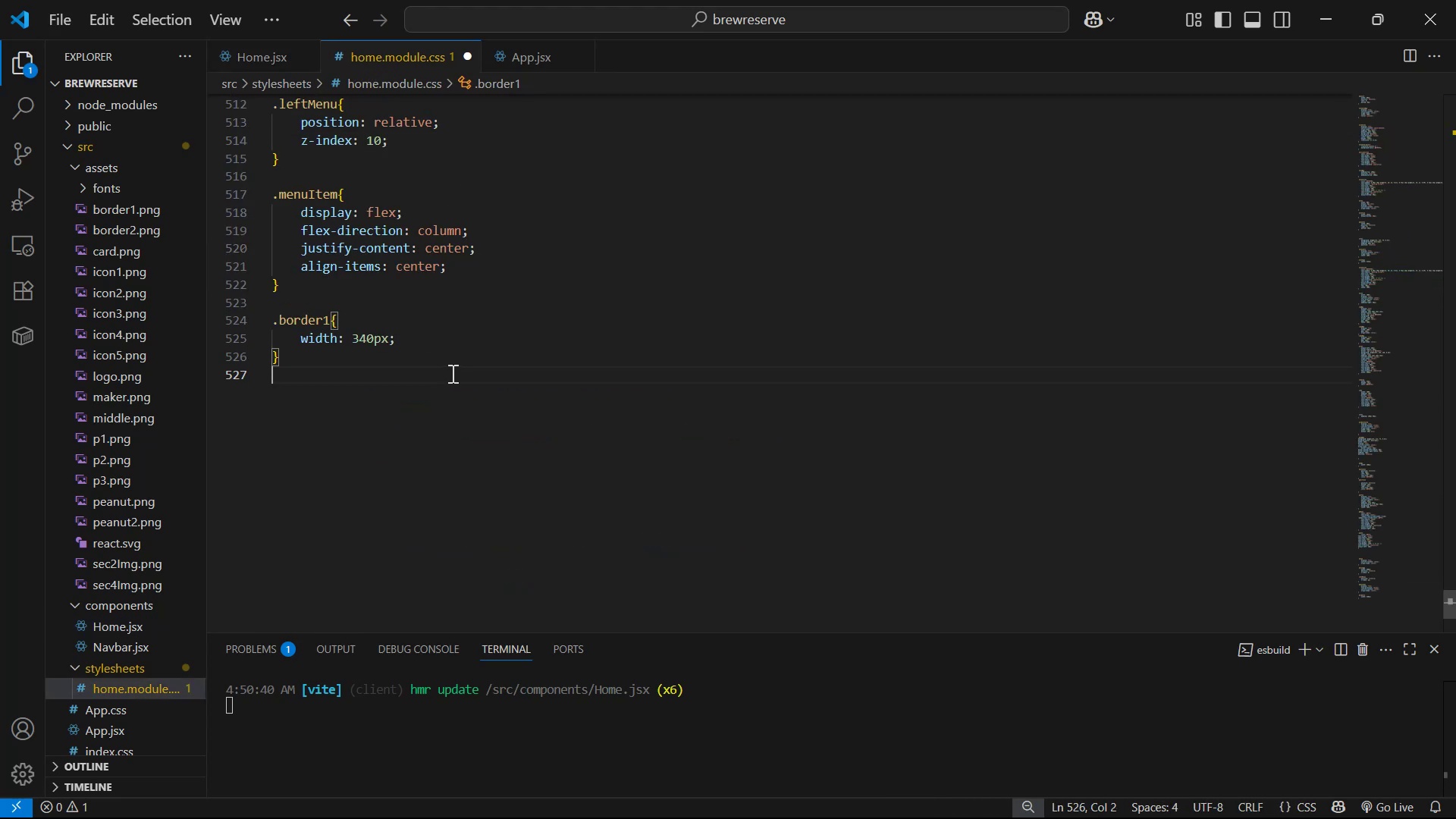 
key(Enter)
 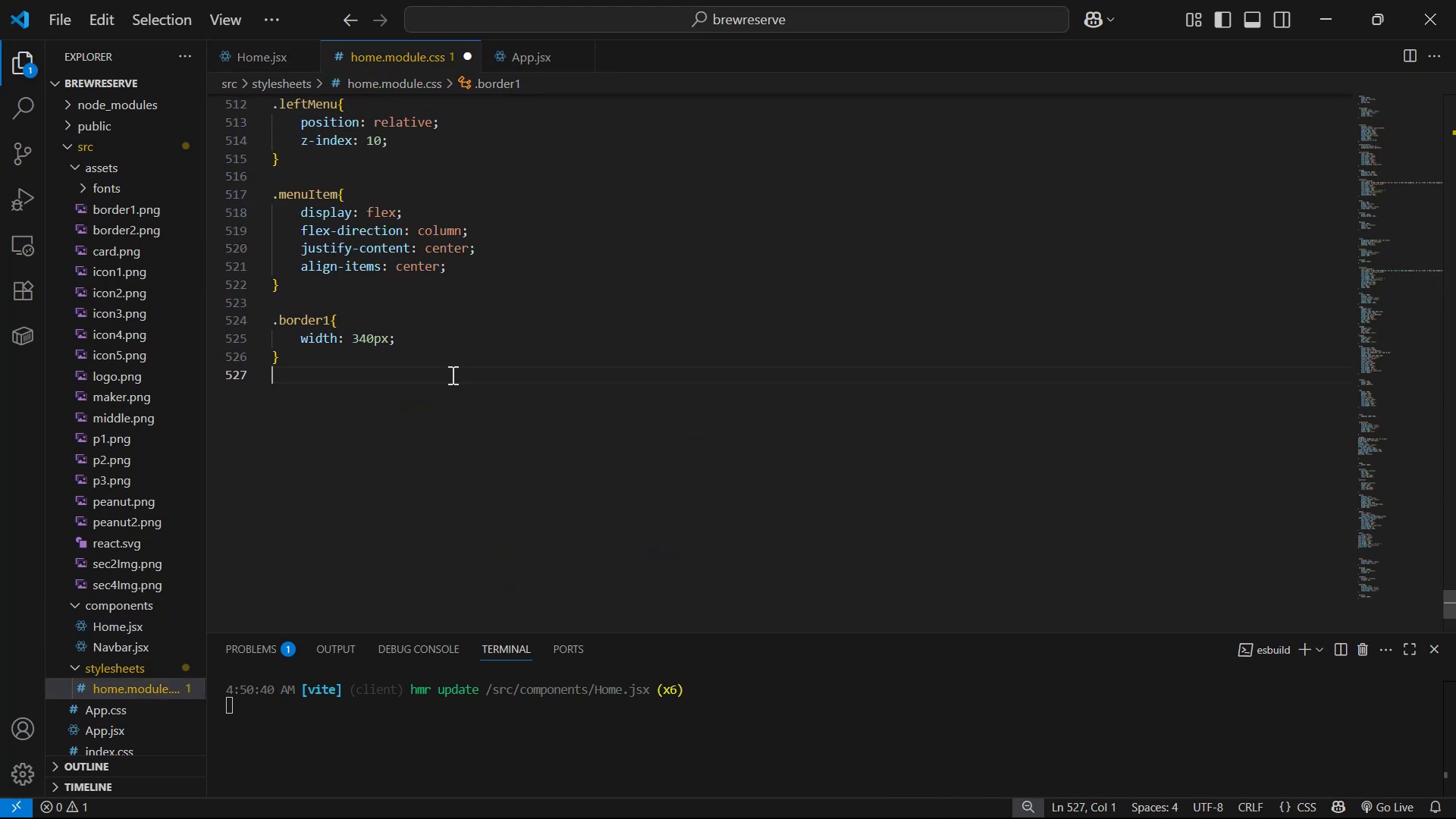 
key(Control+V)
 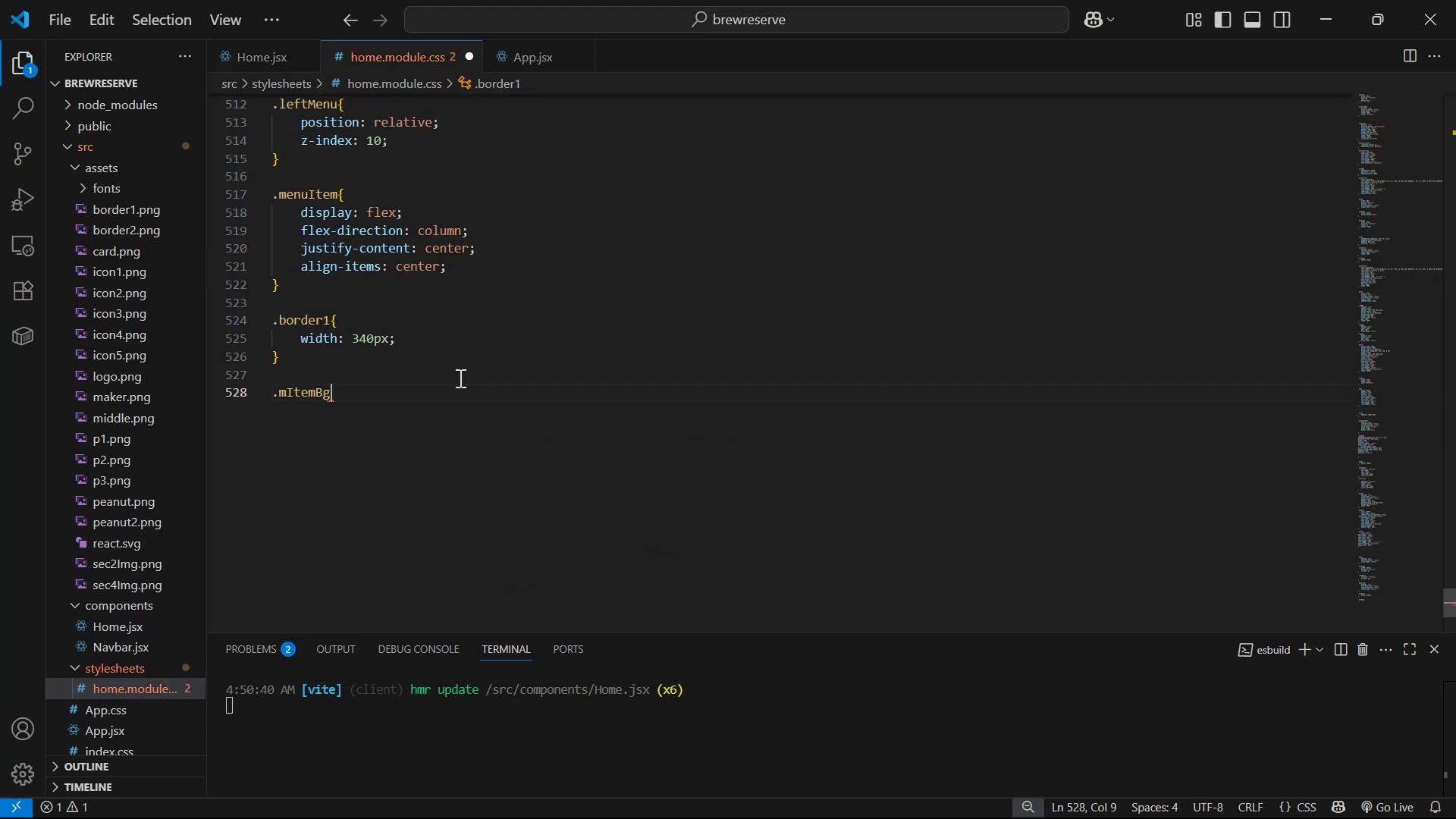 
key(Shift+BracketLeft)
 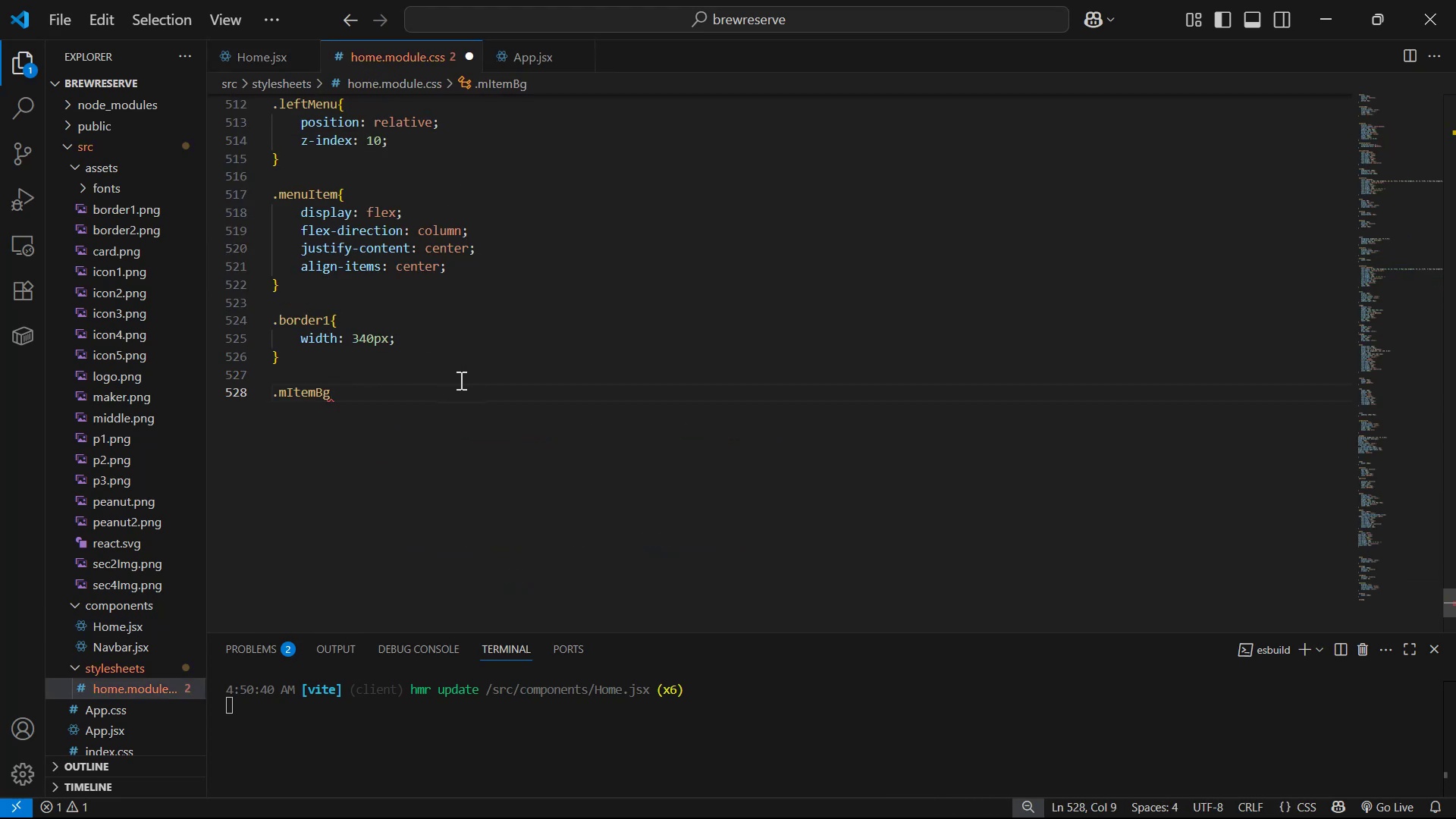 
key(Enter)
 